 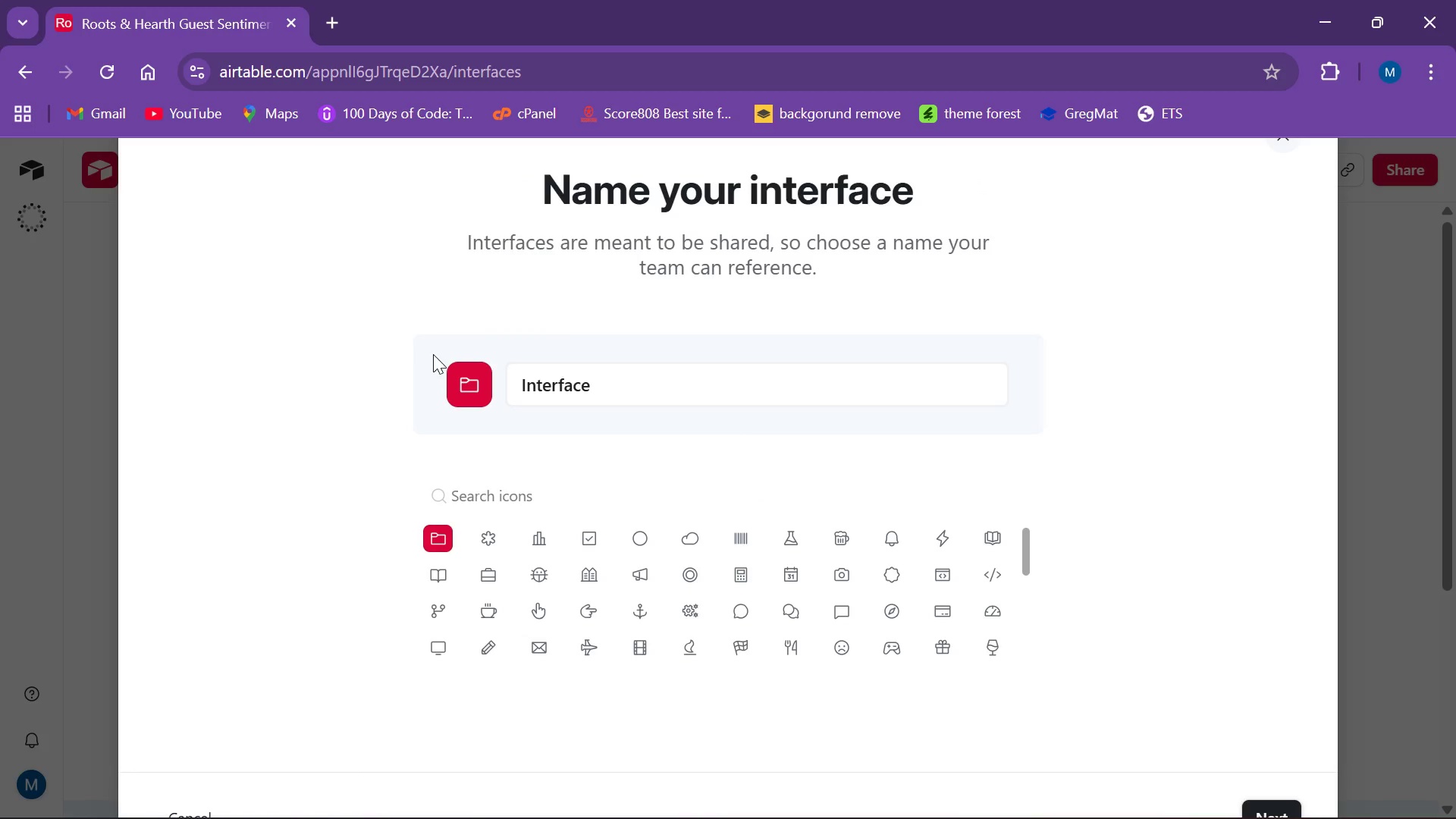 
left_click([193, 811])
 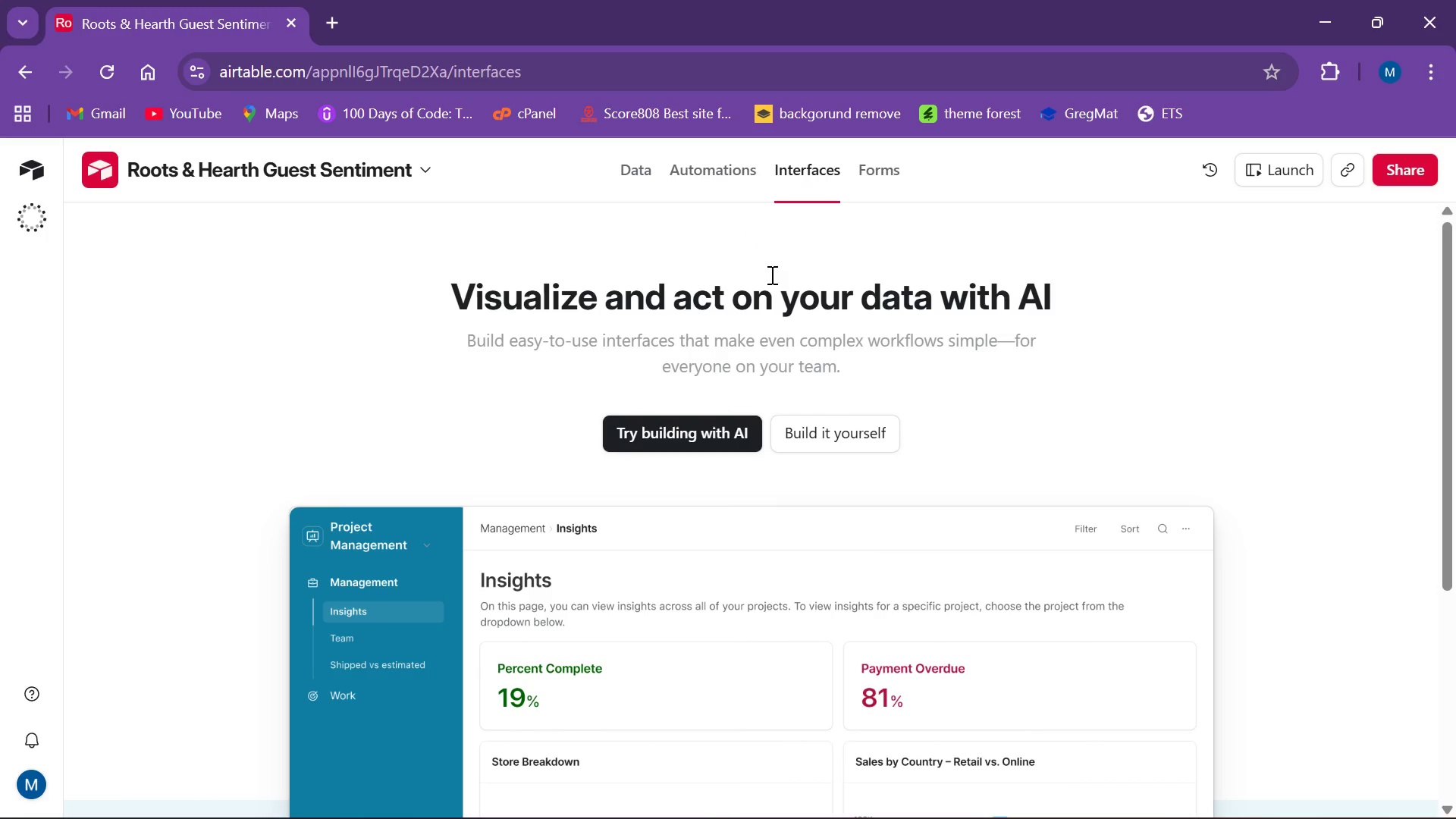 
scroll: coordinate [783, 422], scroll_direction: down, amount: 6.0
 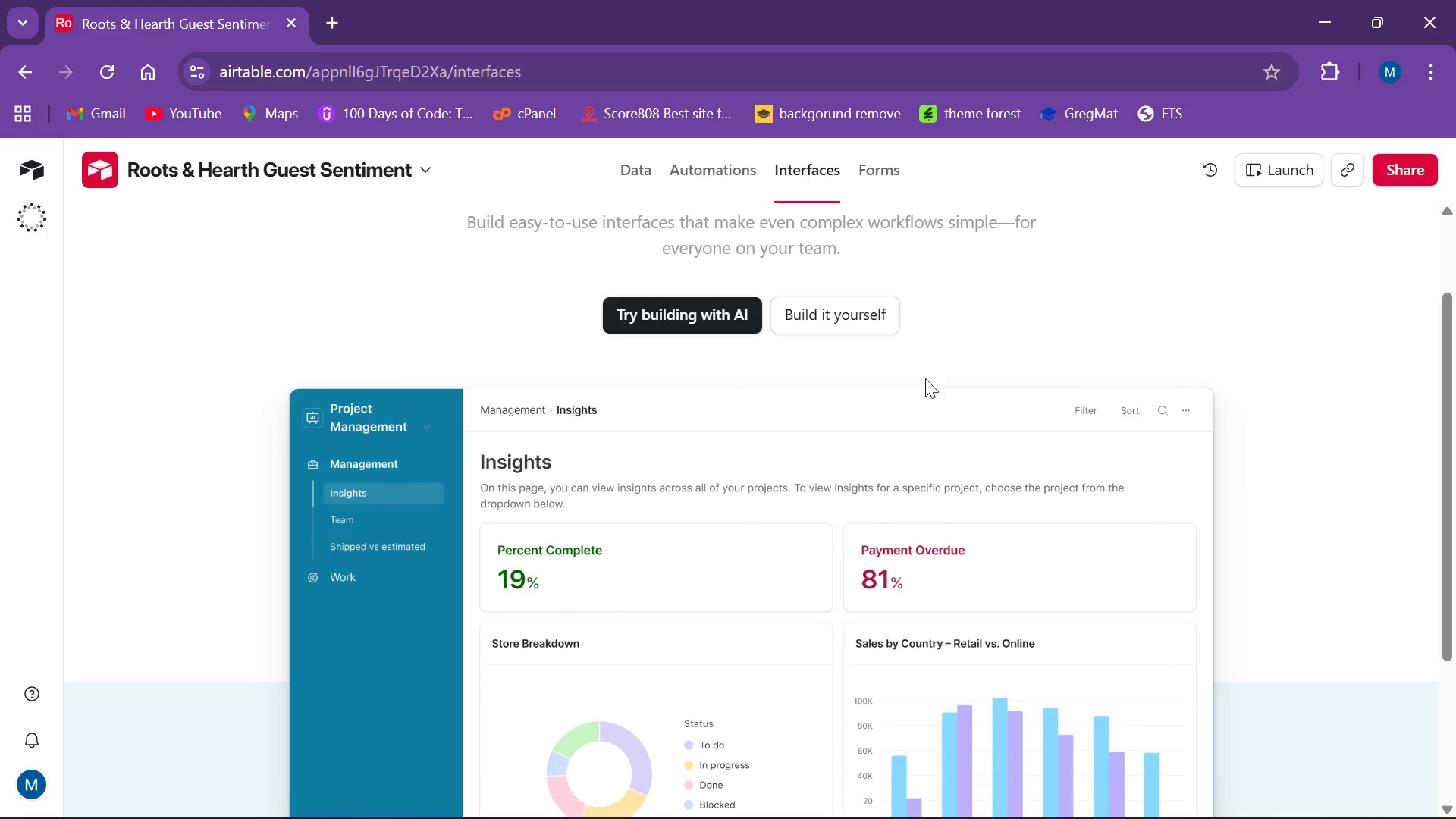 
wait(5.36)
 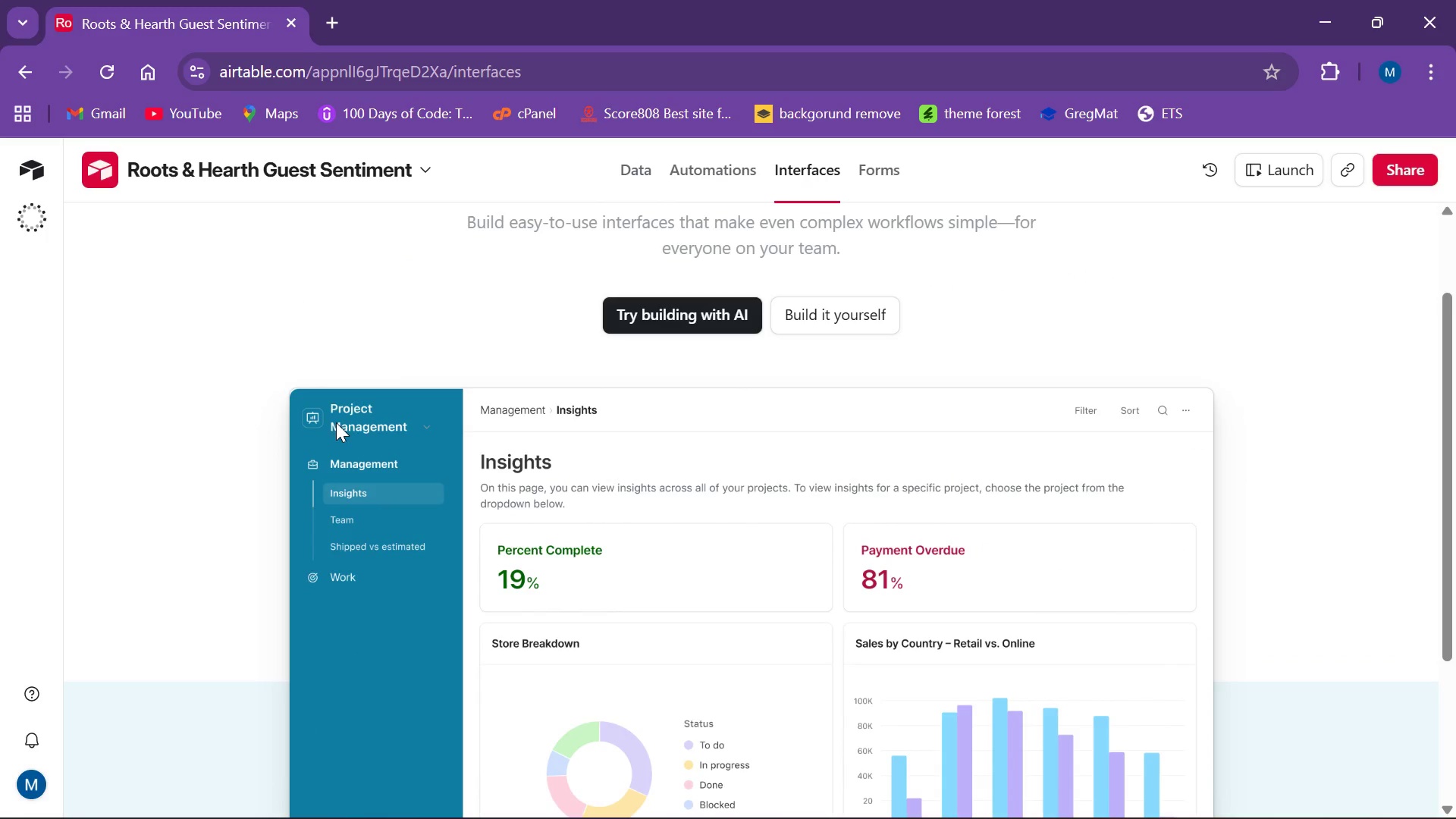 
left_click([854, 318])
 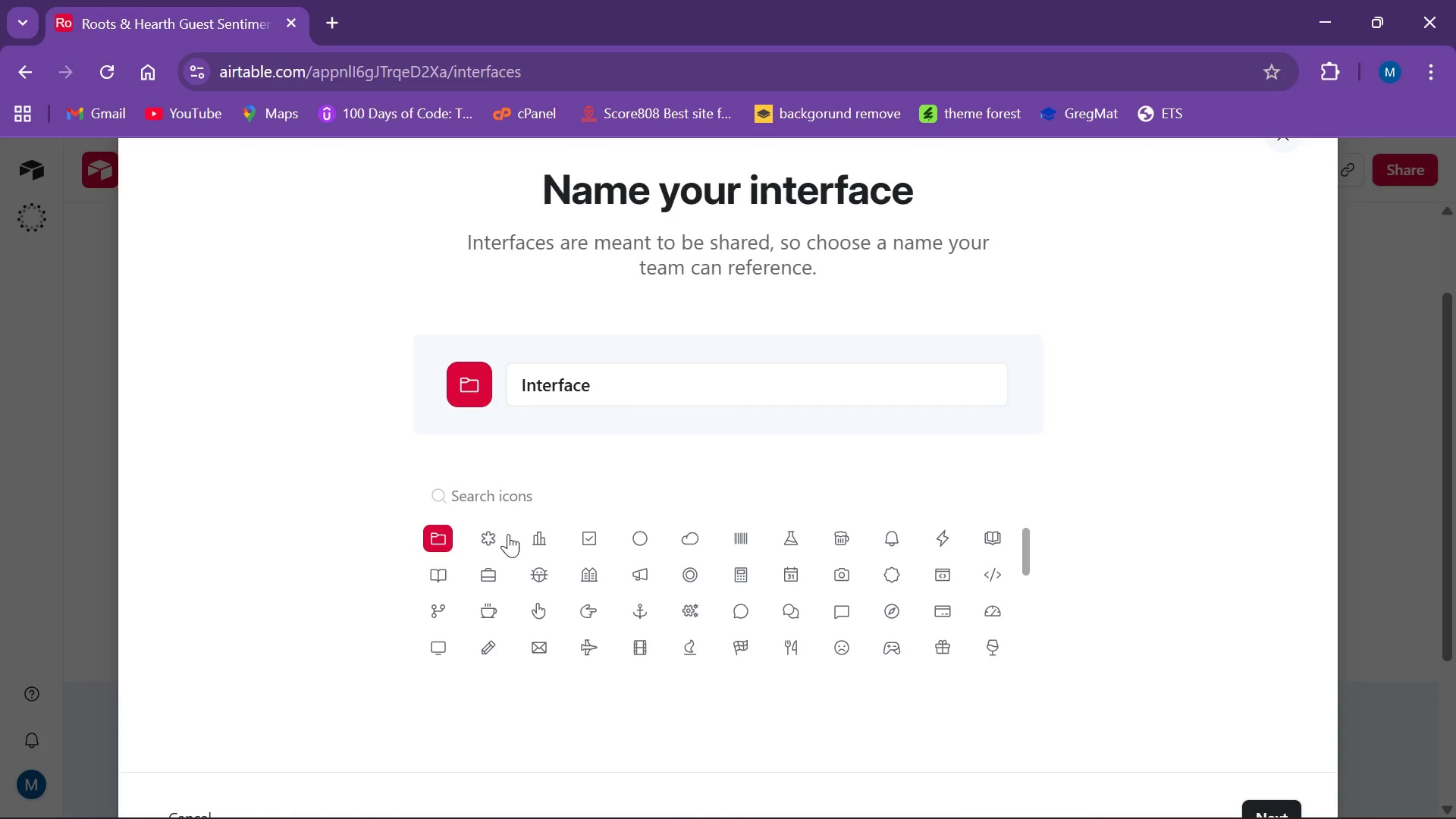 
wait(11.2)
 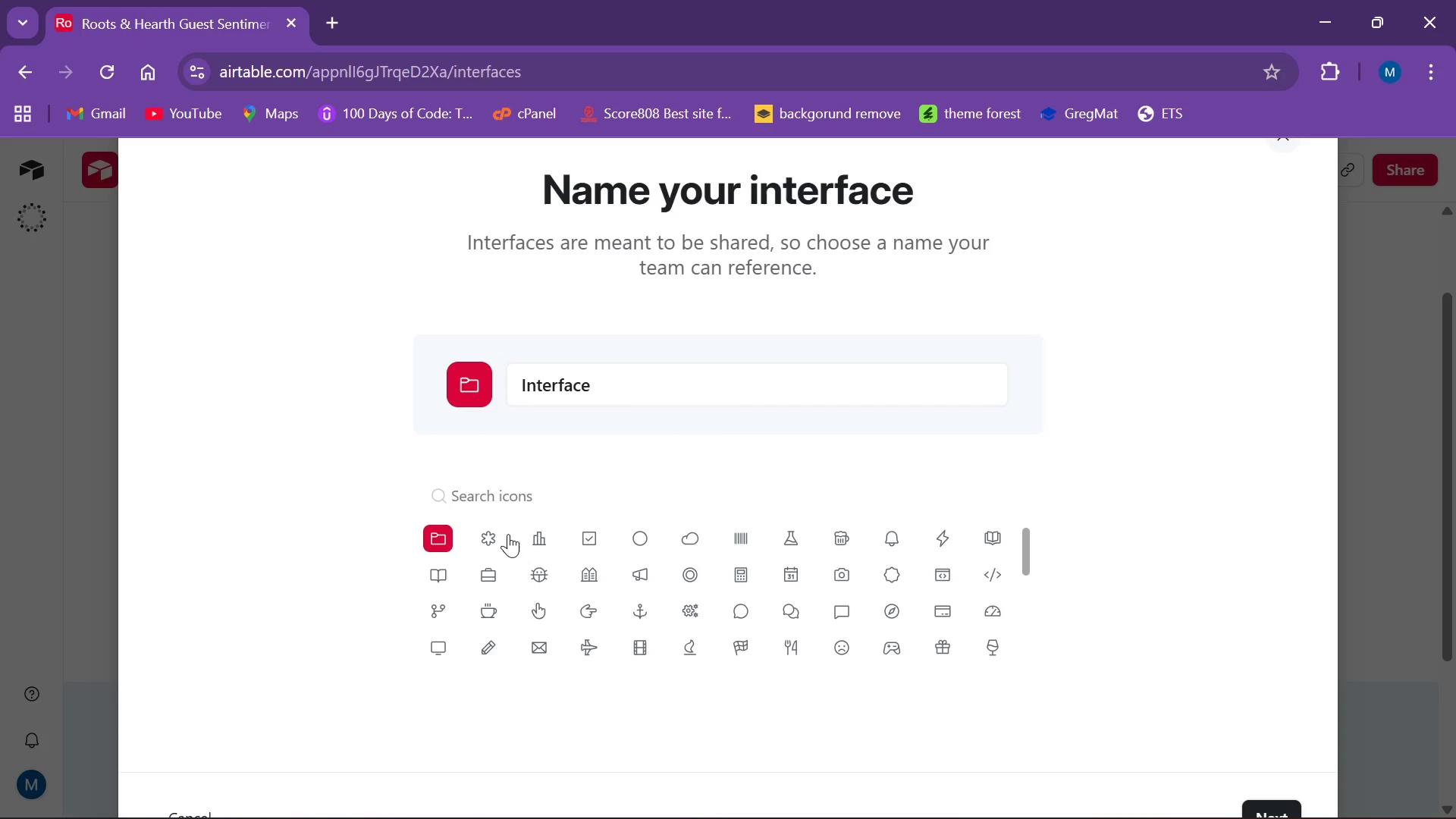 
left_click([598, 382])
 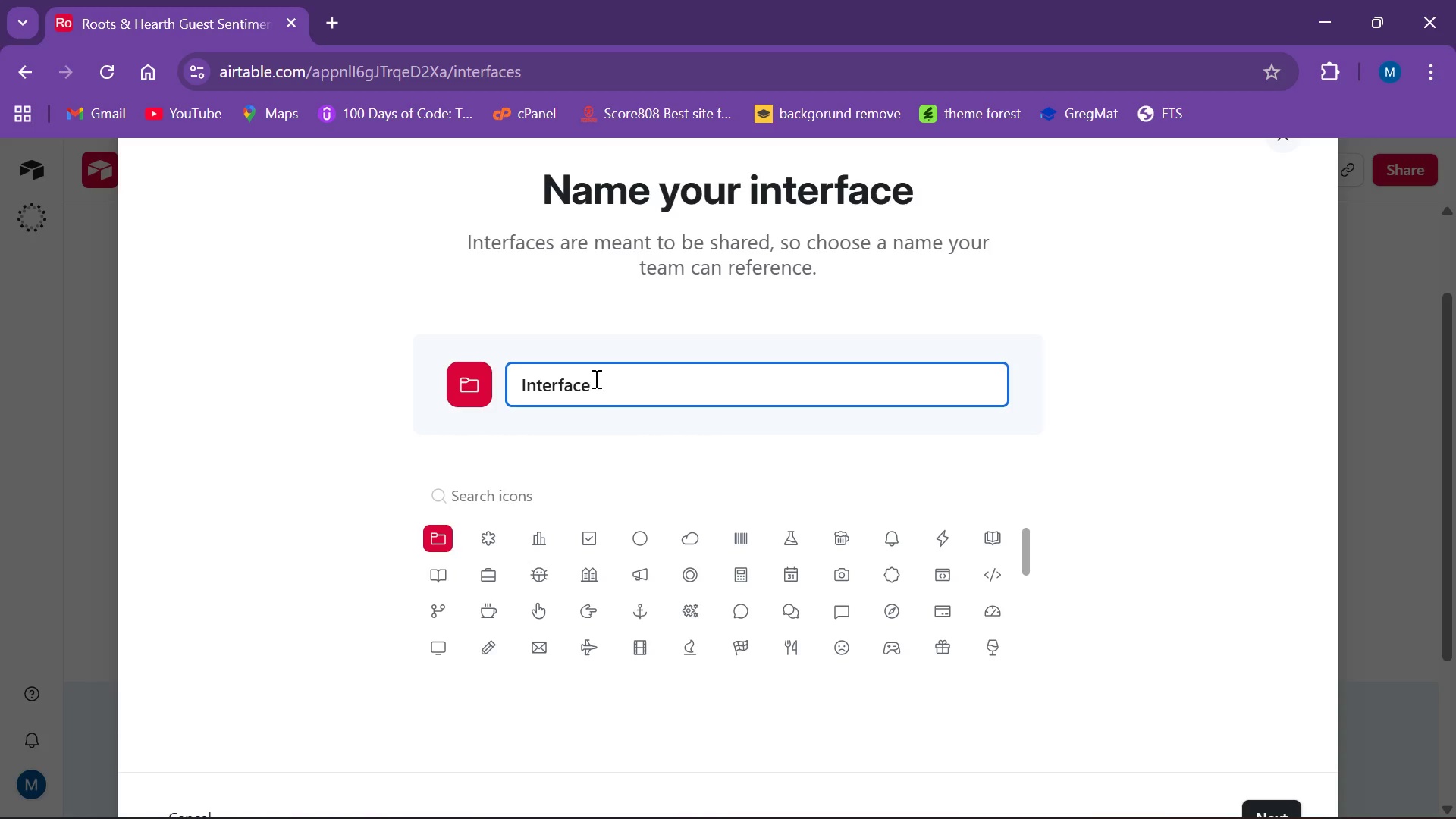 
hold_key(key=Backspace, duration=1.0)
 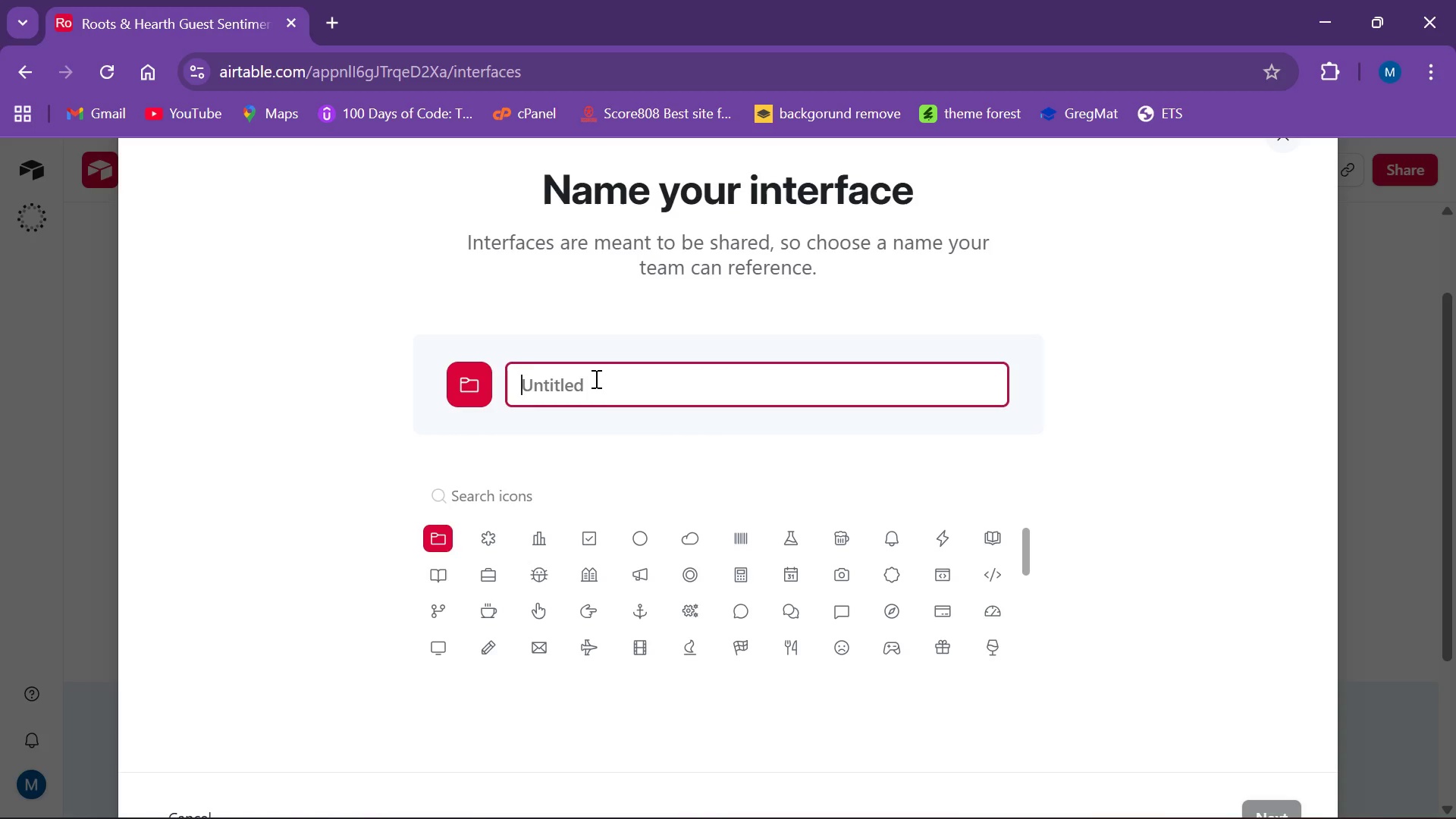 
type(Dash)
 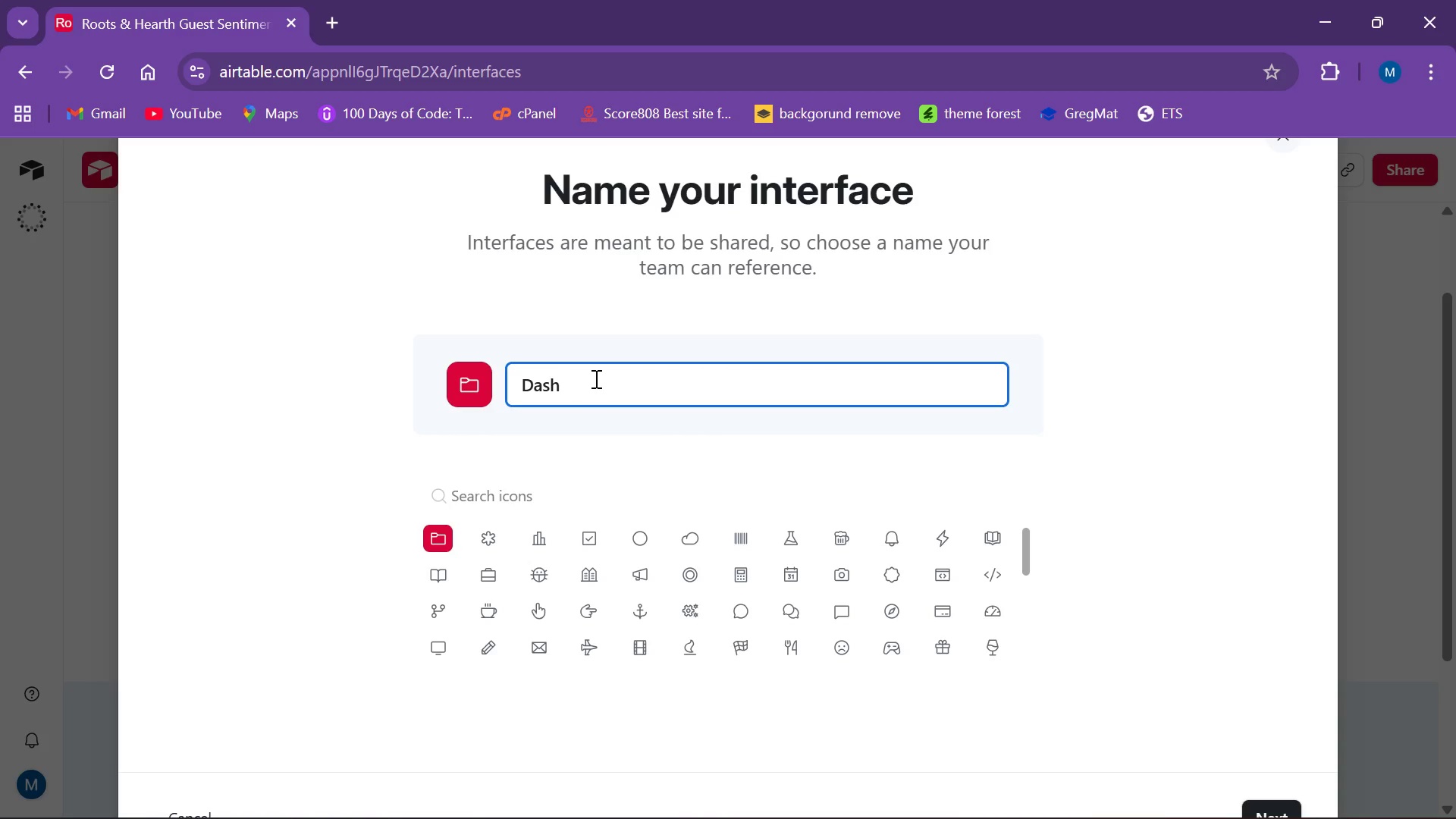 
wait(6.88)
 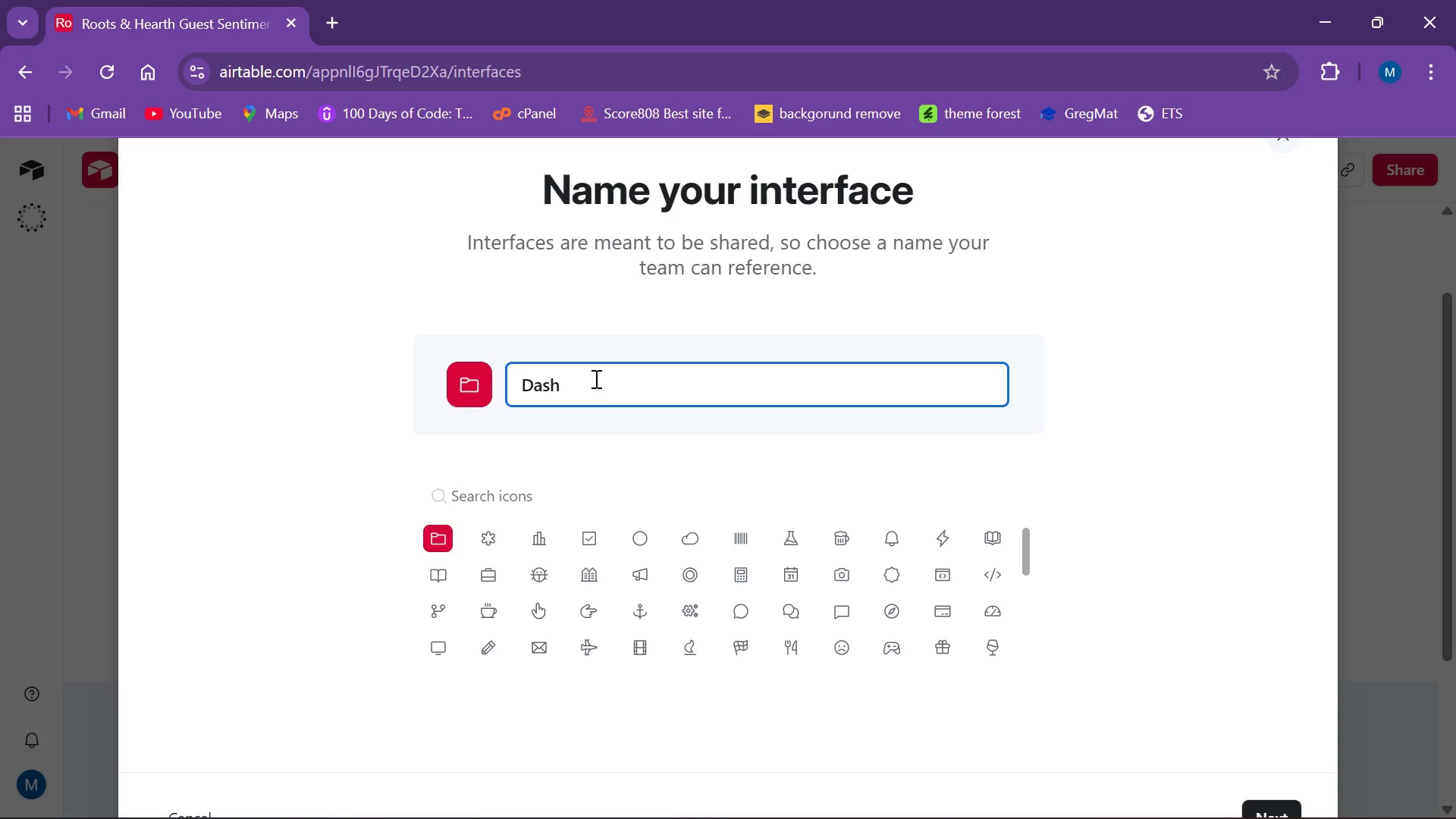 
key(Backspace)
key(Backspace)
key(Backspace)
key(Backspace)
type(Finance Analyst)
 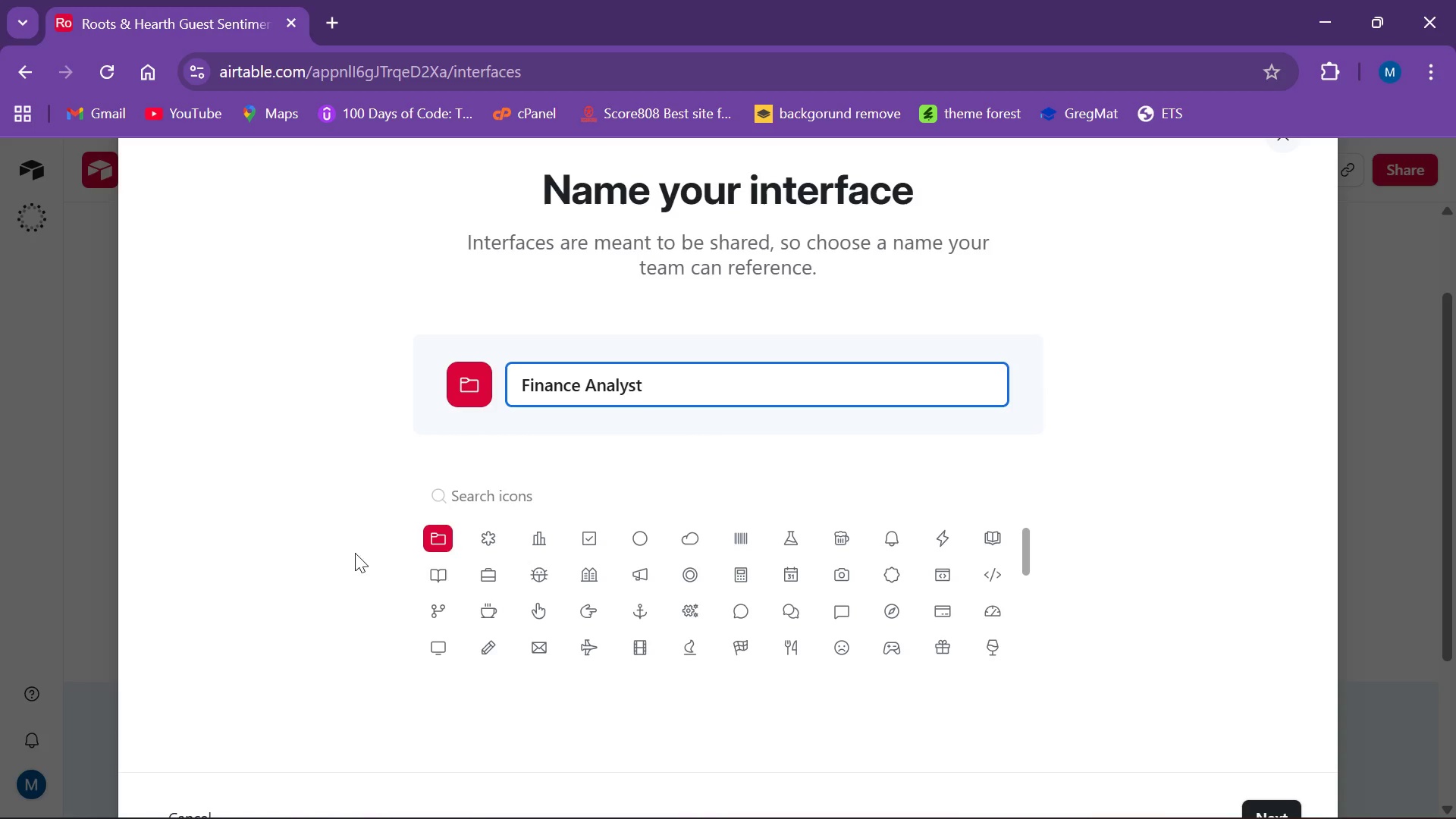 
wait(5.03)
 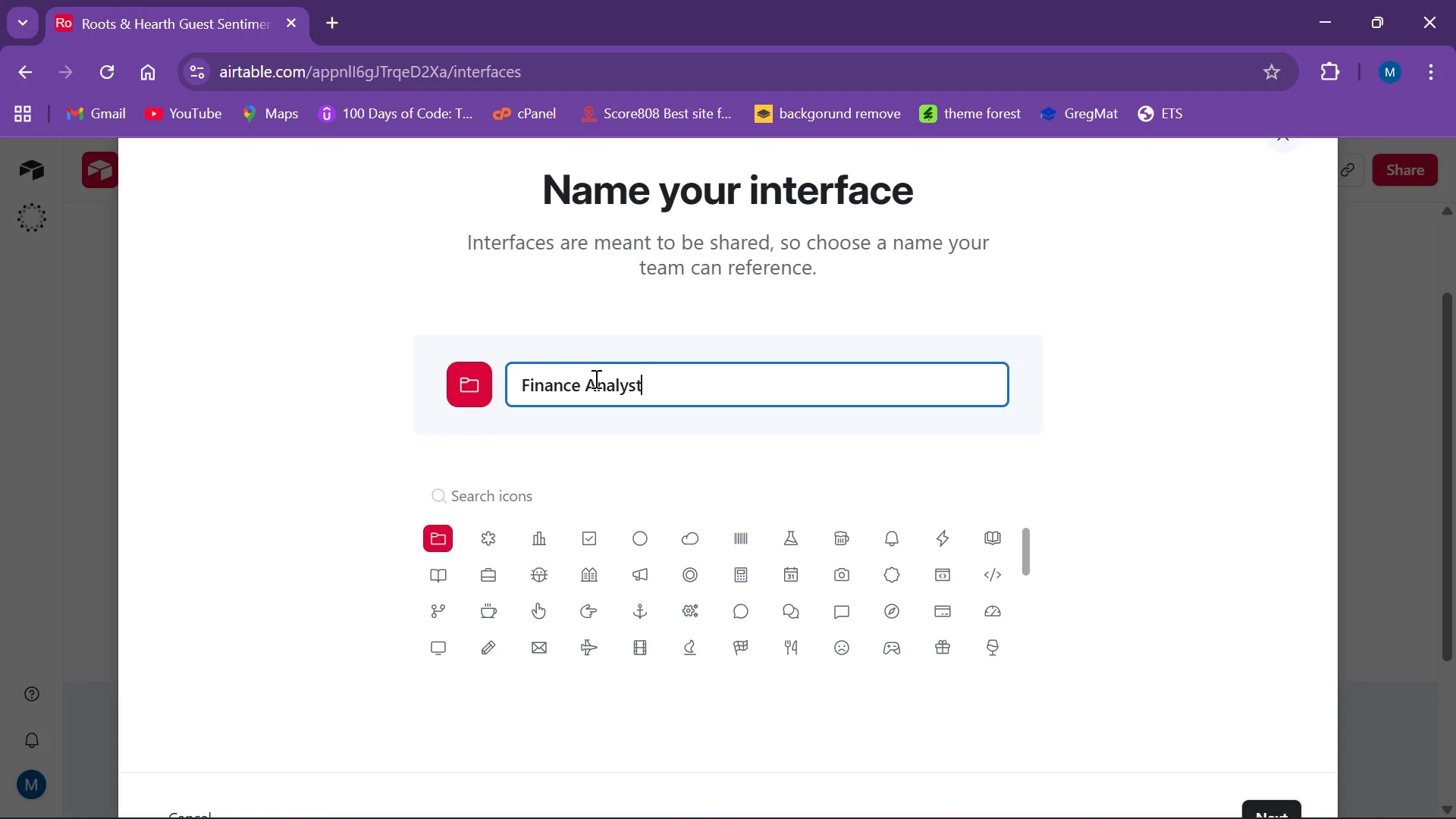 
scroll: coordinate [903, 512], scroll_direction: down, amount: 2.0
 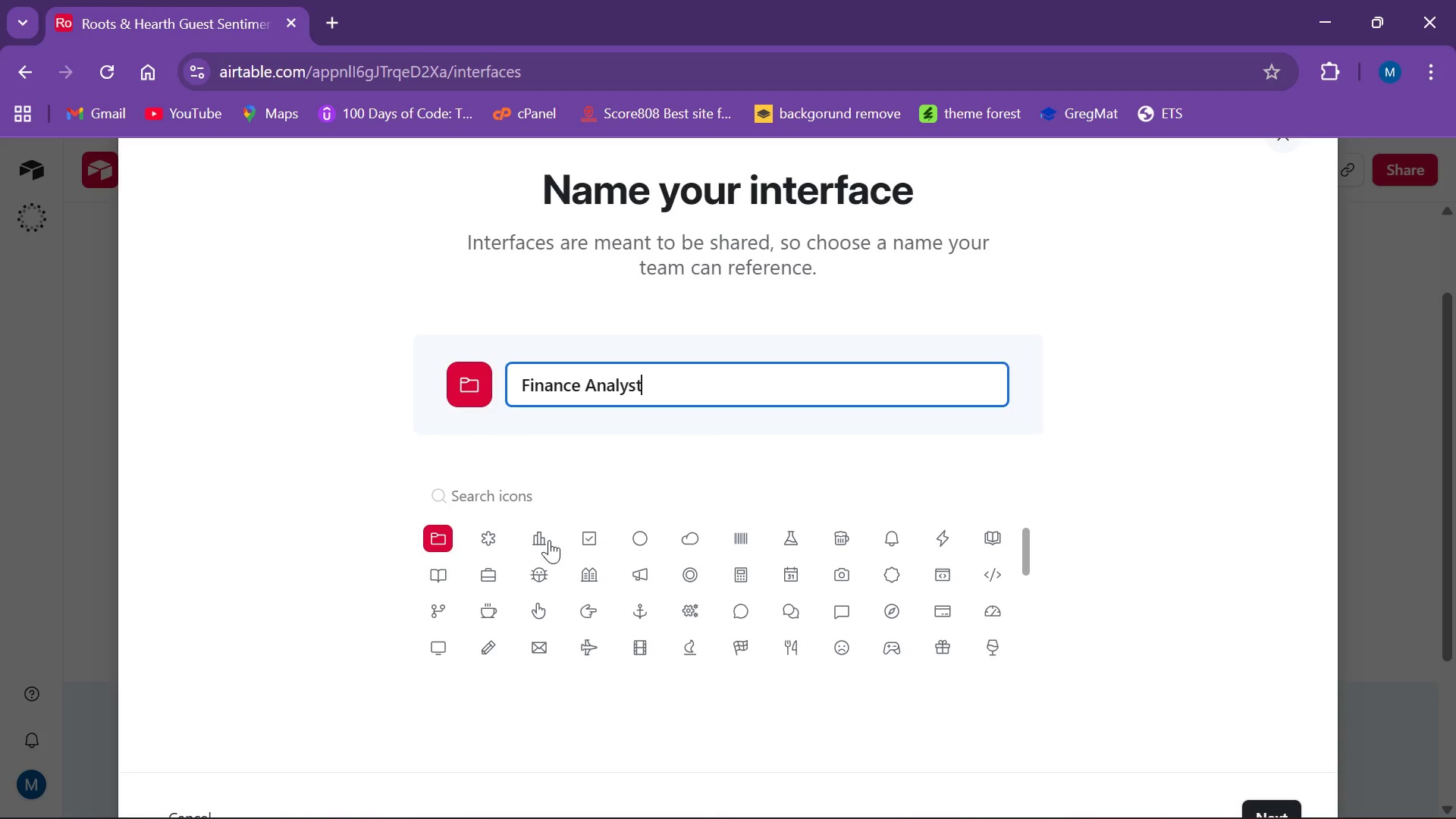 
wait(5.81)
 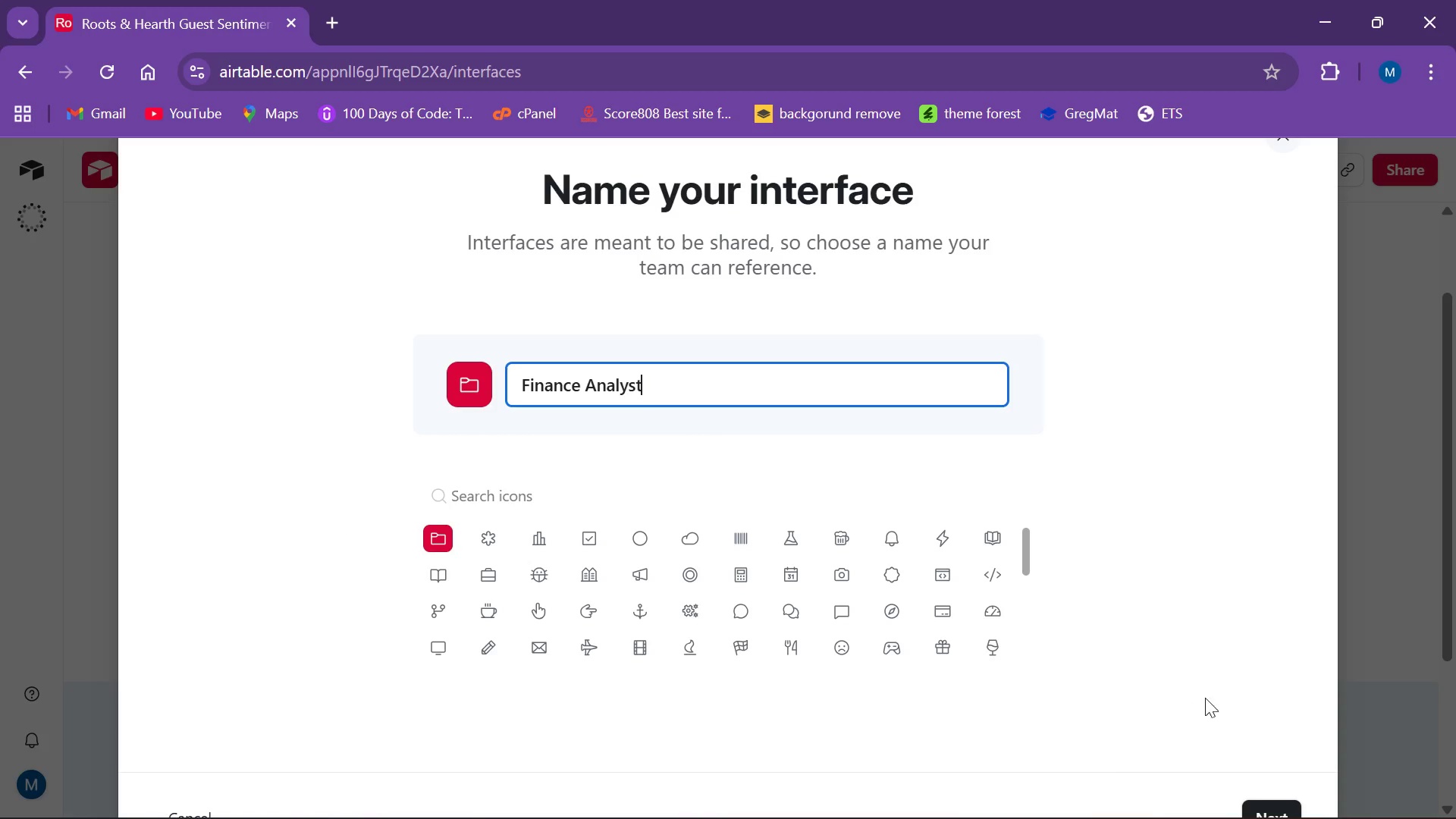 
left_click([535, 537])
 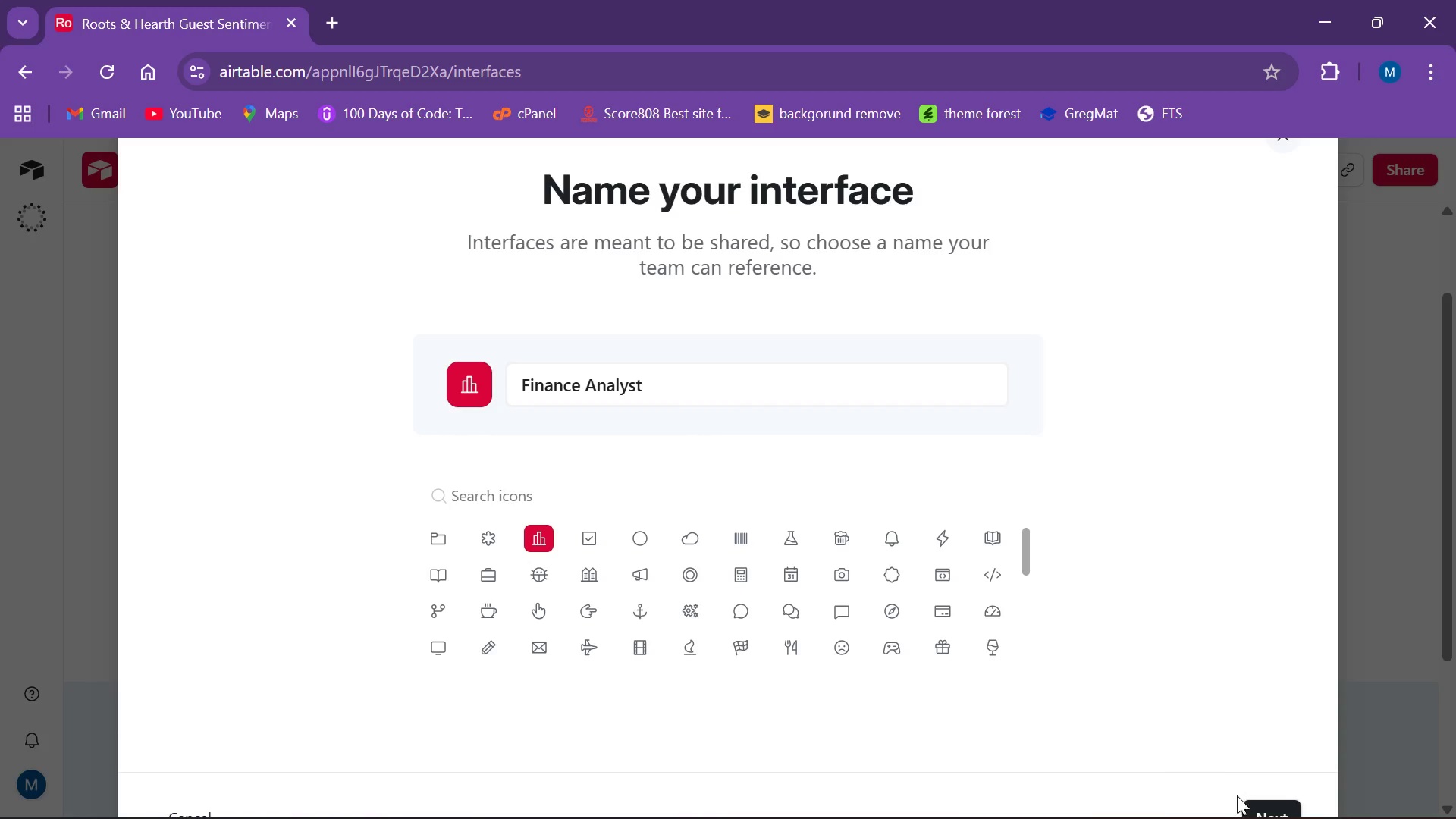 
left_click([1260, 808])
 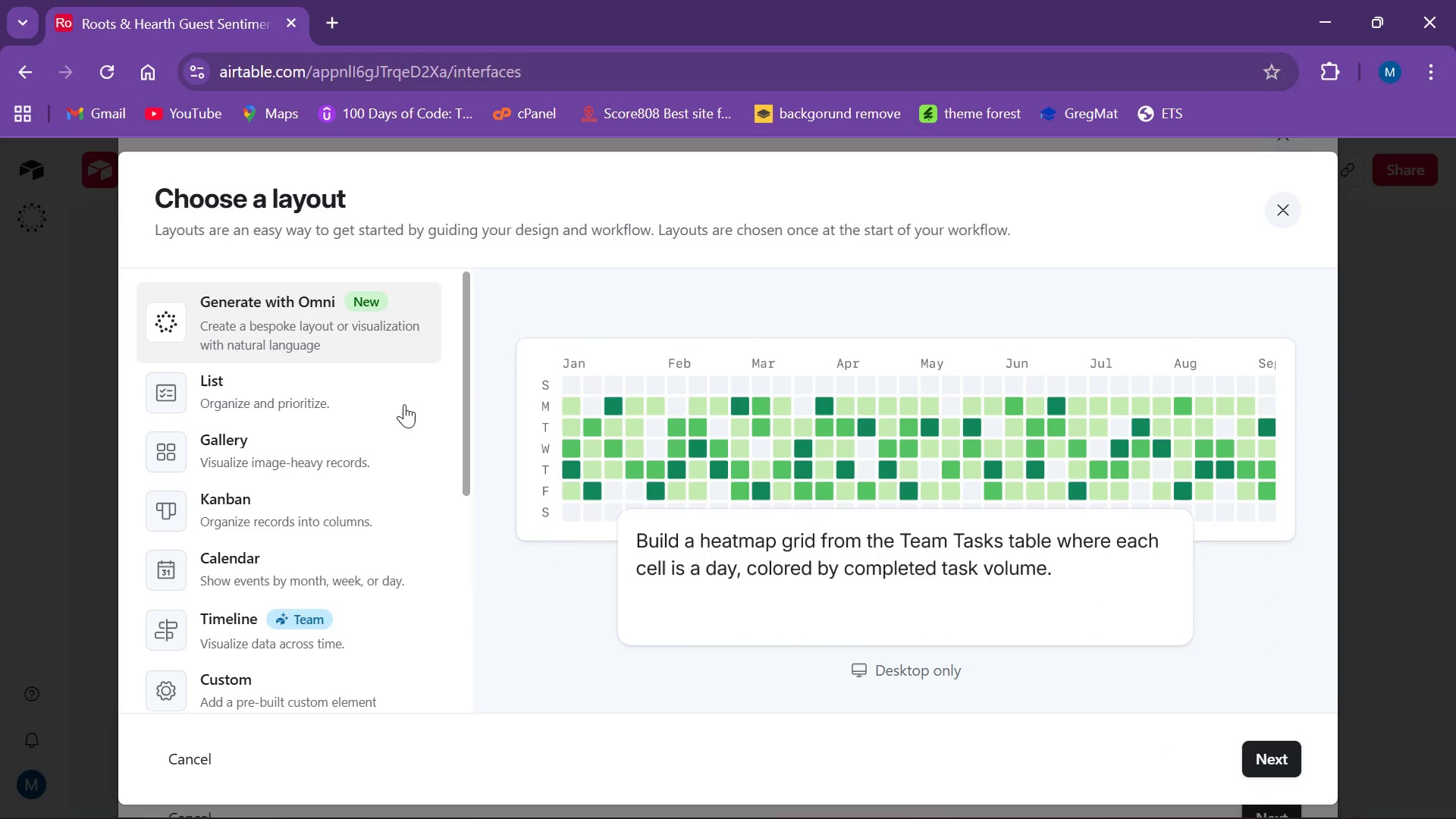 
scroll: coordinate [325, 499], scroll_direction: down, amount: 3.0
 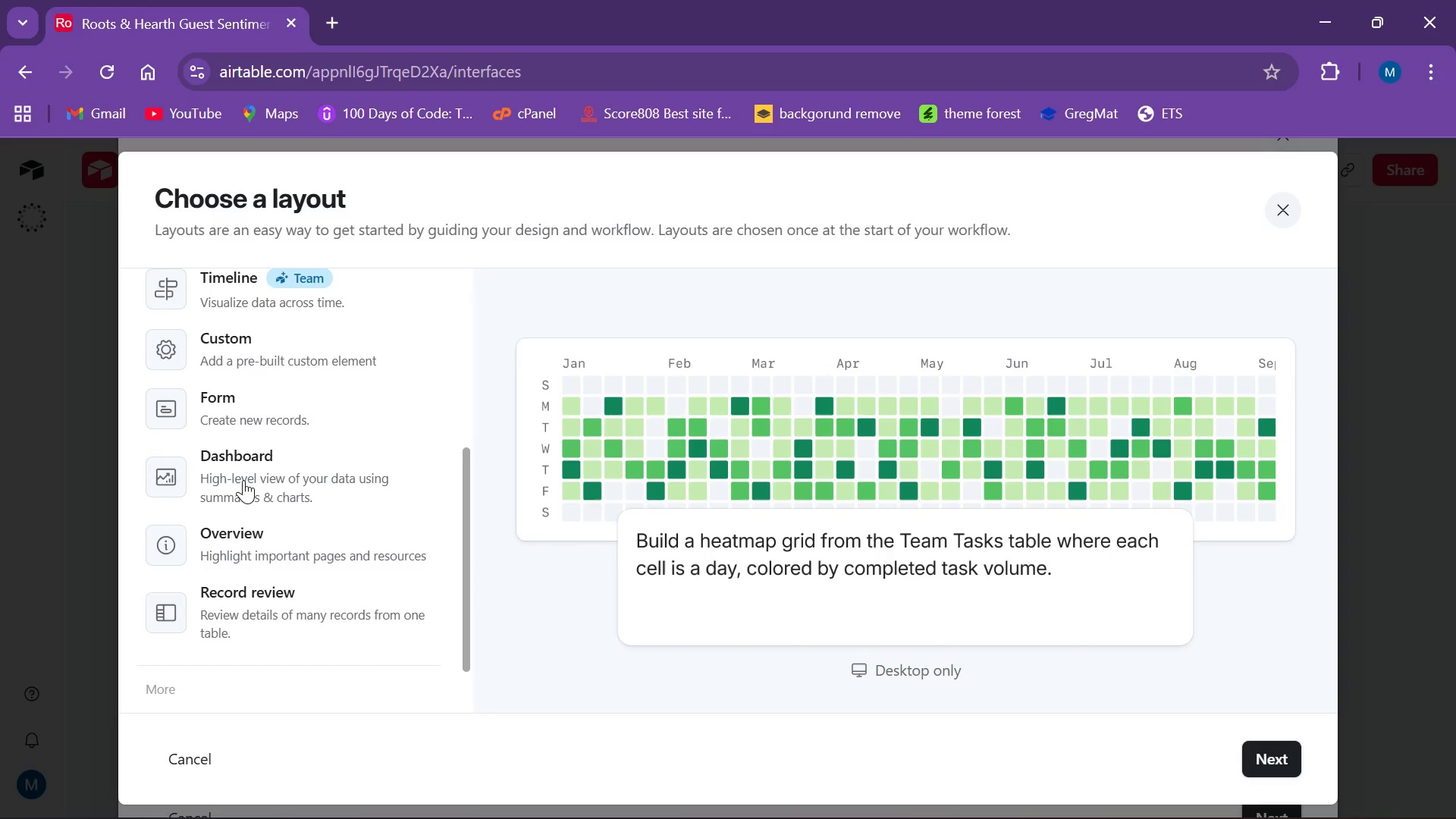 
left_click([243, 480])
 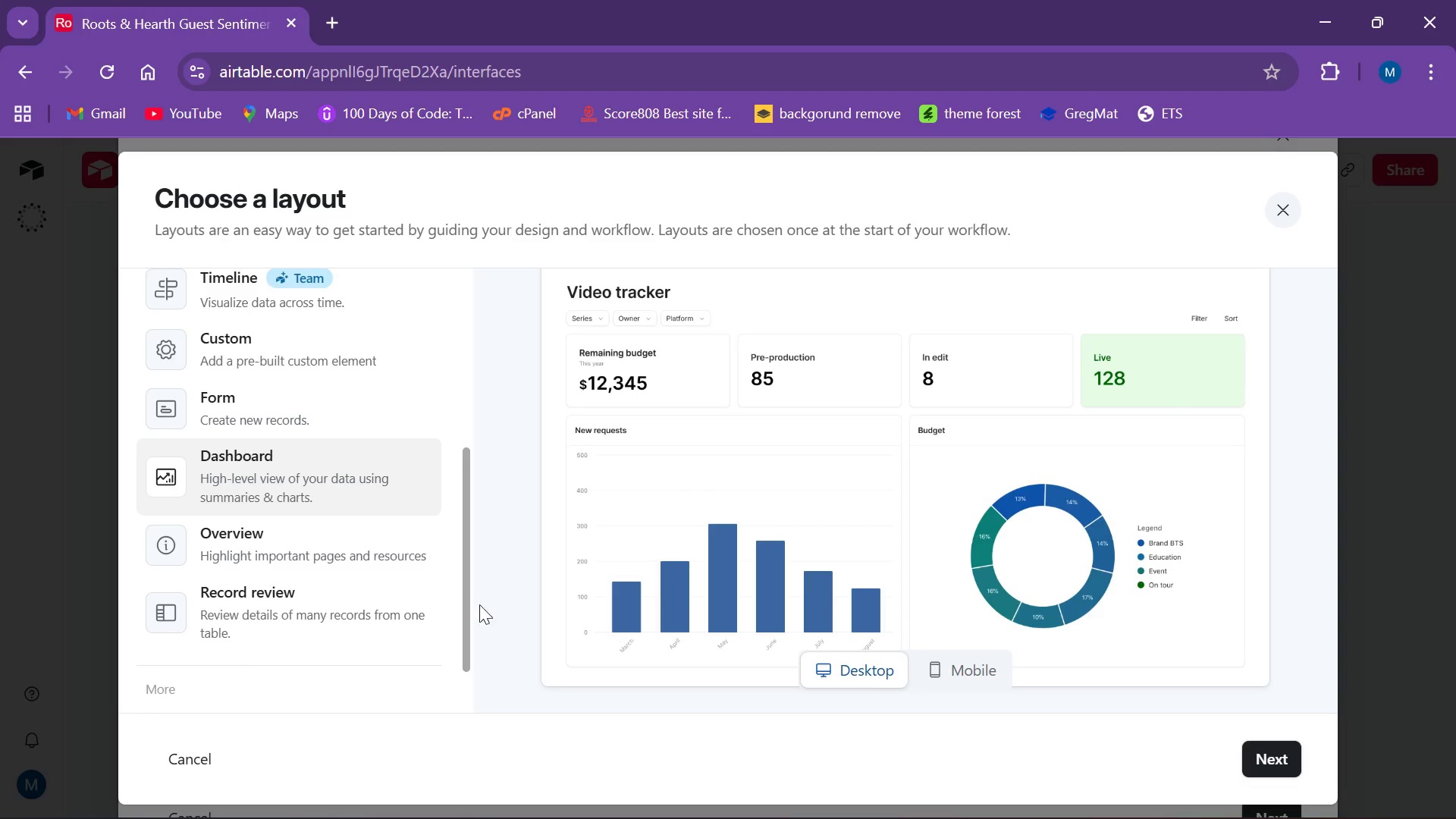 
wait(9.06)
 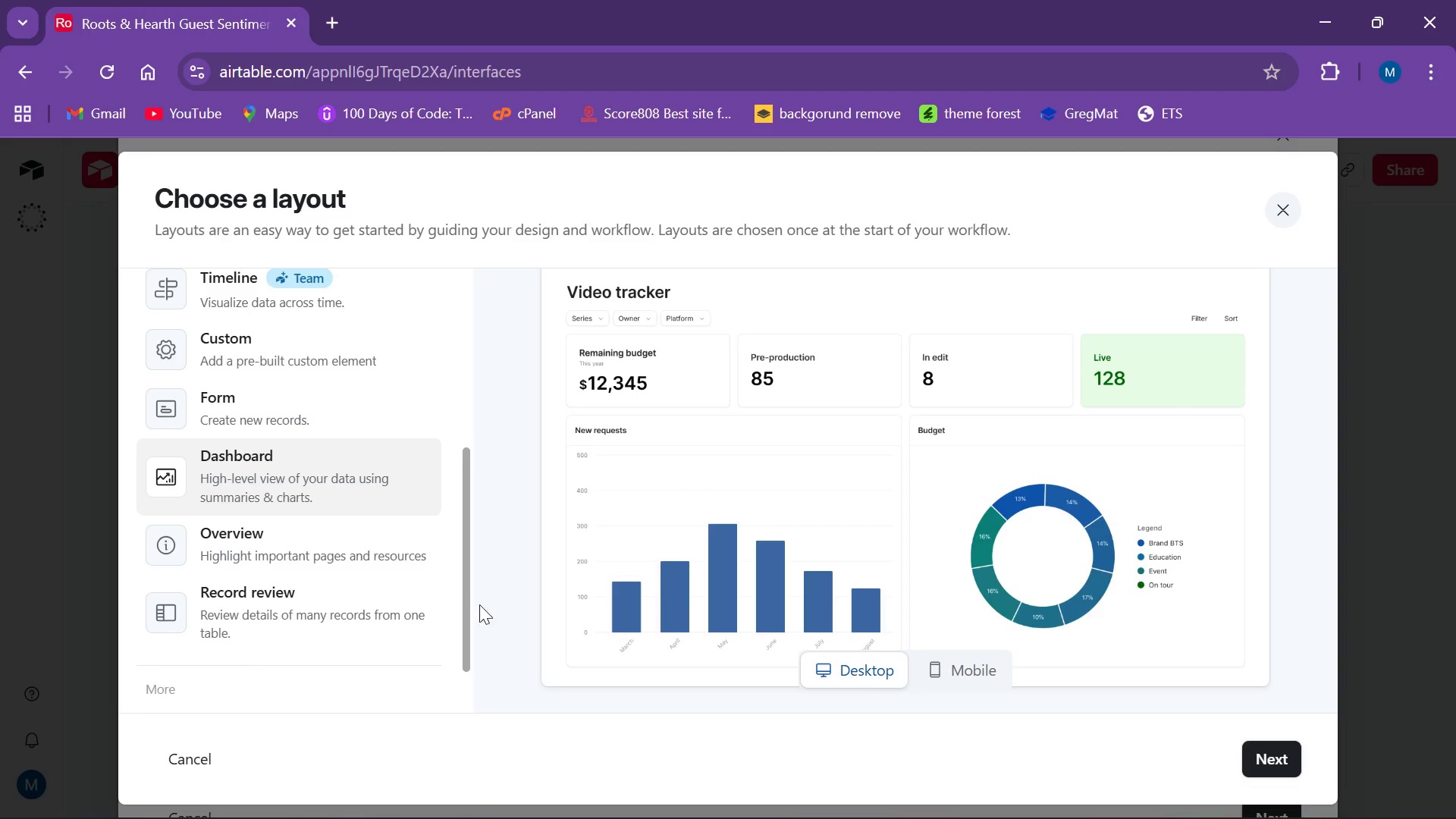 
scroll: coordinate [639, 488], scroll_direction: none, amount: 0.0
 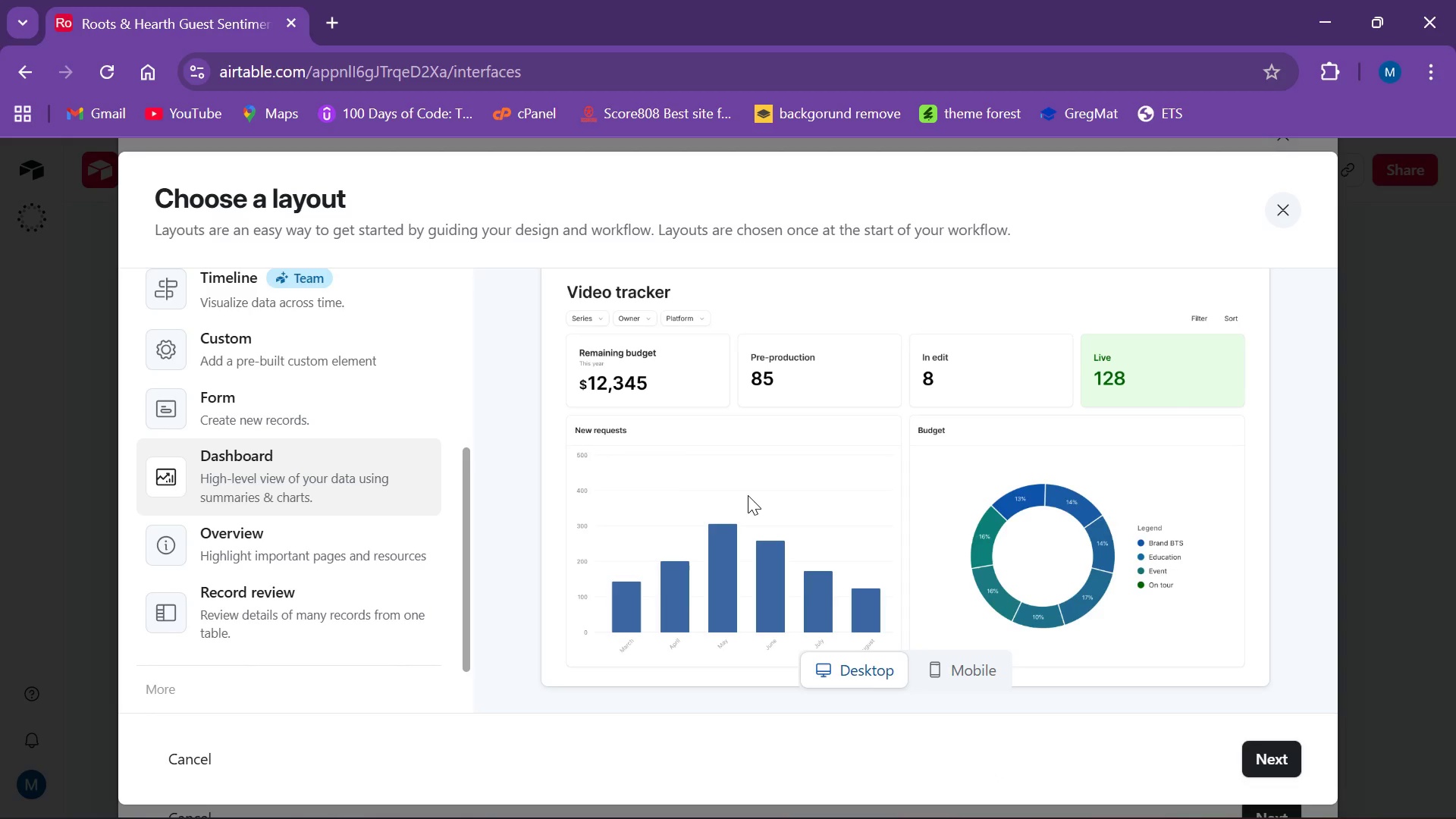 
scroll: coordinate [739, 491], scroll_direction: up, amount: 7.0
 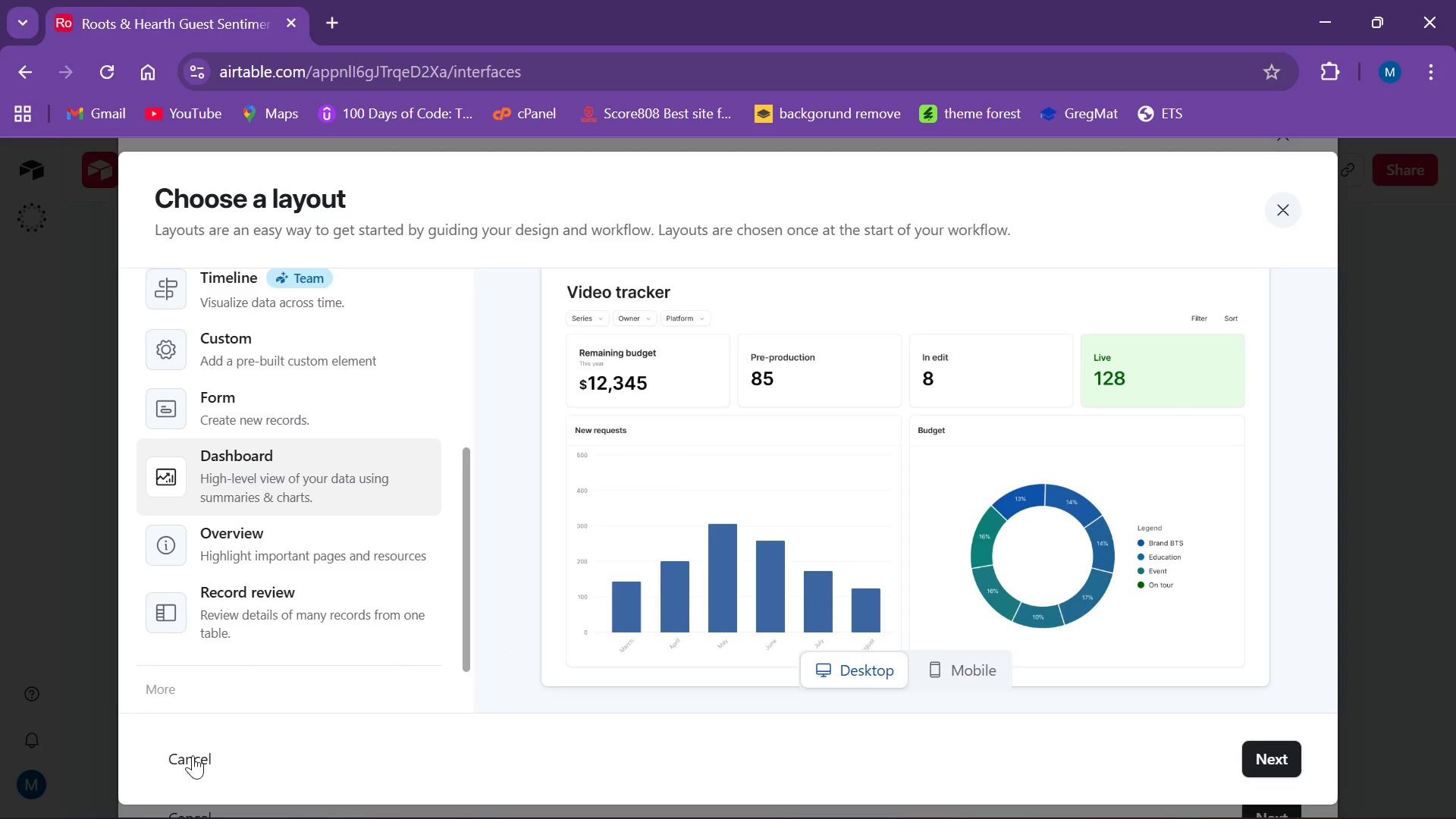 
left_click_drag(start_coordinate=[193, 755], to_coordinate=[190, 748])
 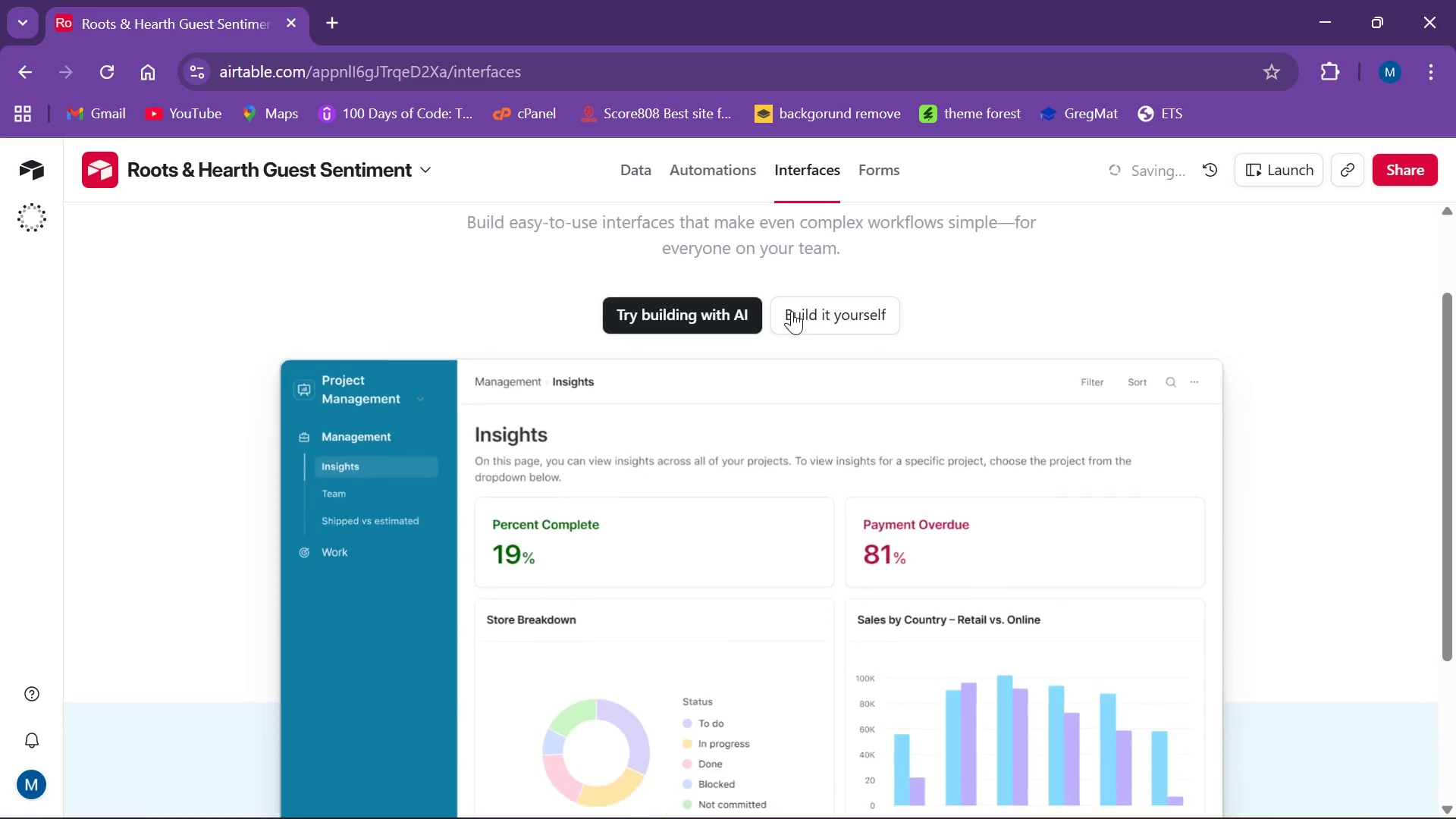 
left_click([817, 318])
 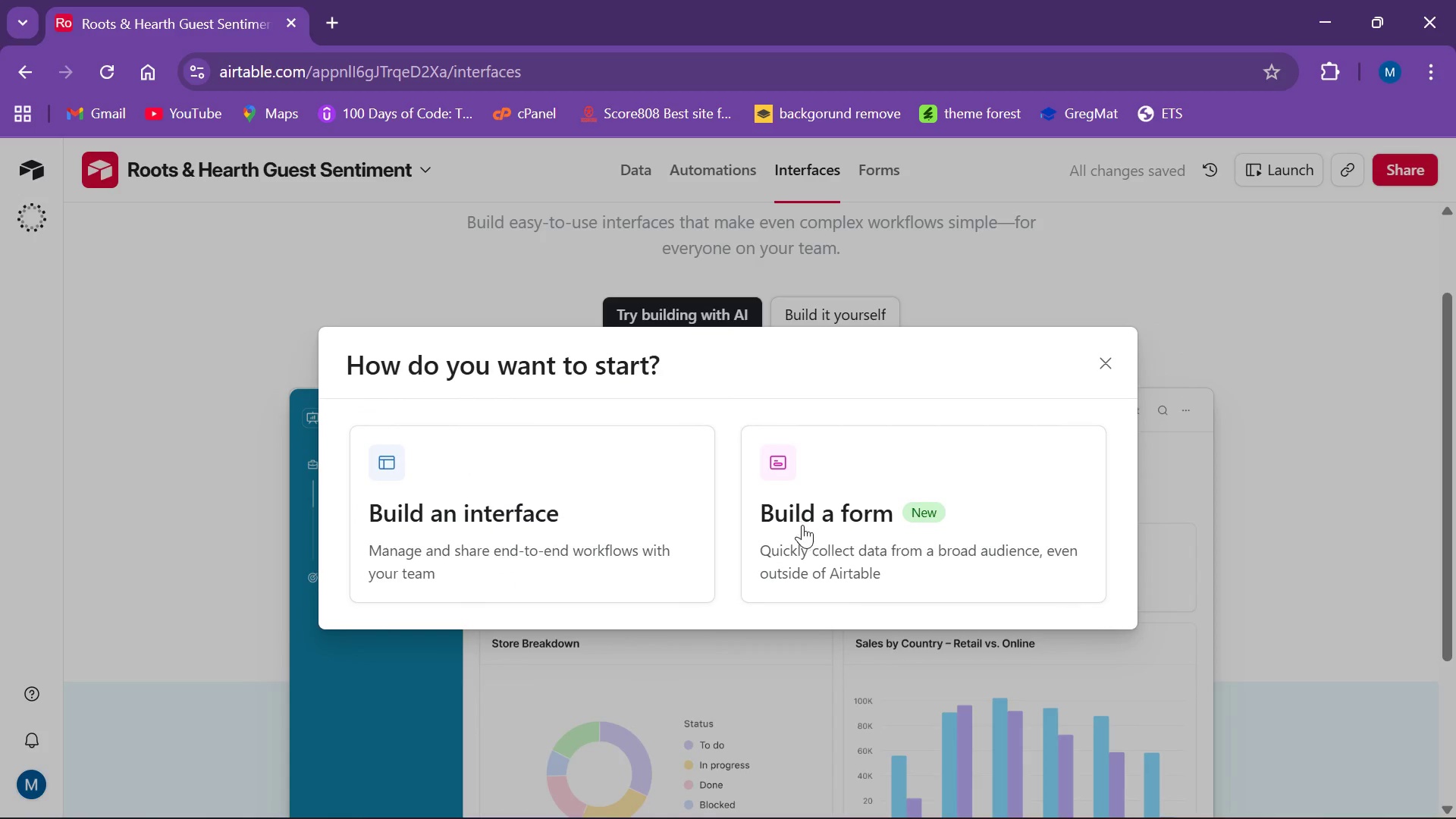 
left_click([592, 530])
 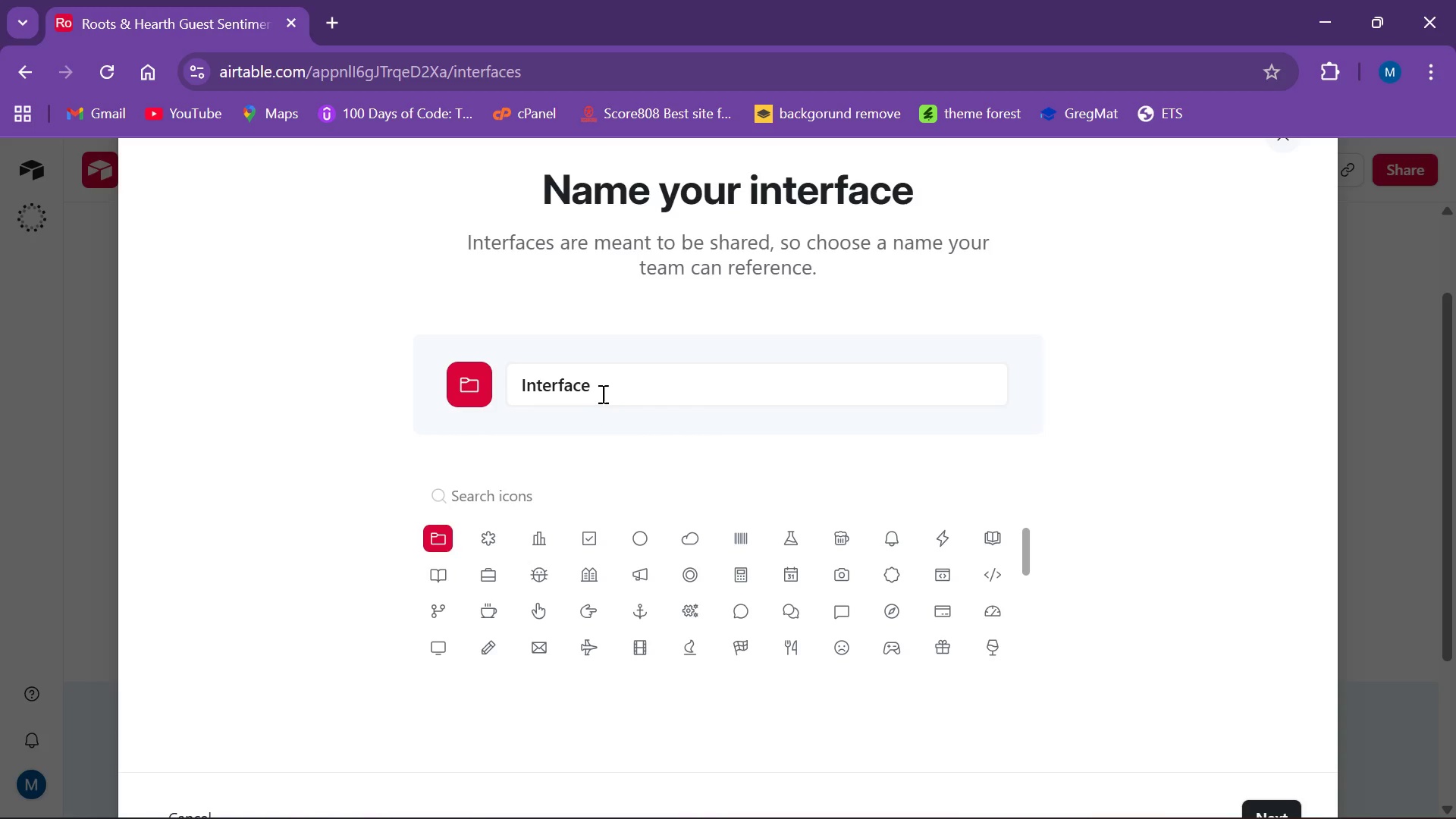 
left_click([619, 388])
 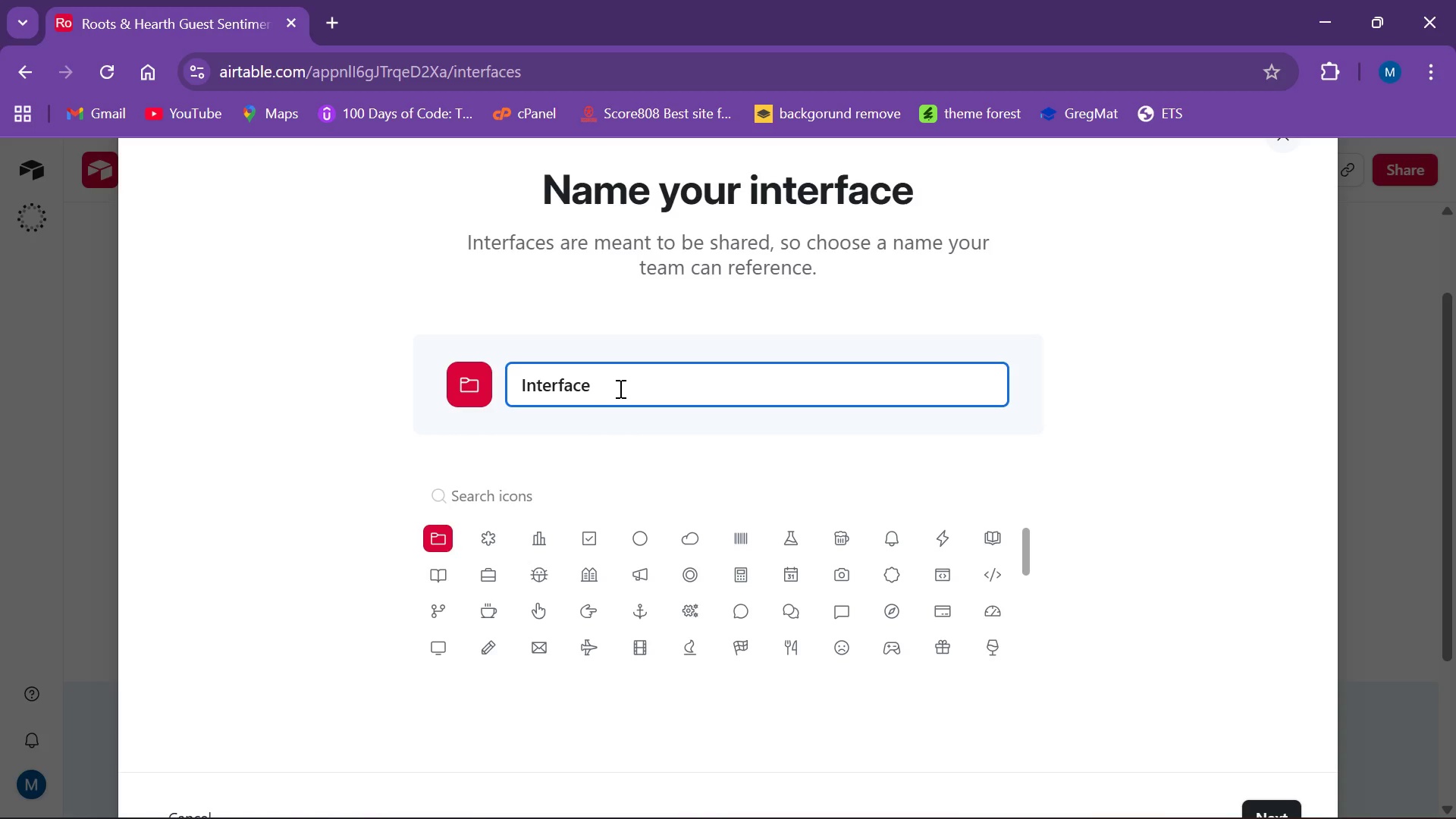 
hold_key(key=Backspace, duration=0.95)
 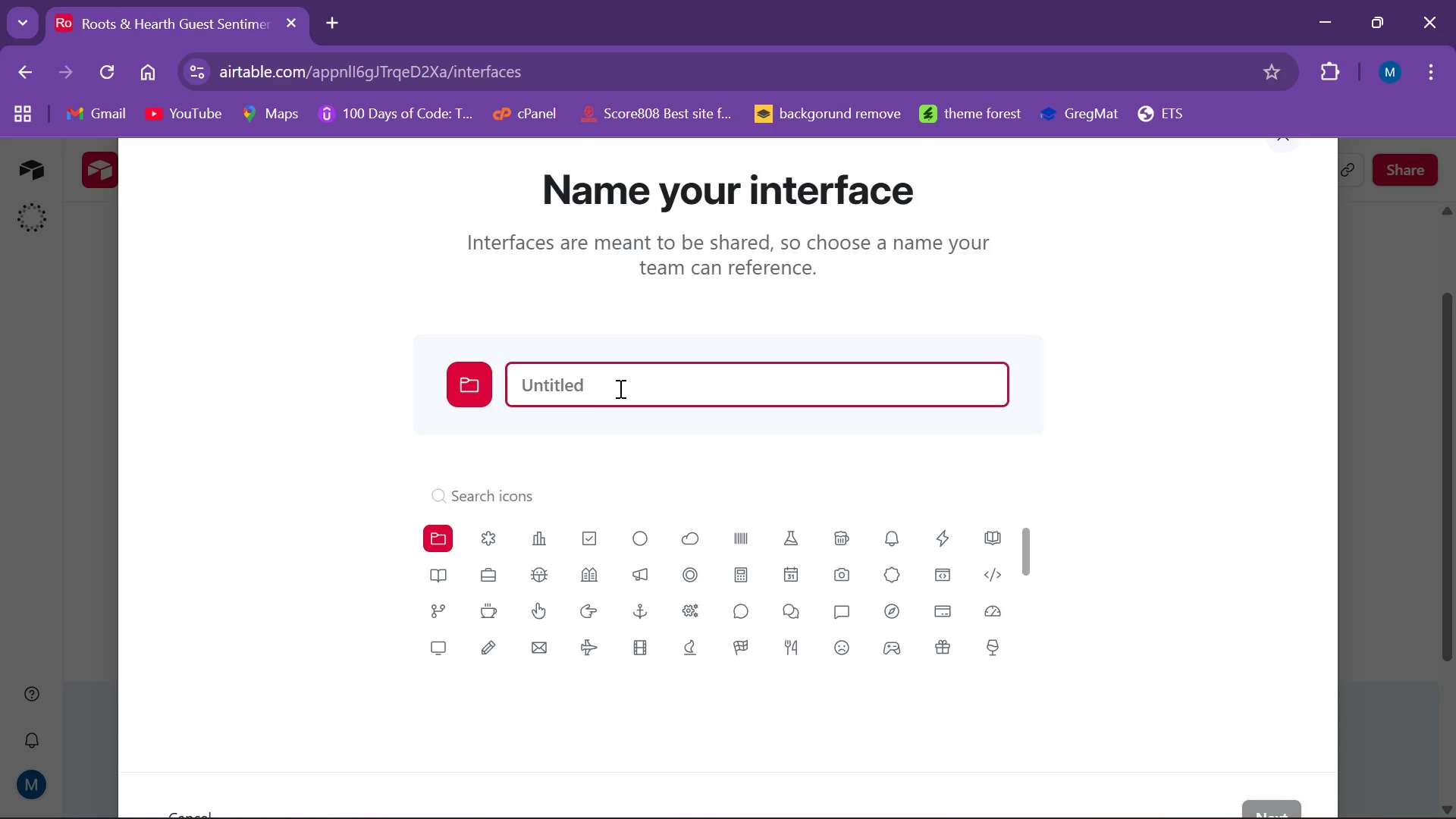 
type(Finance Analyst Dashboard)
 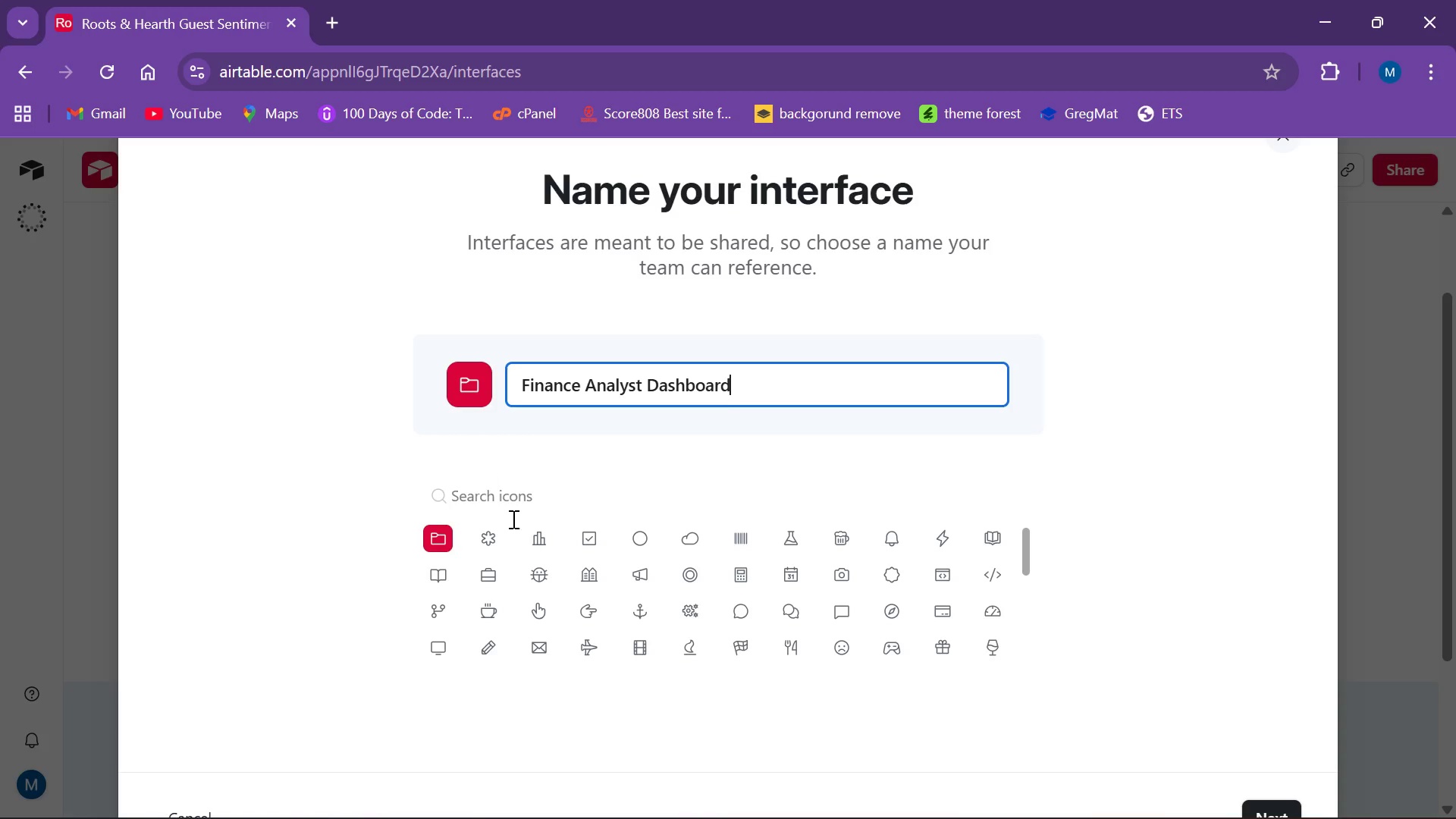 
left_click([533, 535])
 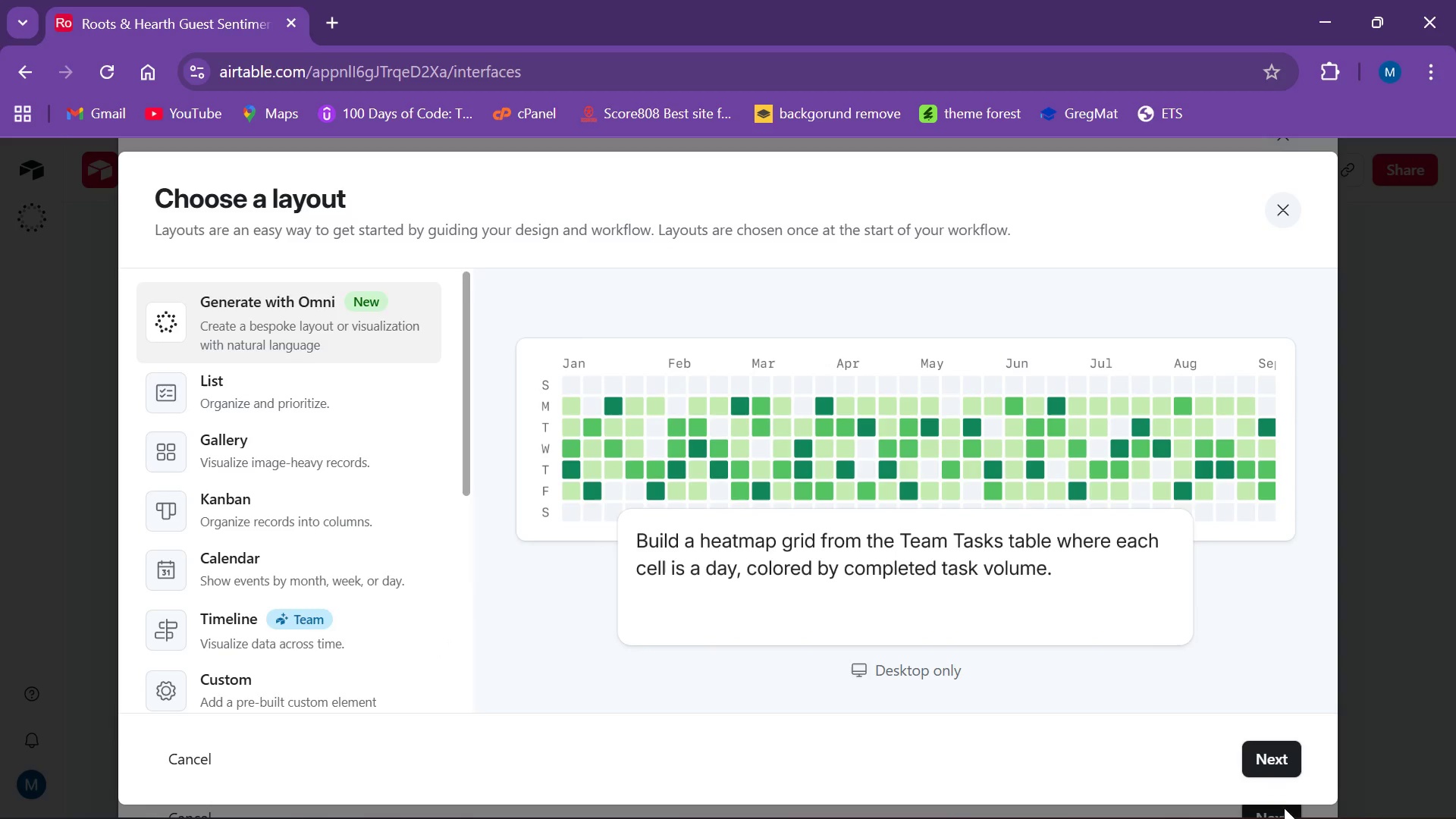 
wait(5.5)
 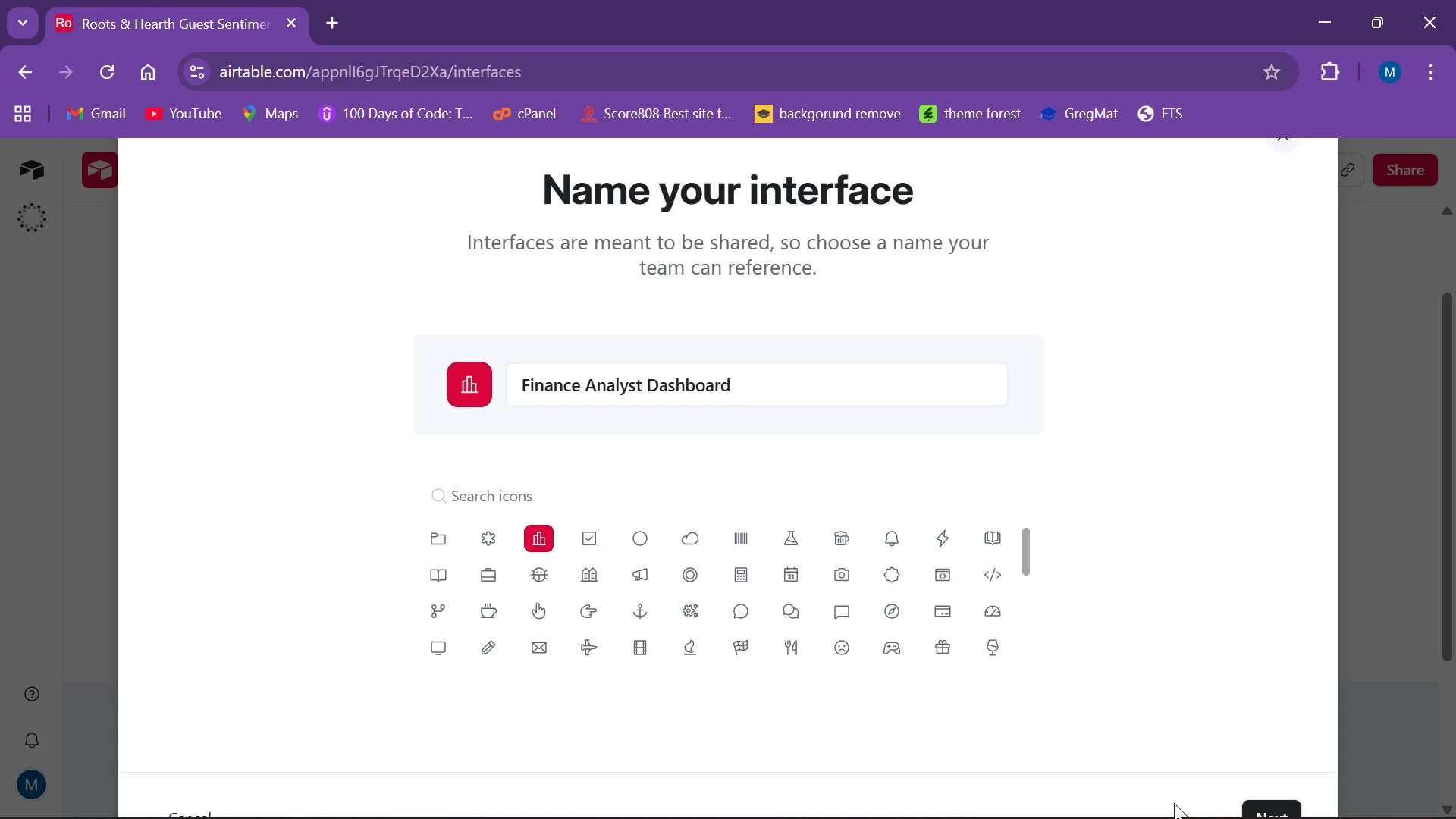 
scroll: coordinate [253, 554], scroll_direction: down, amount: 4.0
 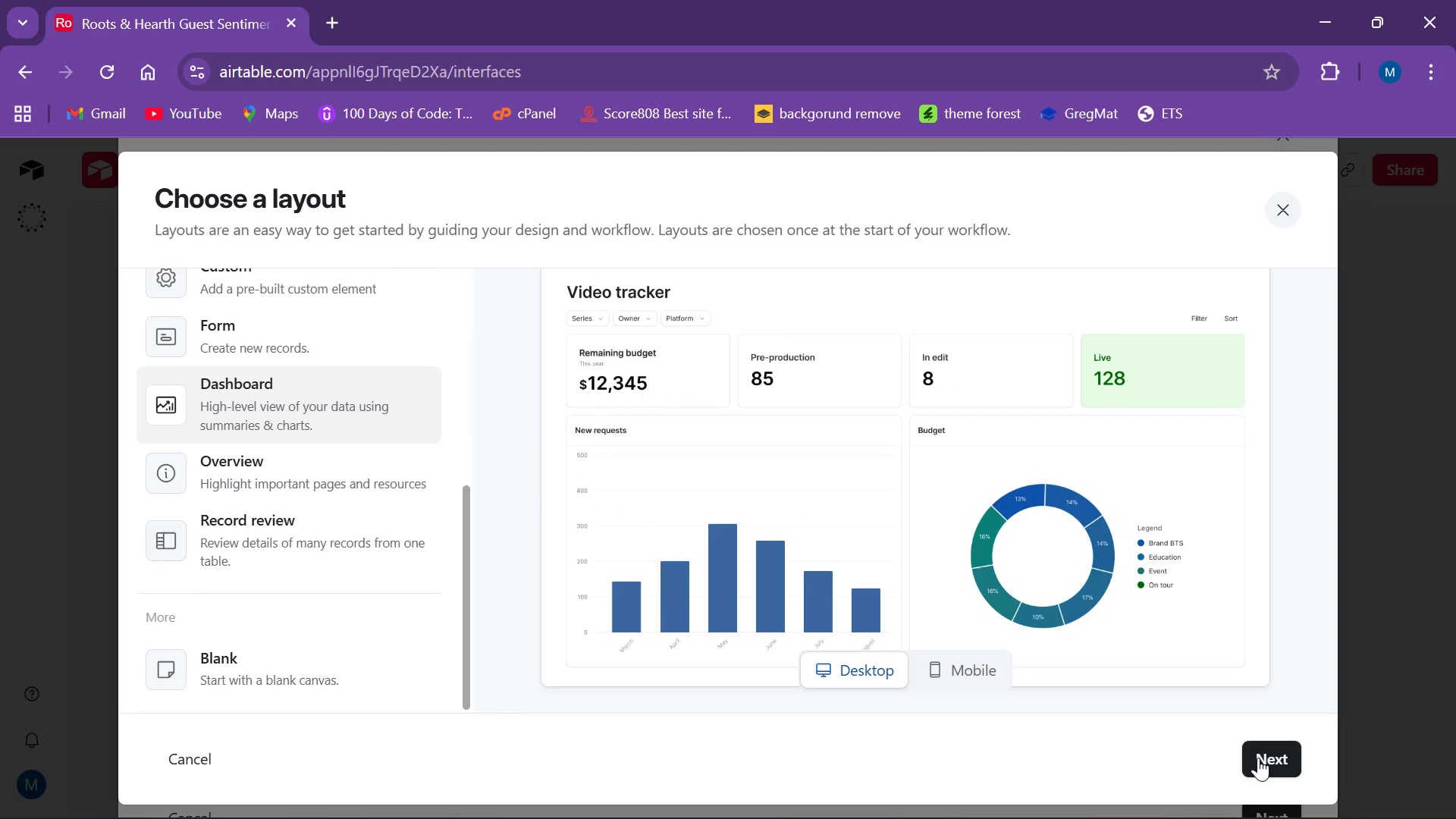 
left_click([1260, 758])
 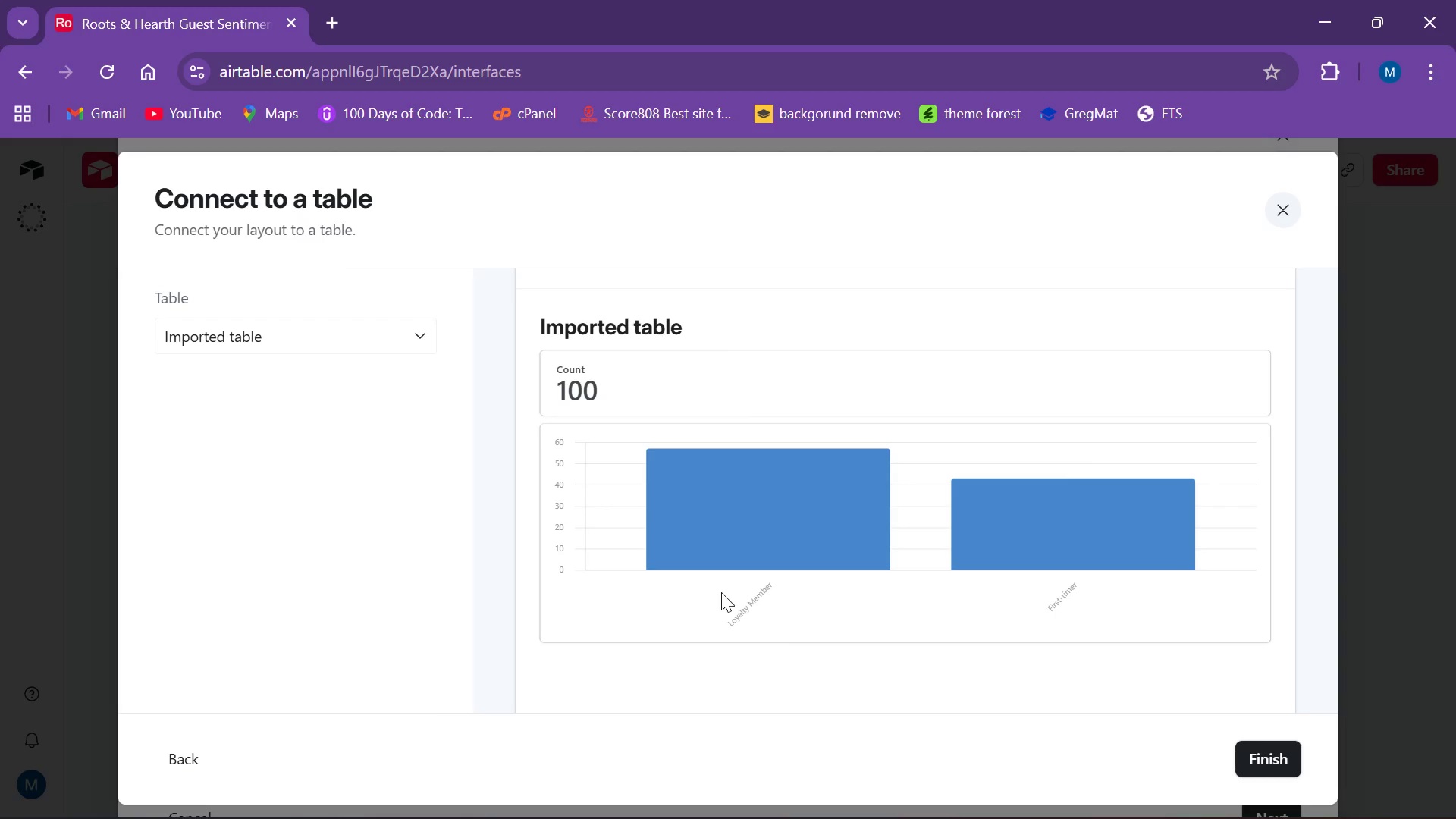 
wait(19.0)
 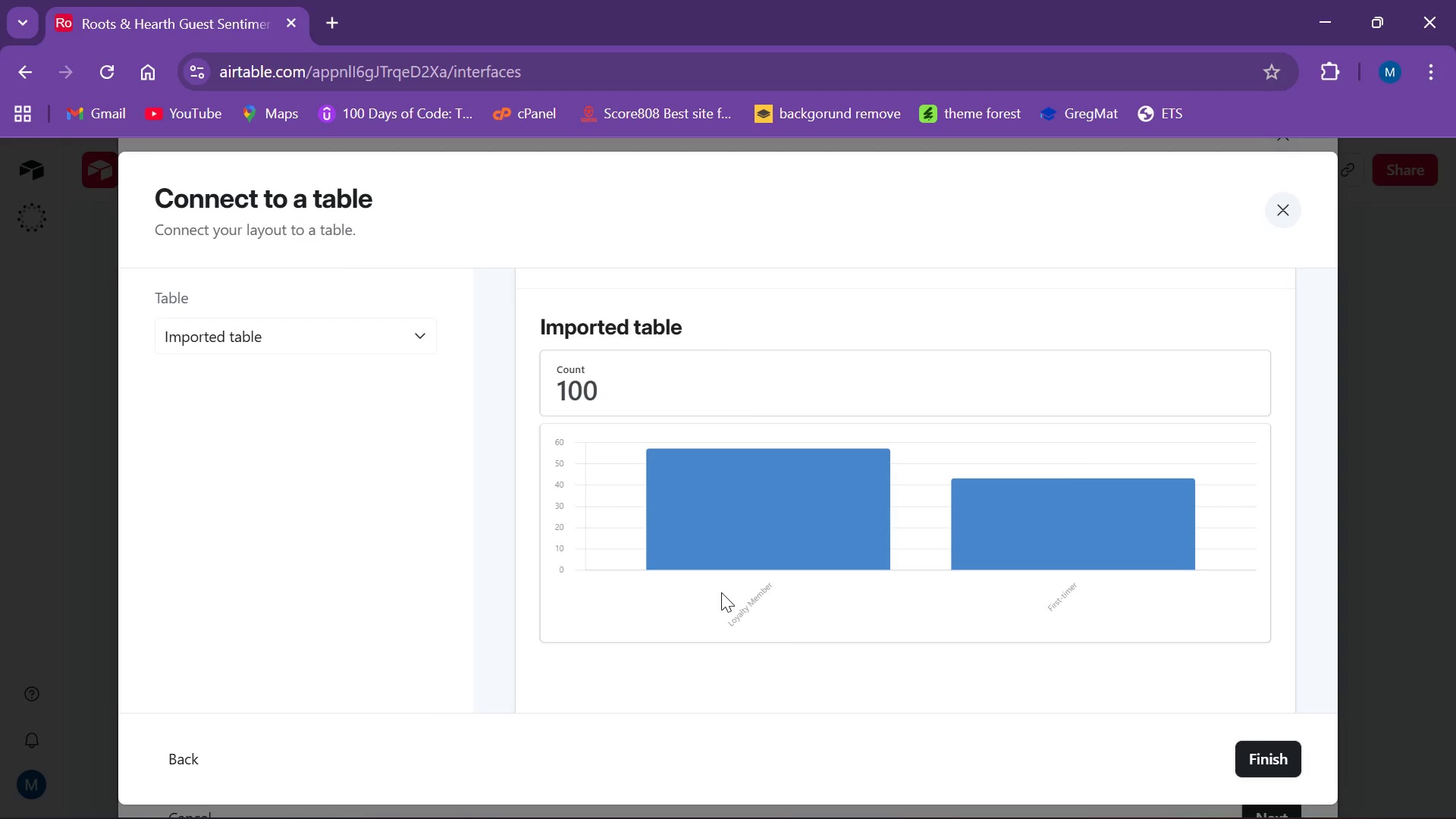 
left_click([431, 341])
 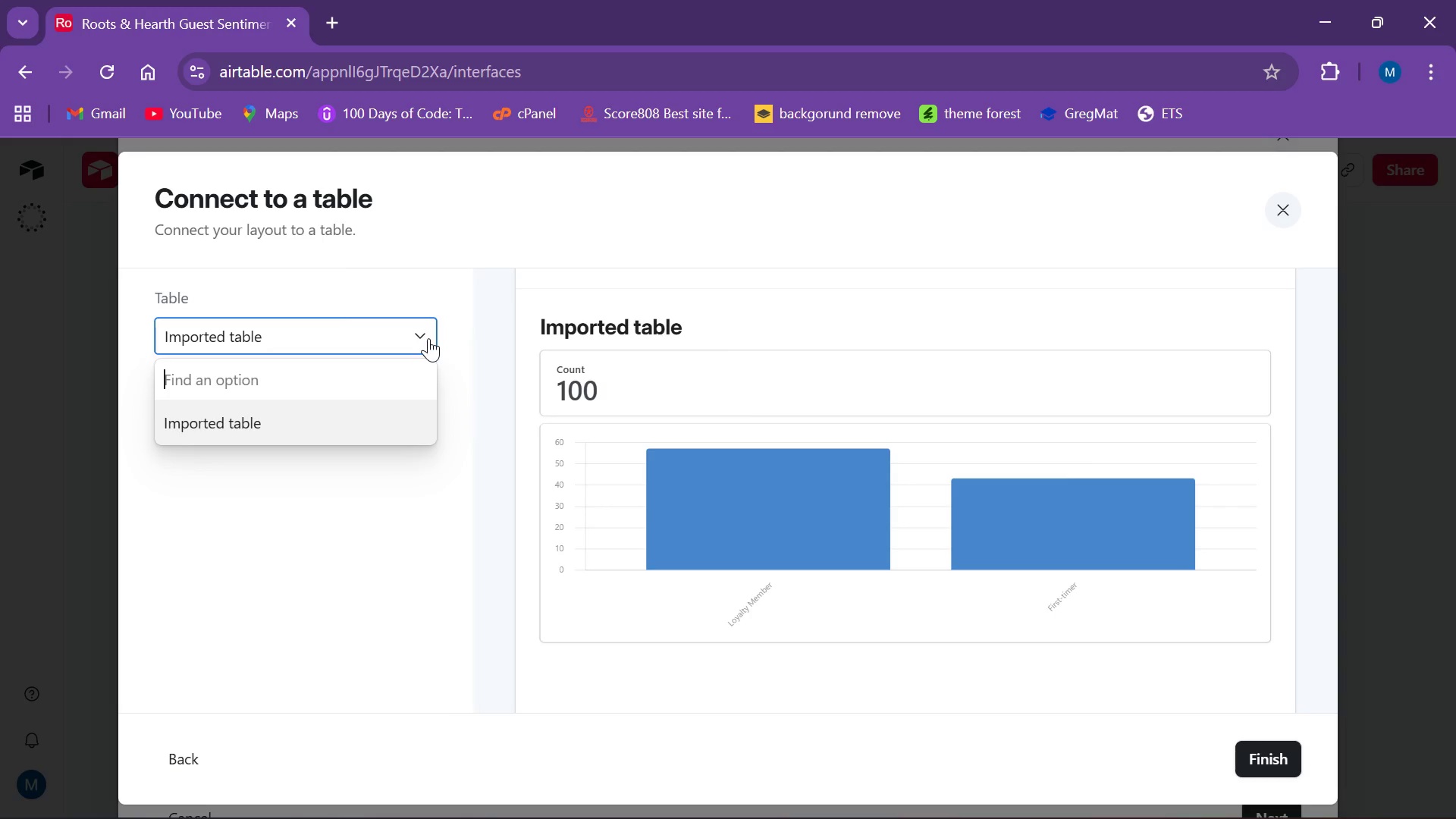 
left_click([428, 338])
 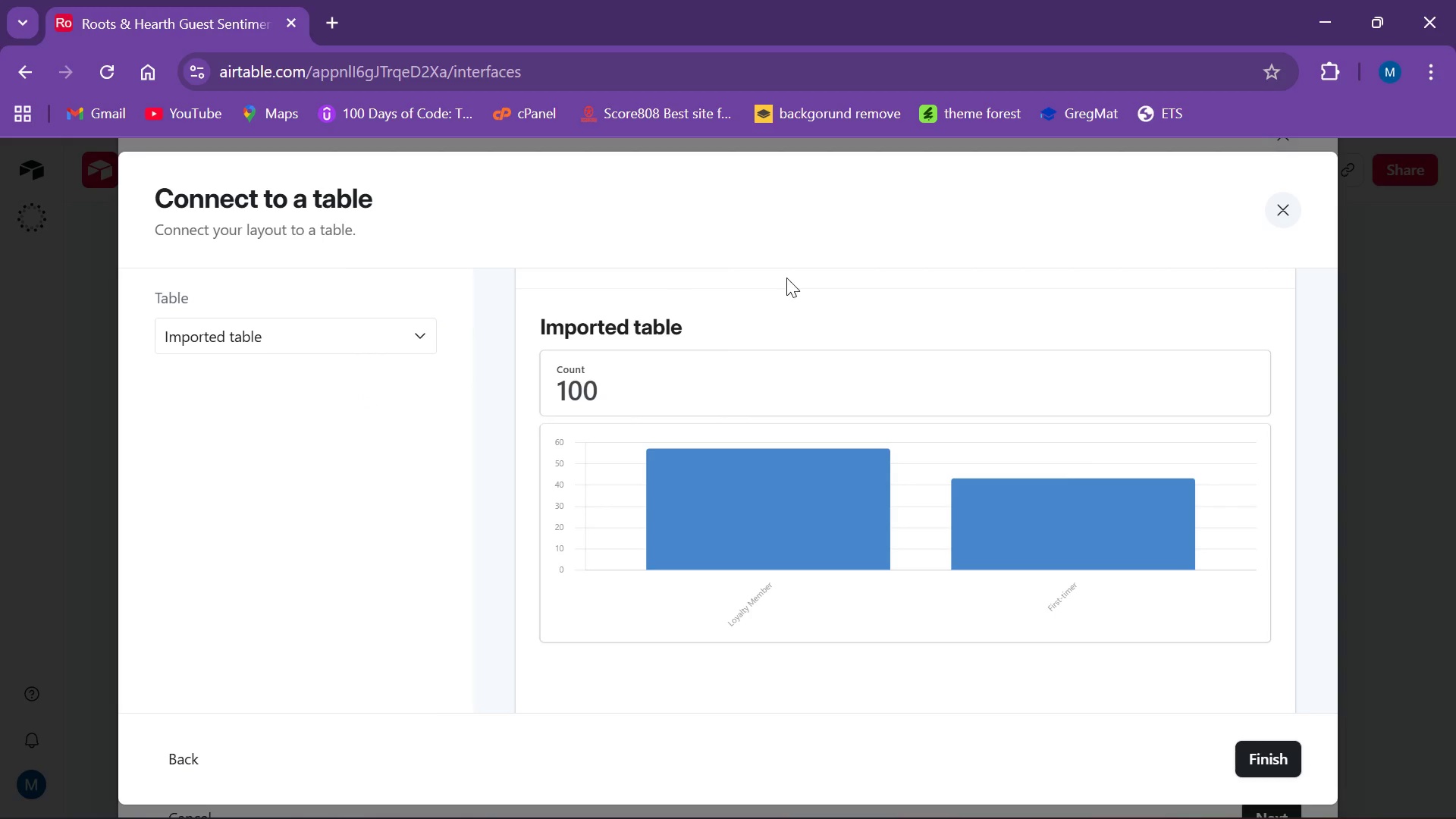 
scroll: coordinate [1050, 507], scroll_direction: down, amount: 6.0
 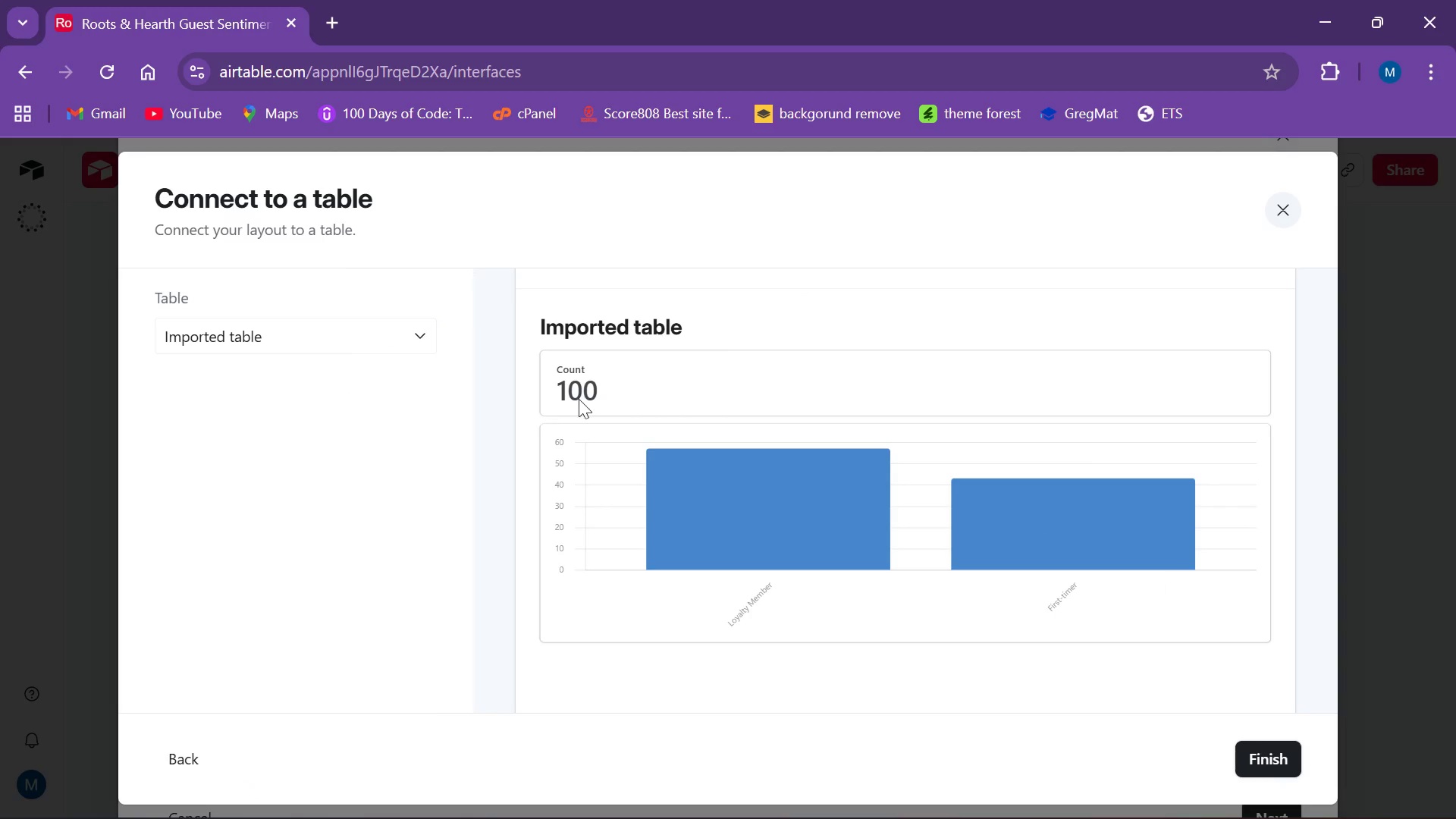 
double_click([649, 372])
 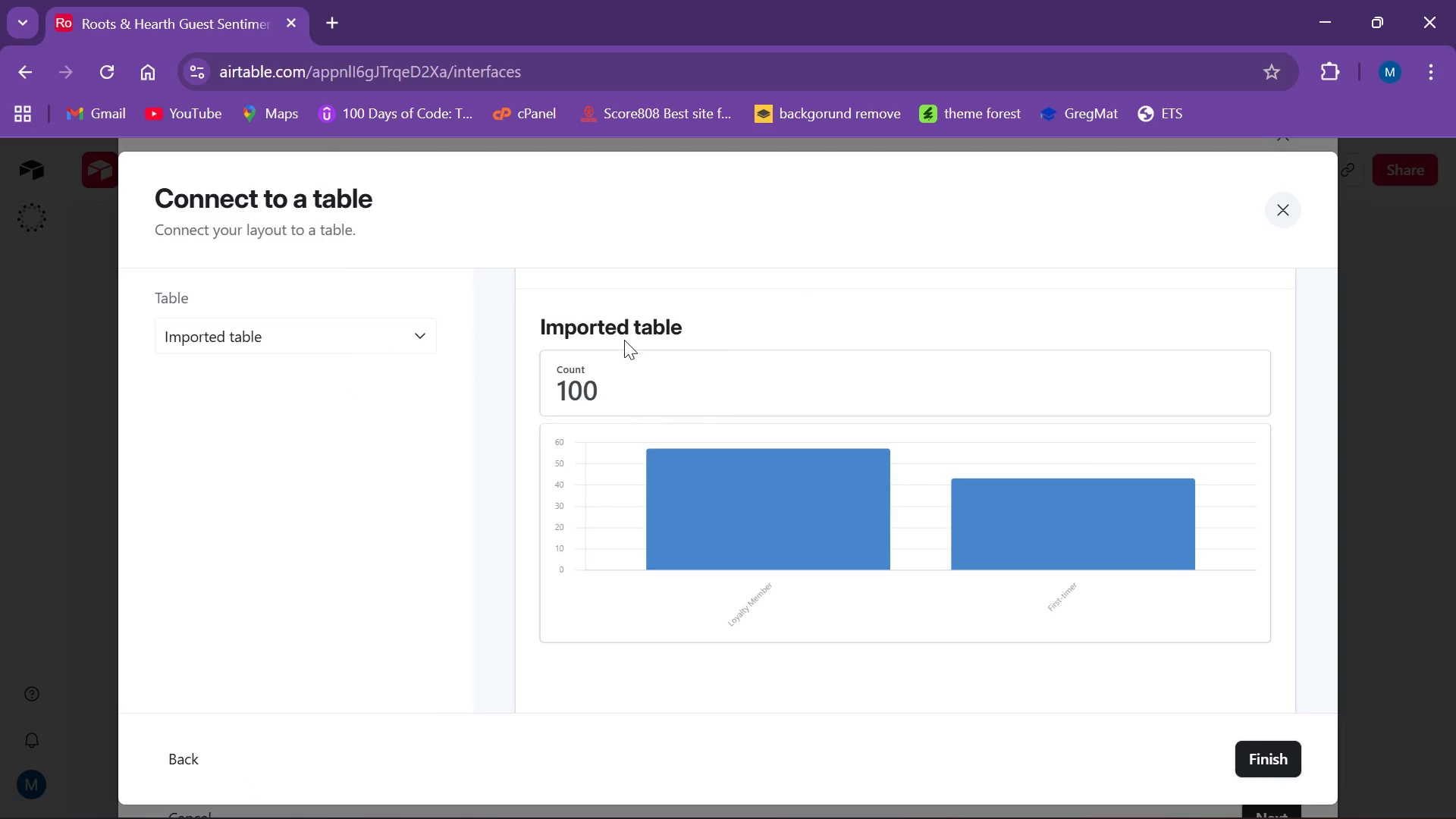 
left_click_drag(start_coordinate=[624, 340], to_coordinate=[629, 413])
 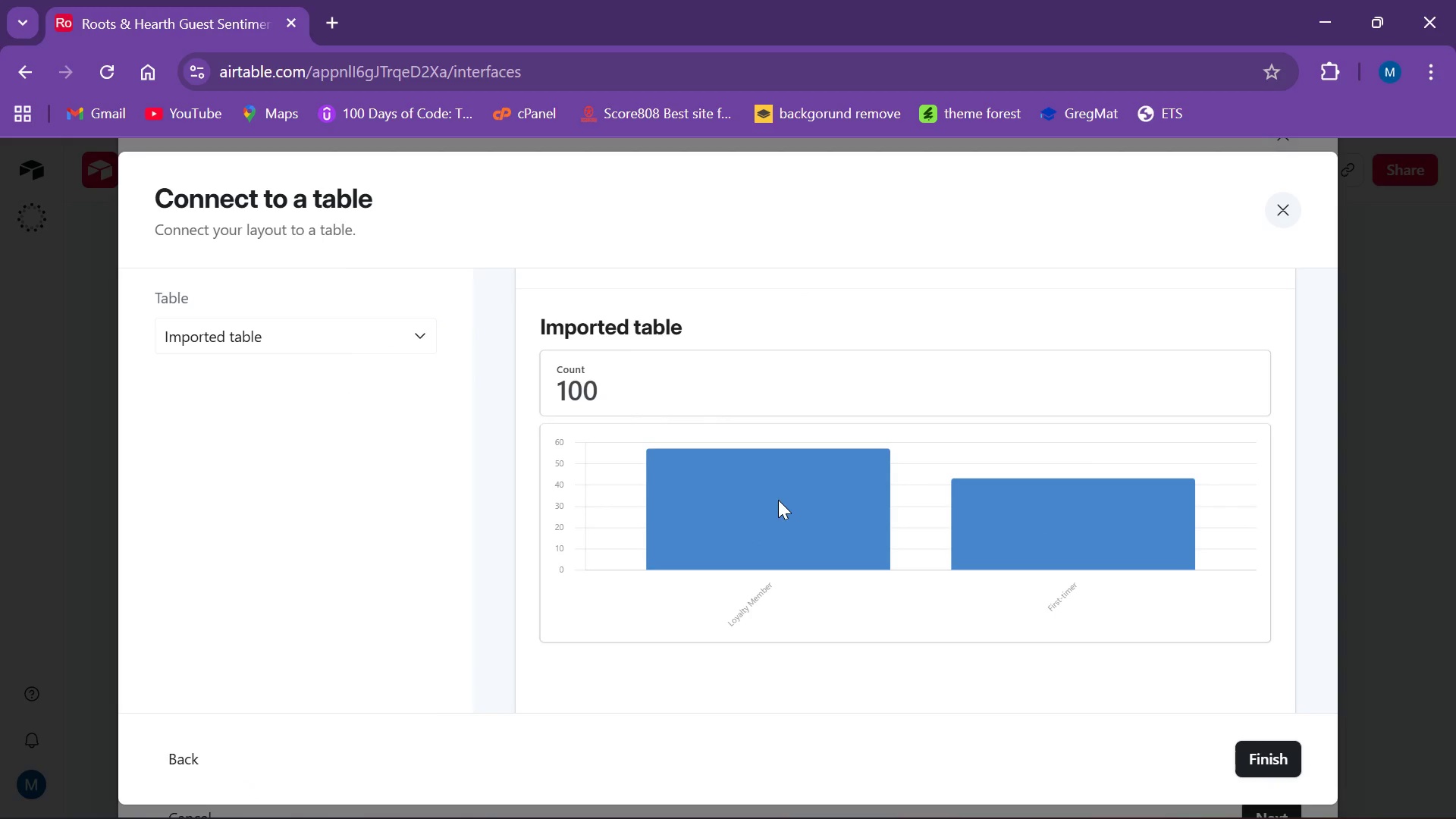 
left_click_drag(start_coordinate=[778, 500], to_coordinate=[767, 431])
 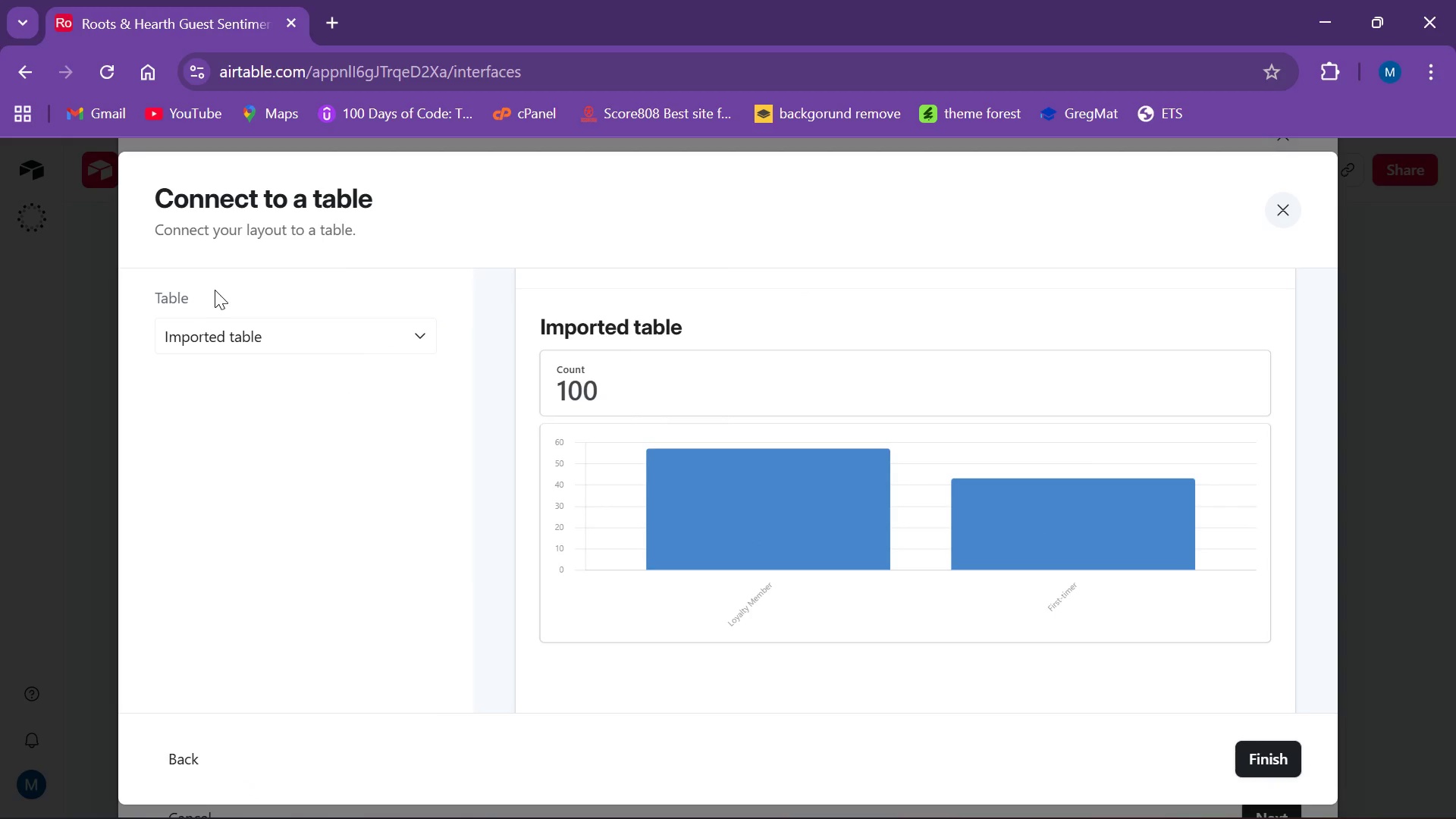 
left_click_drag(start_coordinate=[195, 297], to_coordinate=[196, 316])
 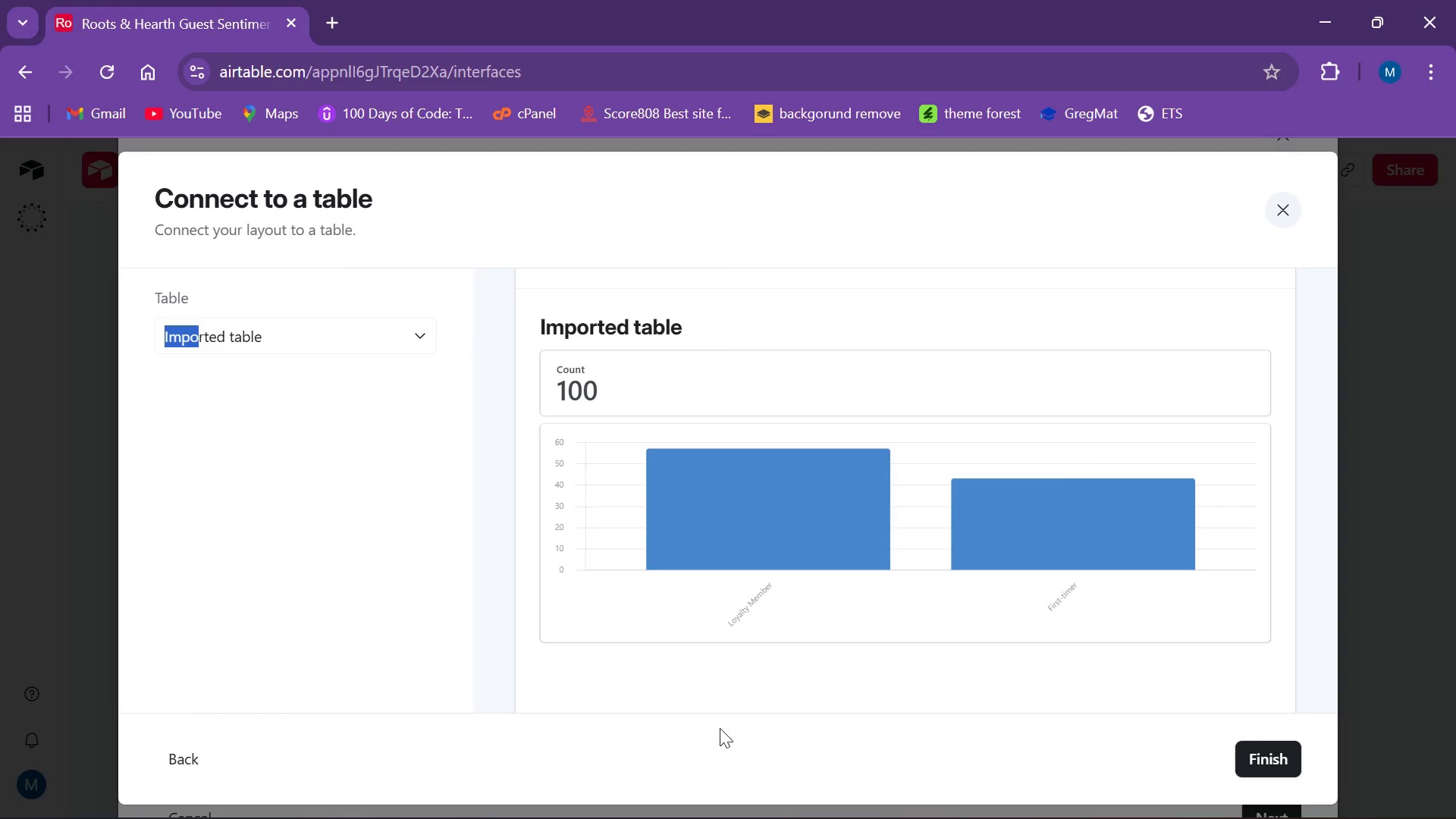 
left_click_drag(start_coordinate=[1026, 802], to_coordinate=[1033, 789])
 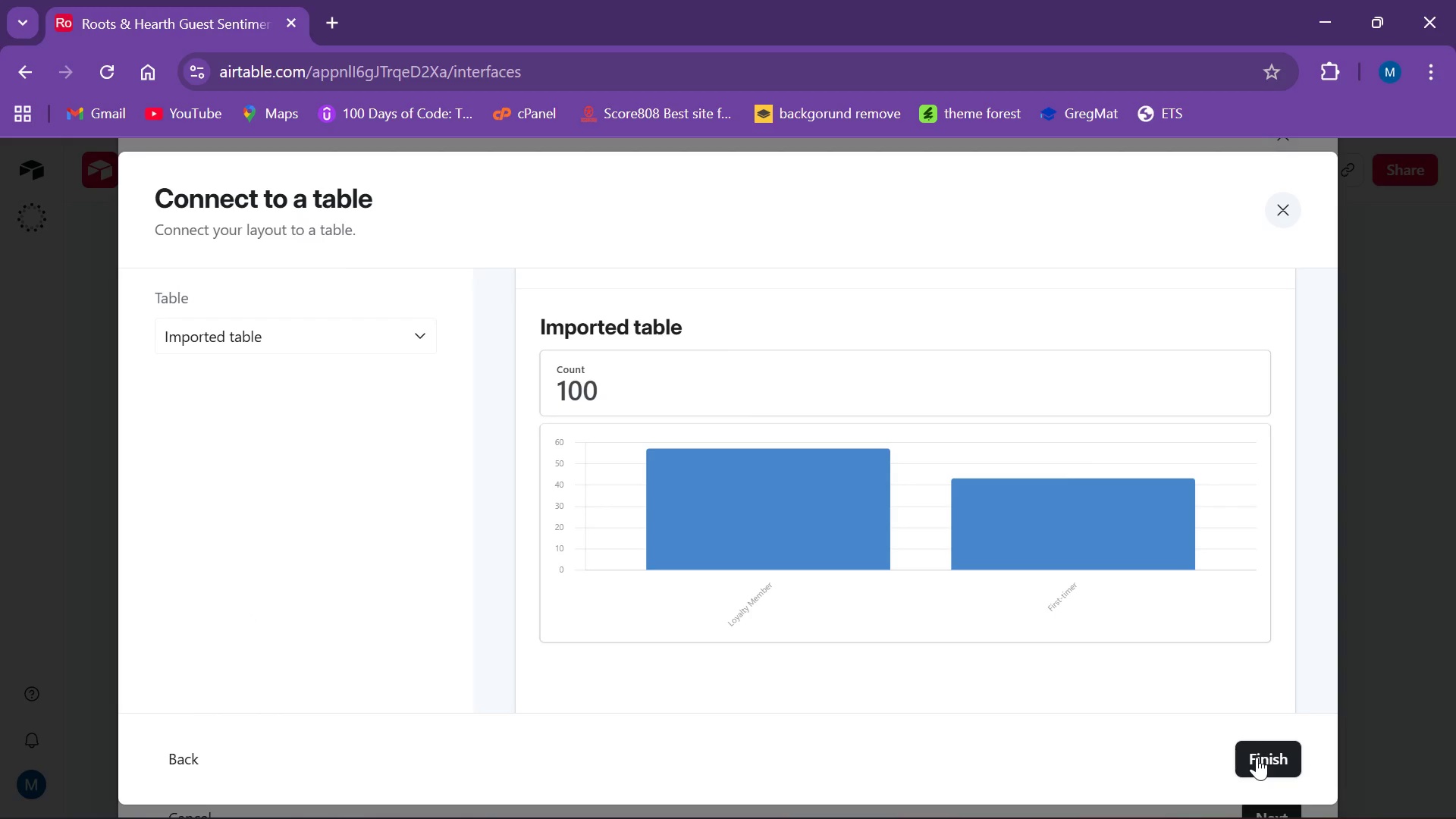 
wait(6.39)
 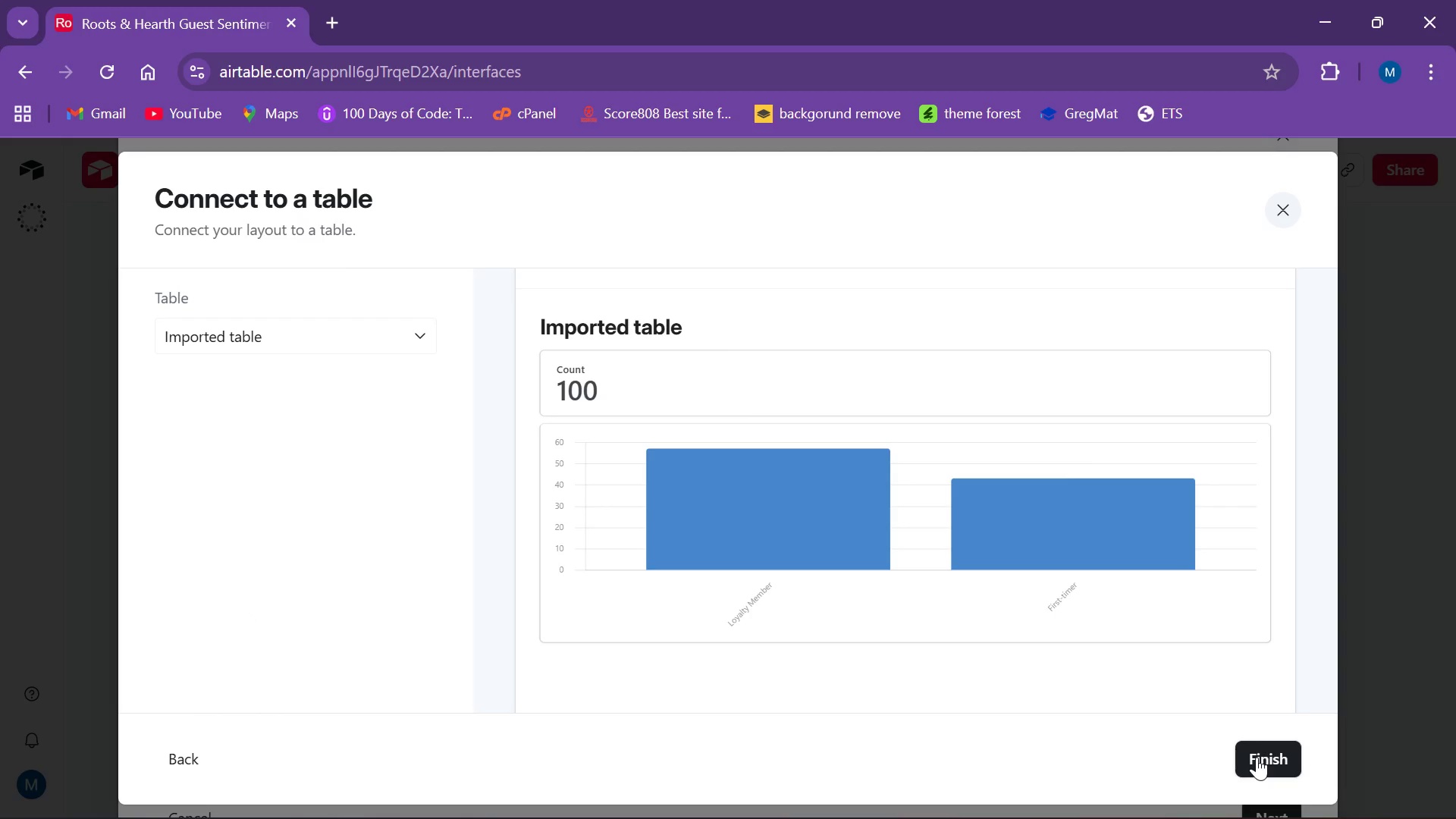 
left_click([281, 337])
 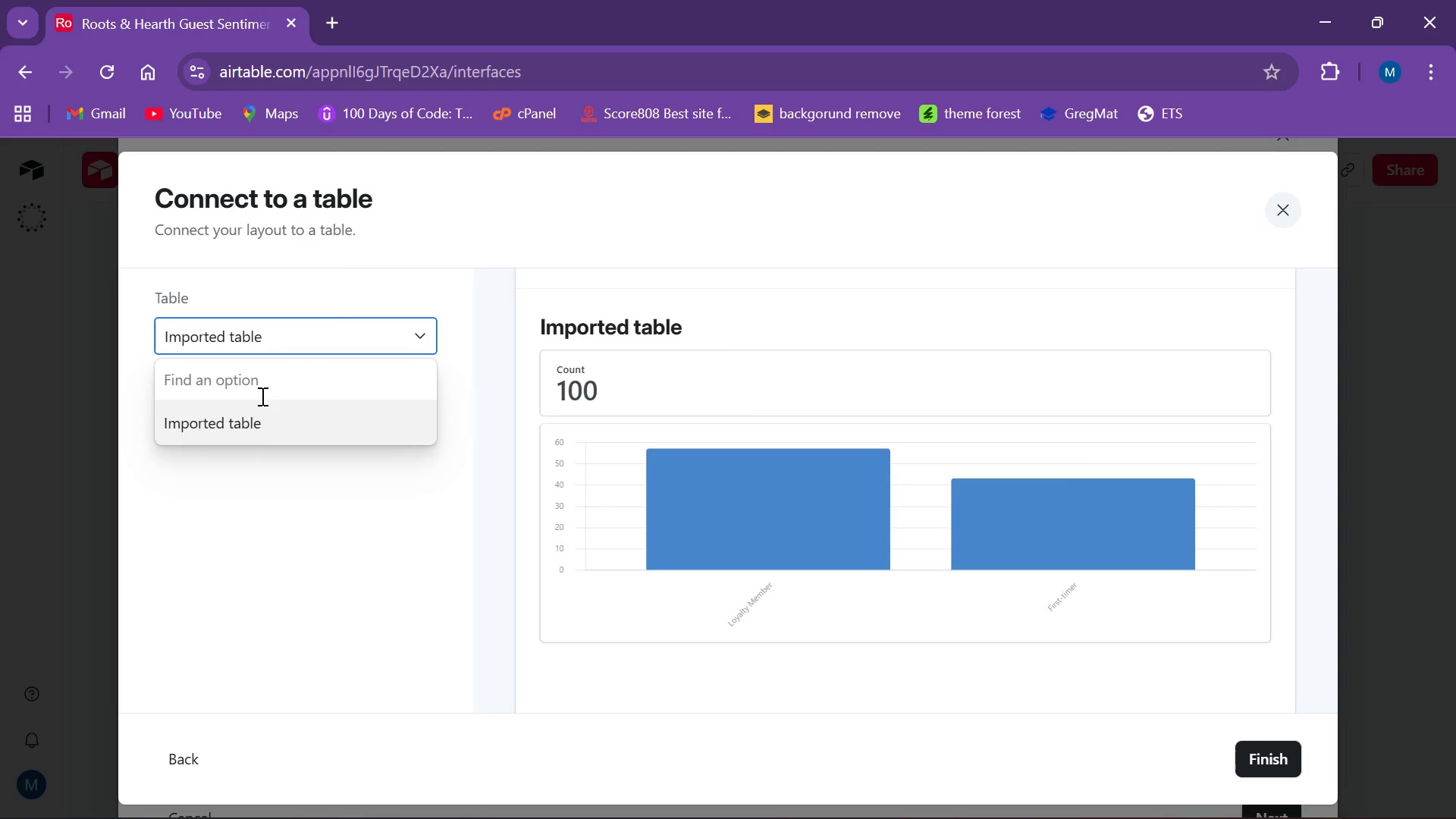 
left_click([249, 425])
 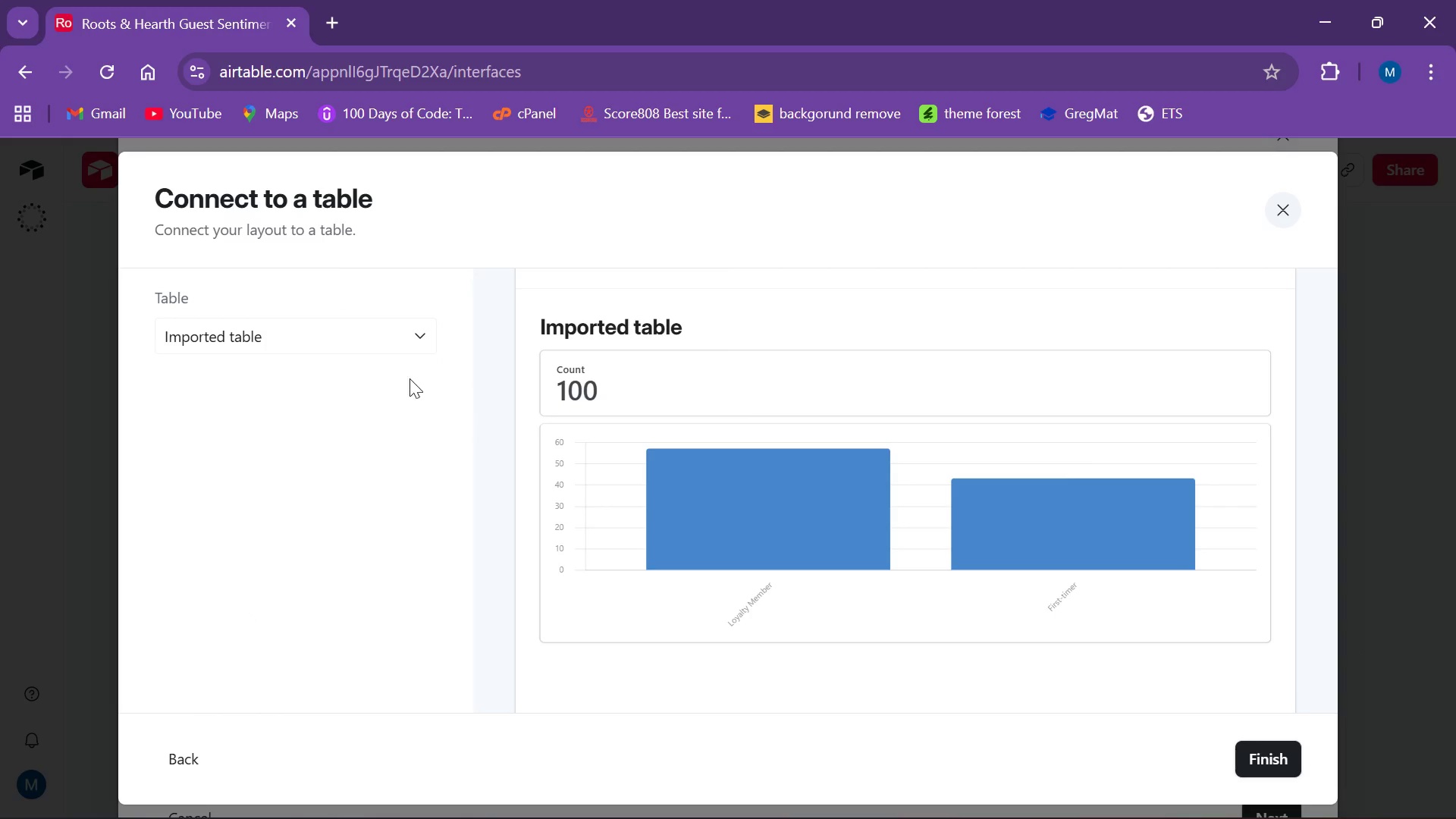 
scroll: coordinate [1081, 460], scroll_direction: up, amount: 6.0
 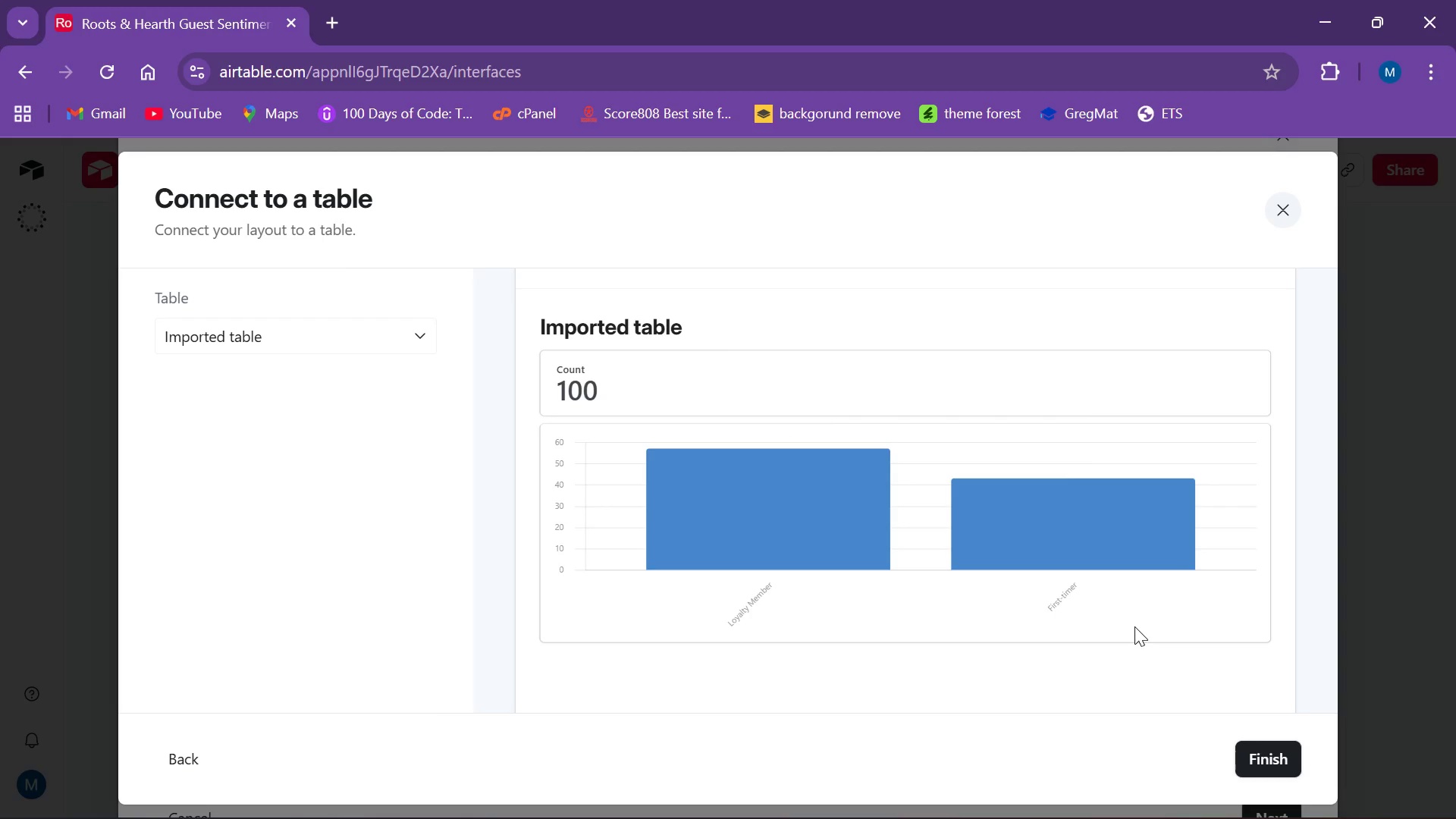 
wait(16.88)
 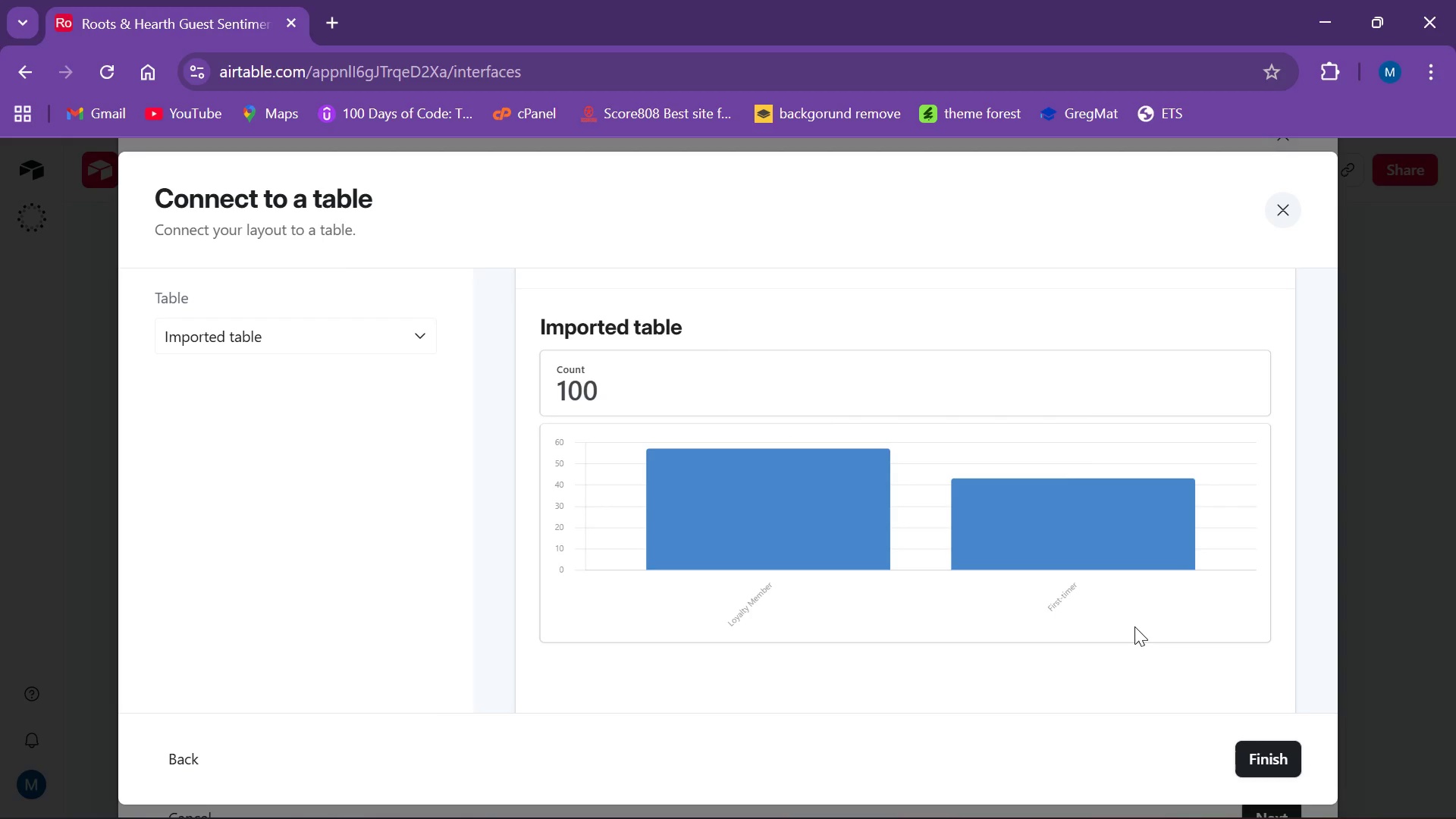 
double_click([397, 339])
 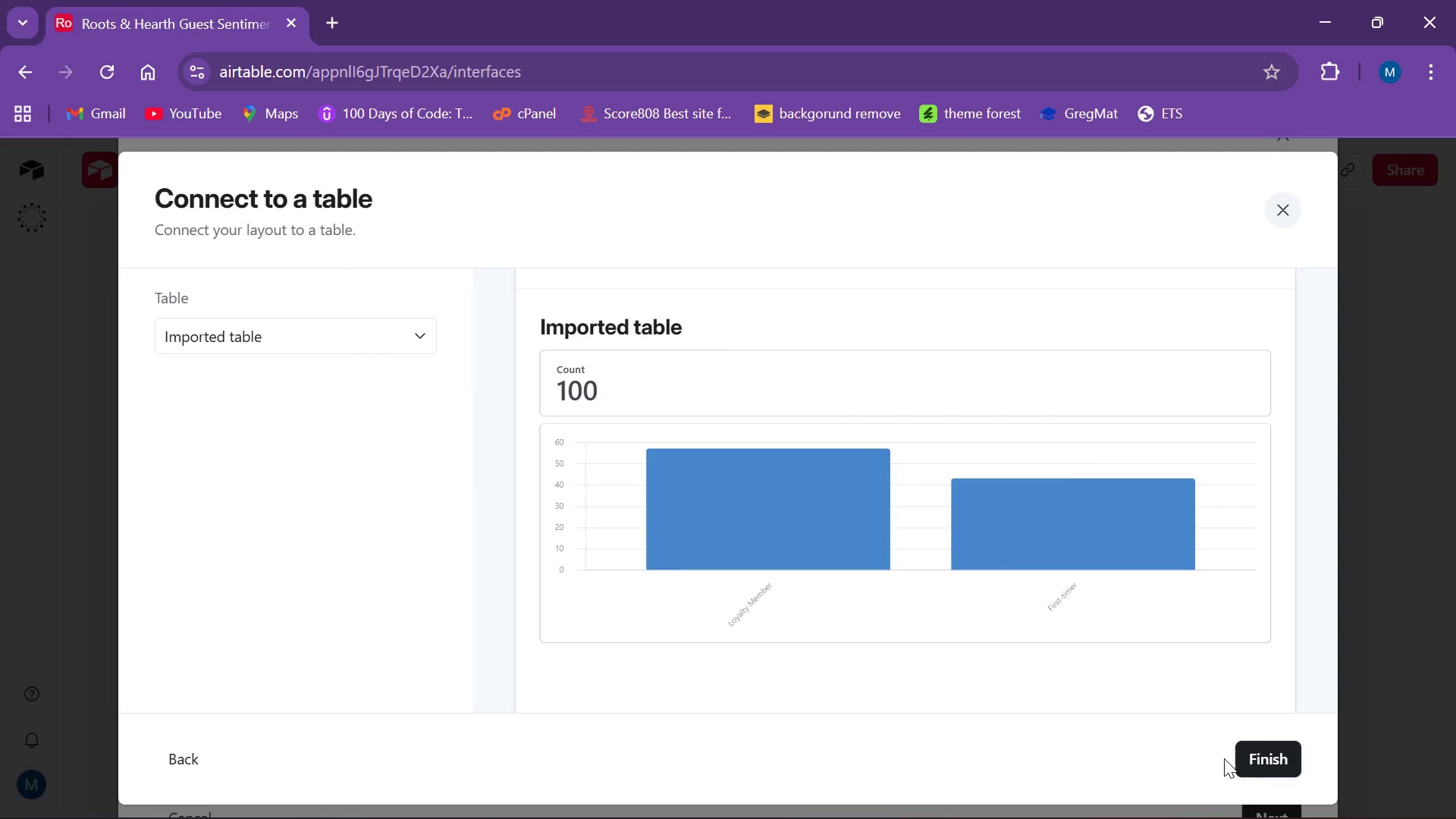 
left_click([1249, 757])
 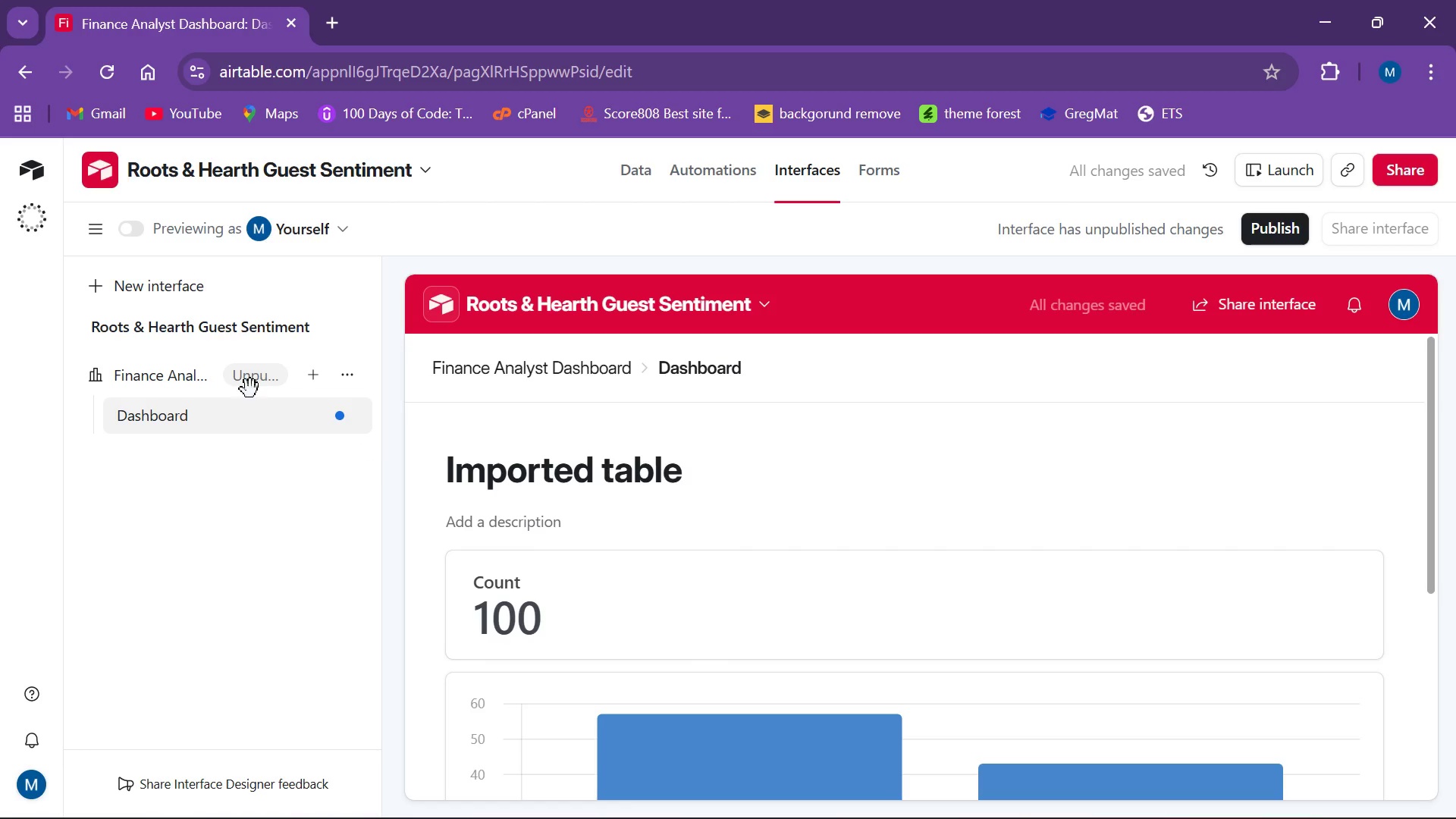 
wait(12.05)
 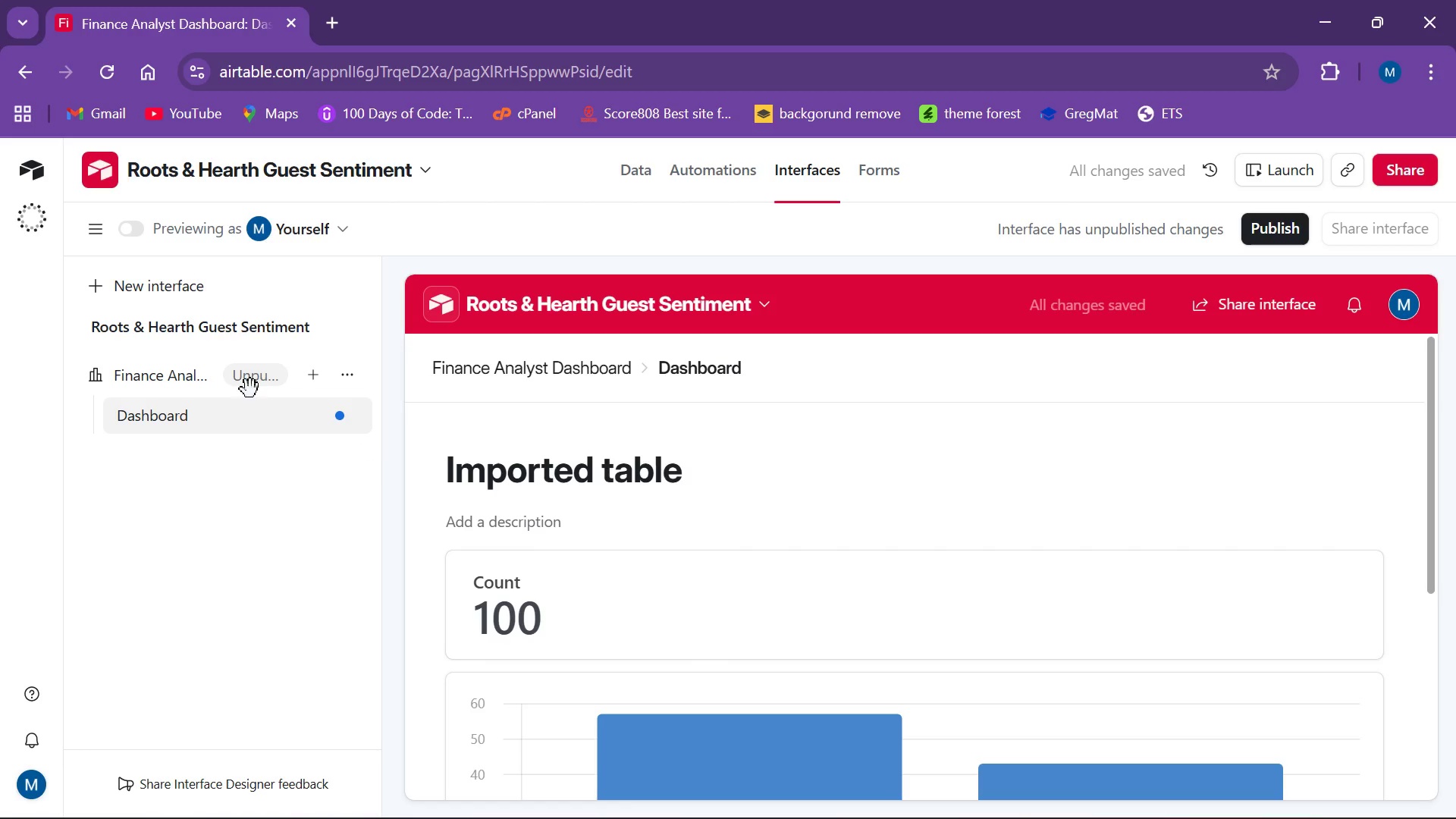 
scroll: coordinate [752, 398], scroll_direction: down, amount: 5.0
 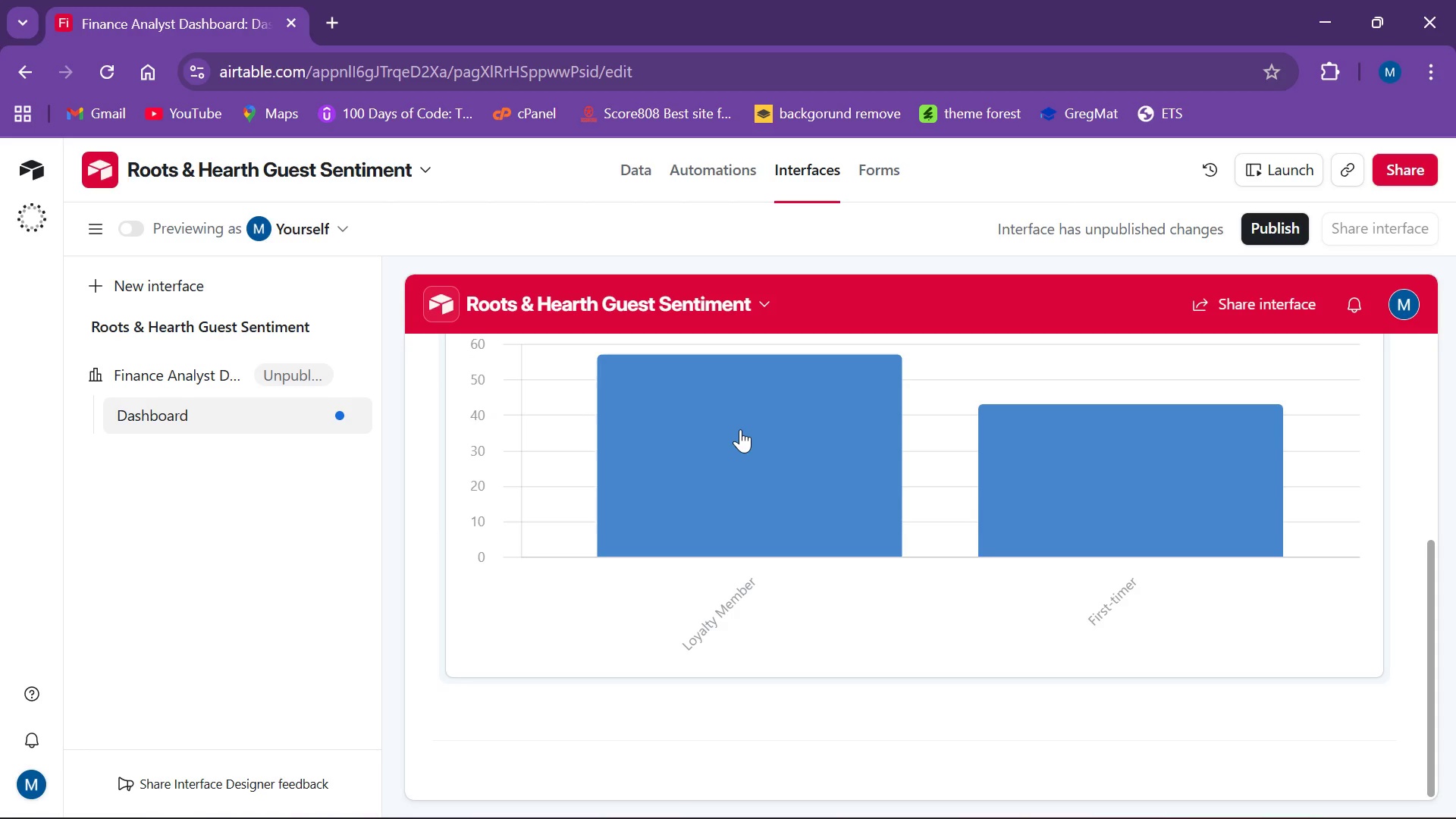 
wait(7.99)
 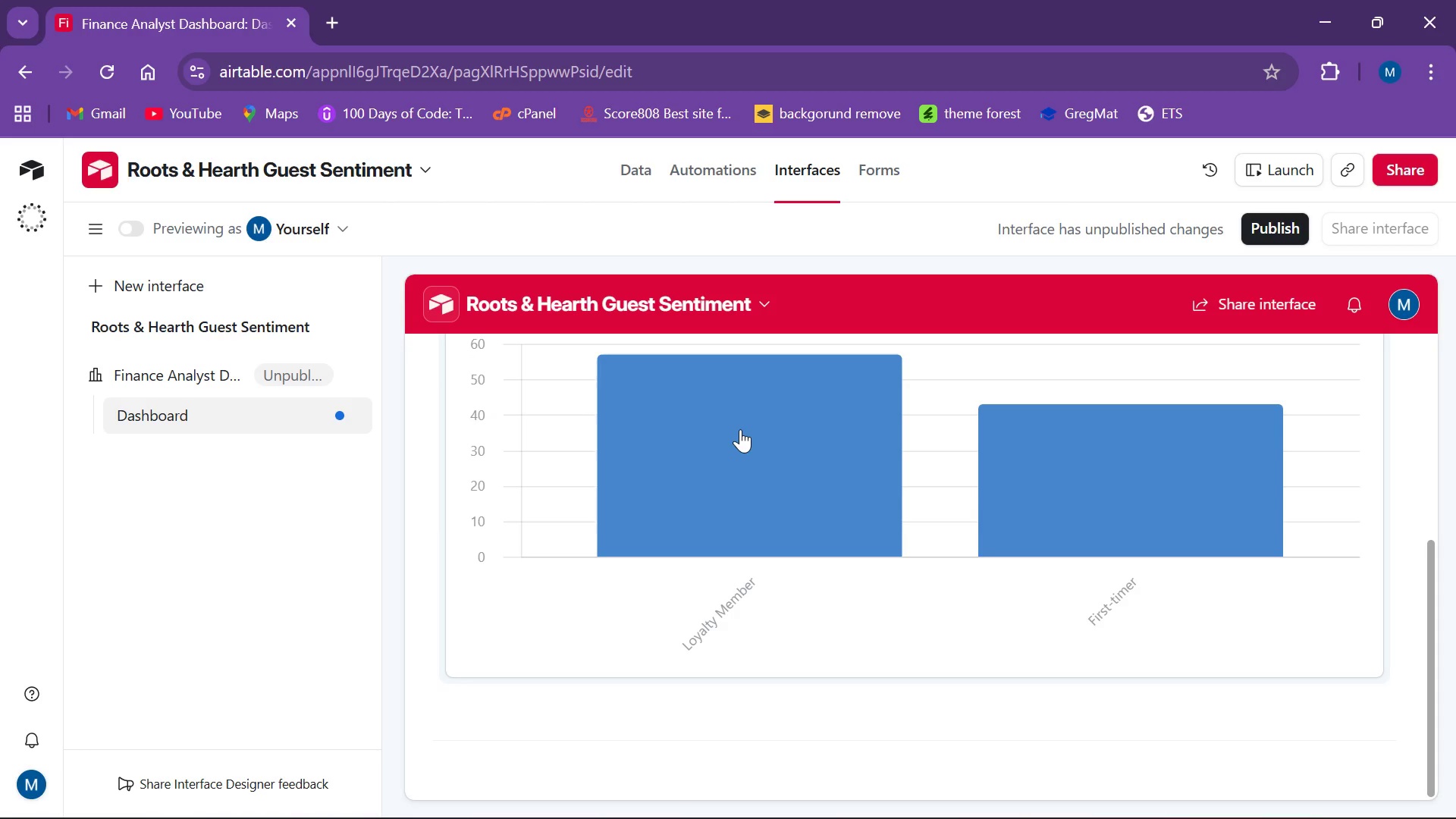 
scroll: coordinate [291, 549], scroll_direction: up, amount: 3.0
 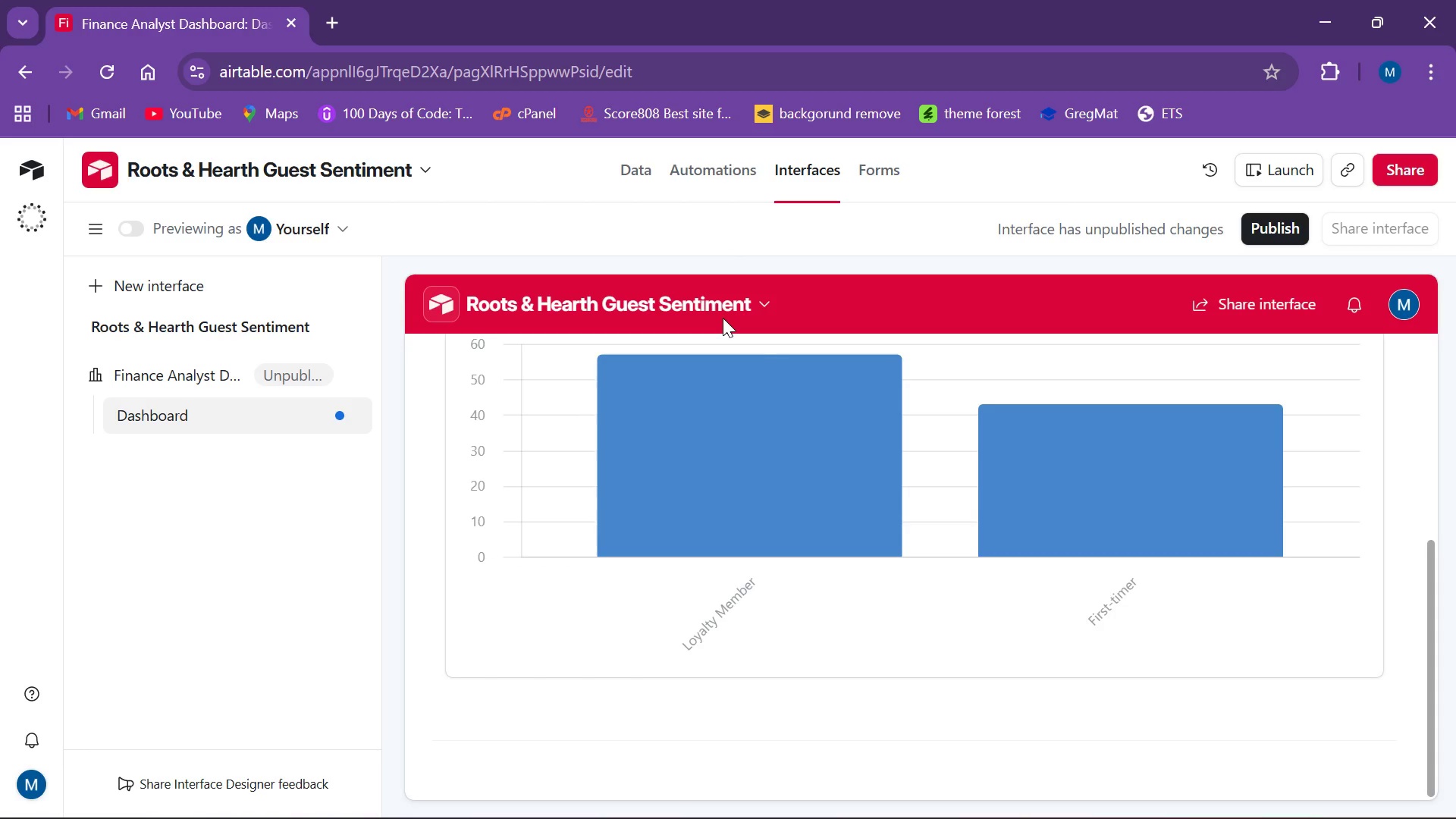 
wait(17.17)
 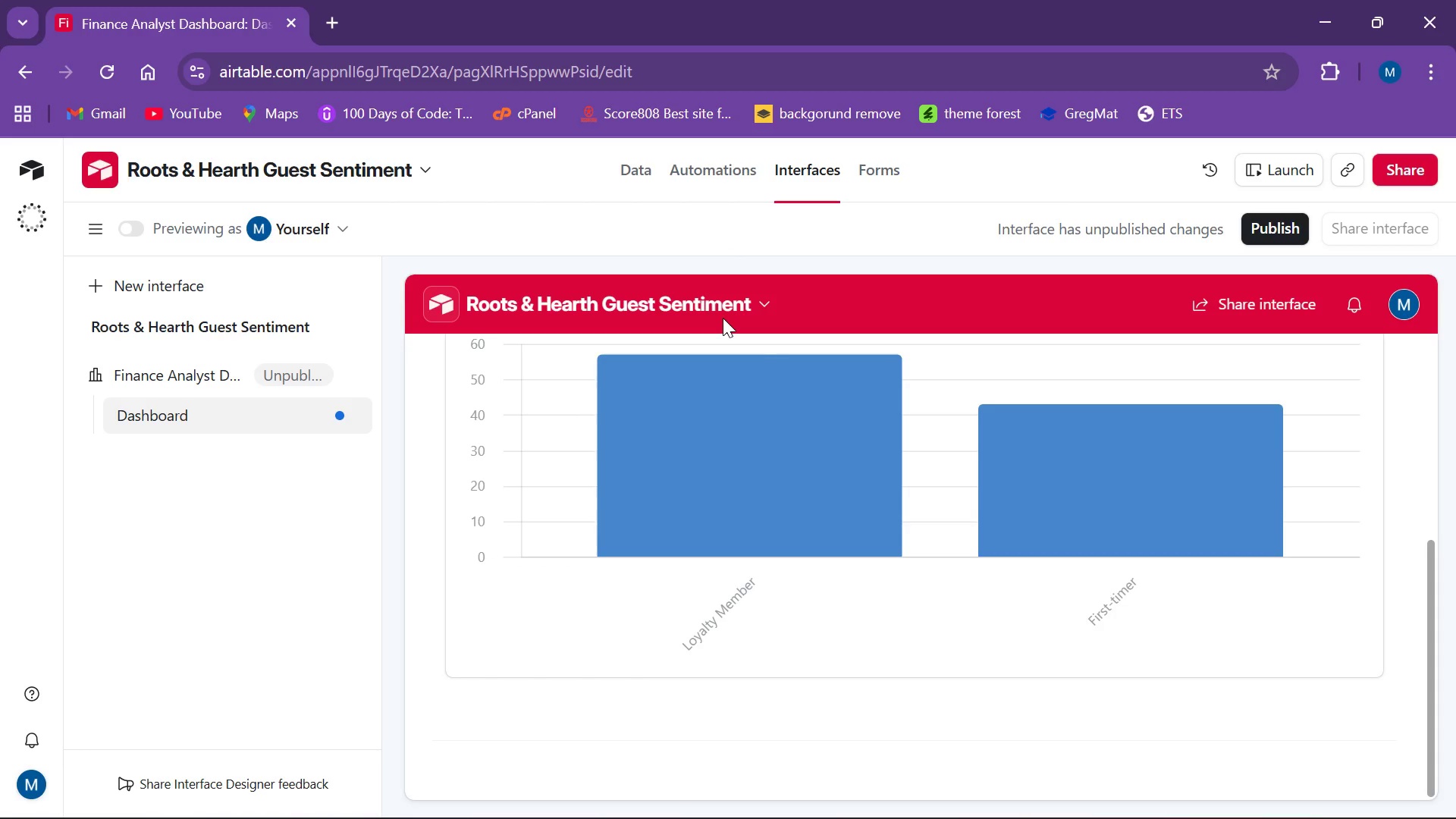 
left_click([96, 227])
 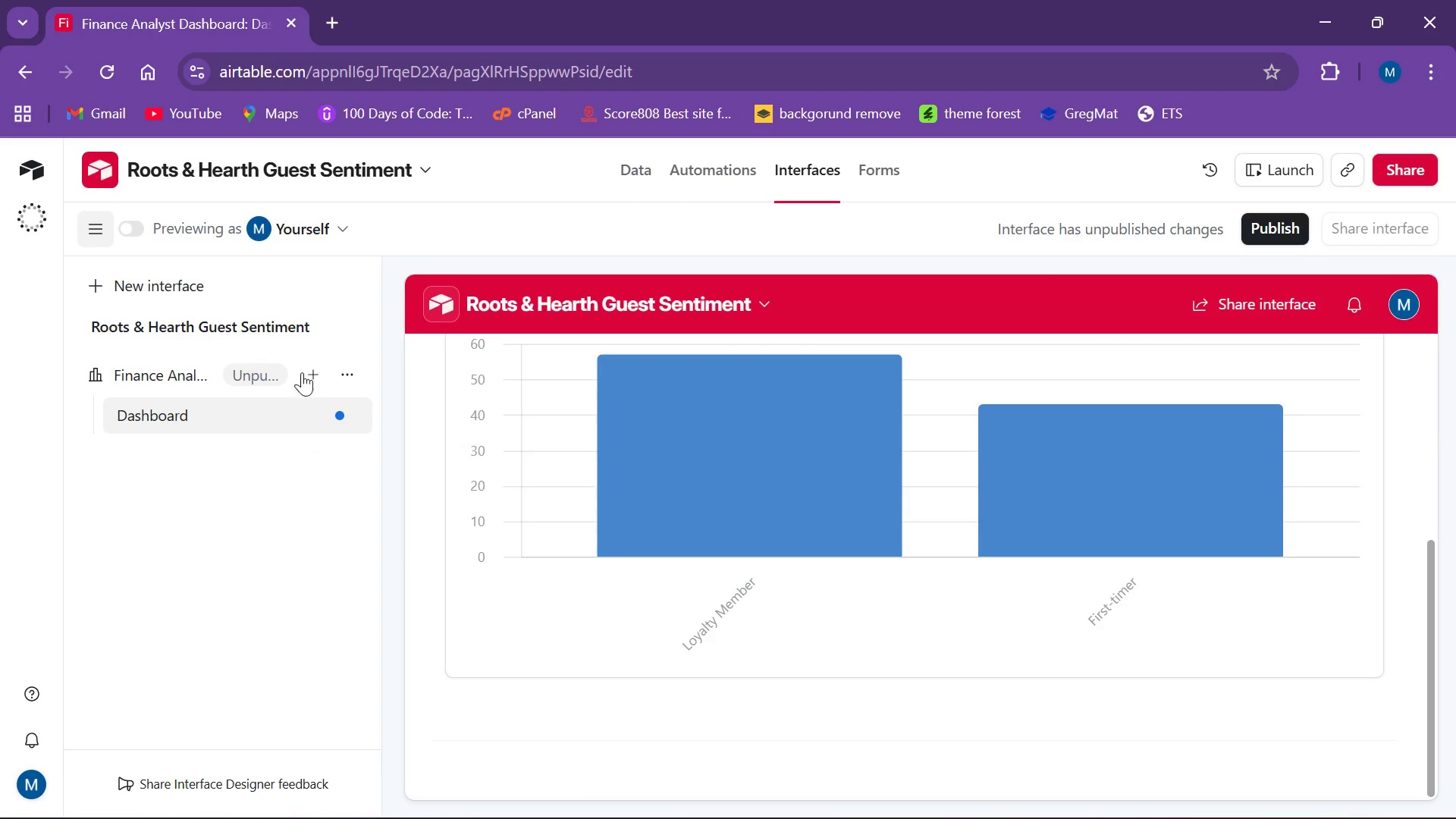 
left_click([344, 368])
 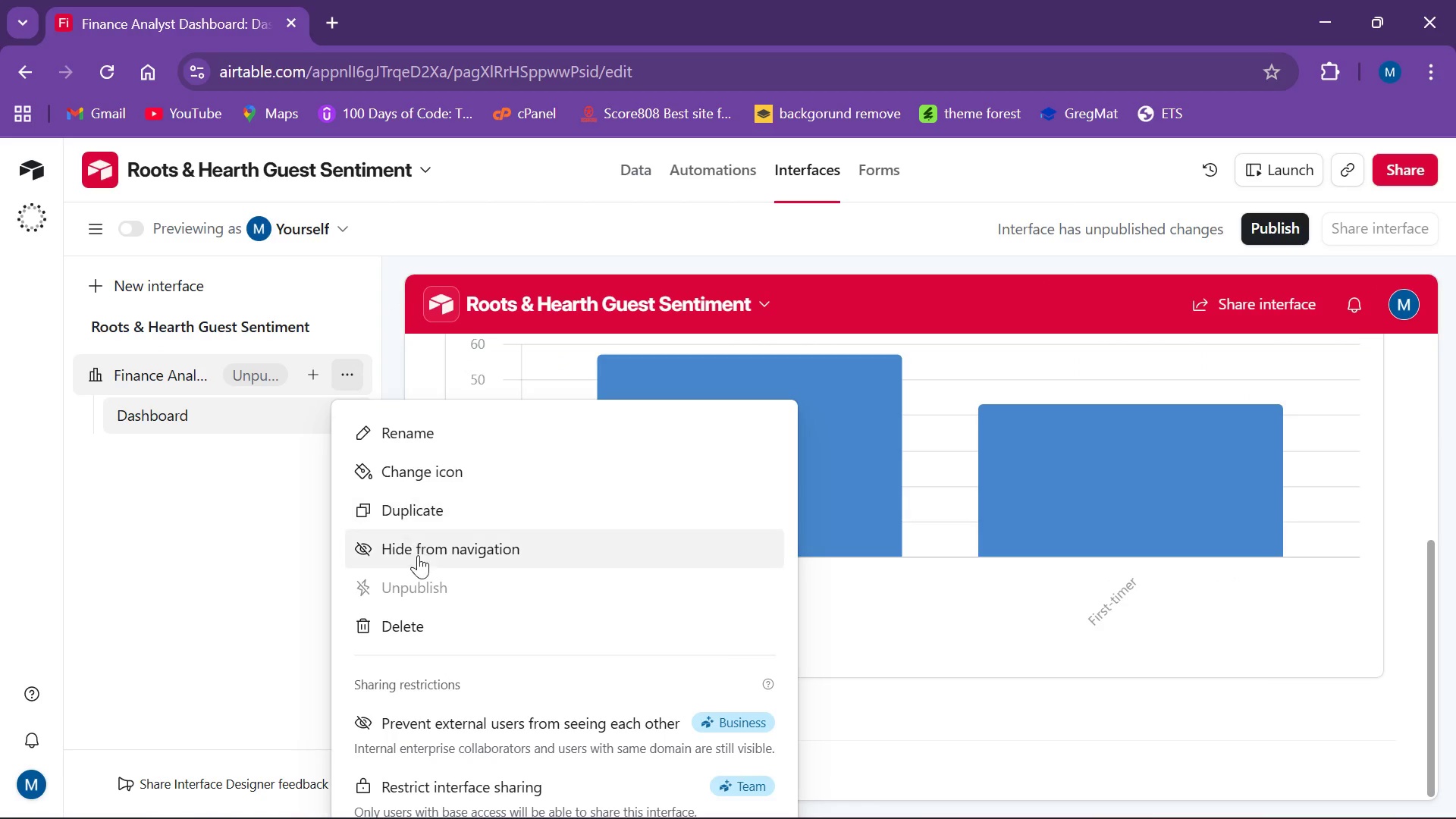 
scroll: coordinate [456, 617], scroll_direction: down, amount: 2.0
 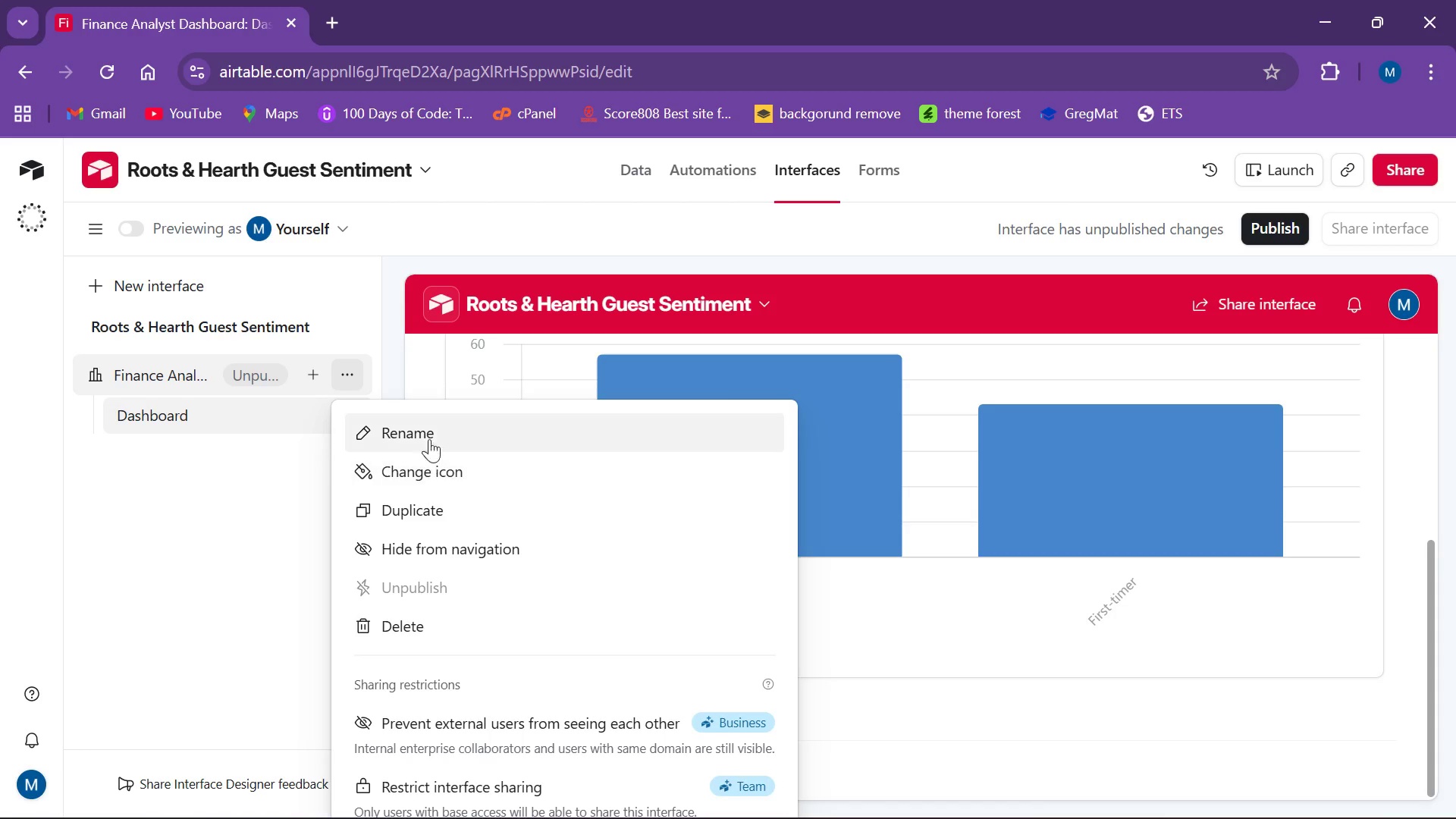 
left_click_drag(start_coordinate=[254, 570], to_coordinate=[247, 570])
 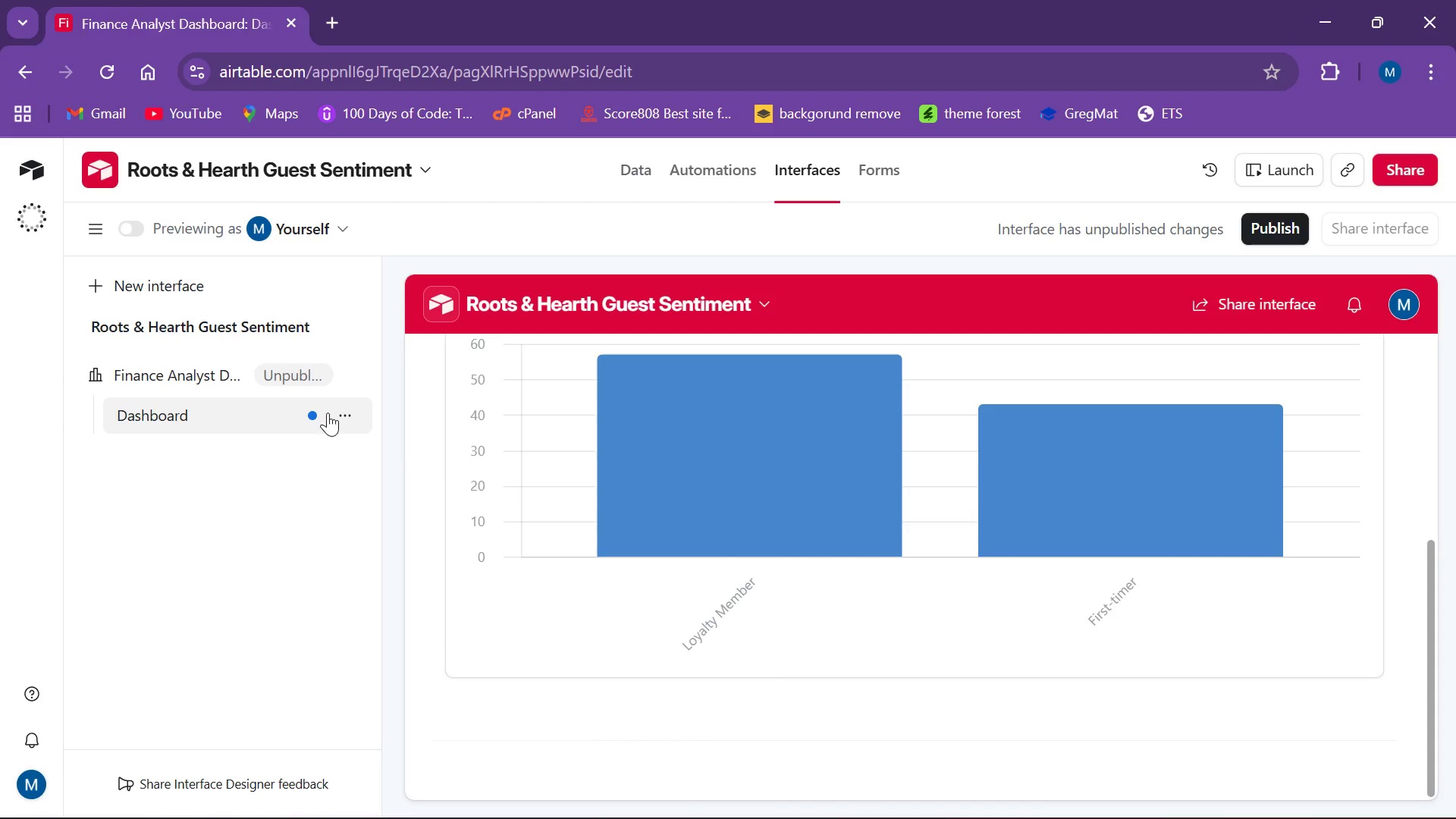 
left_click([344, 410])
 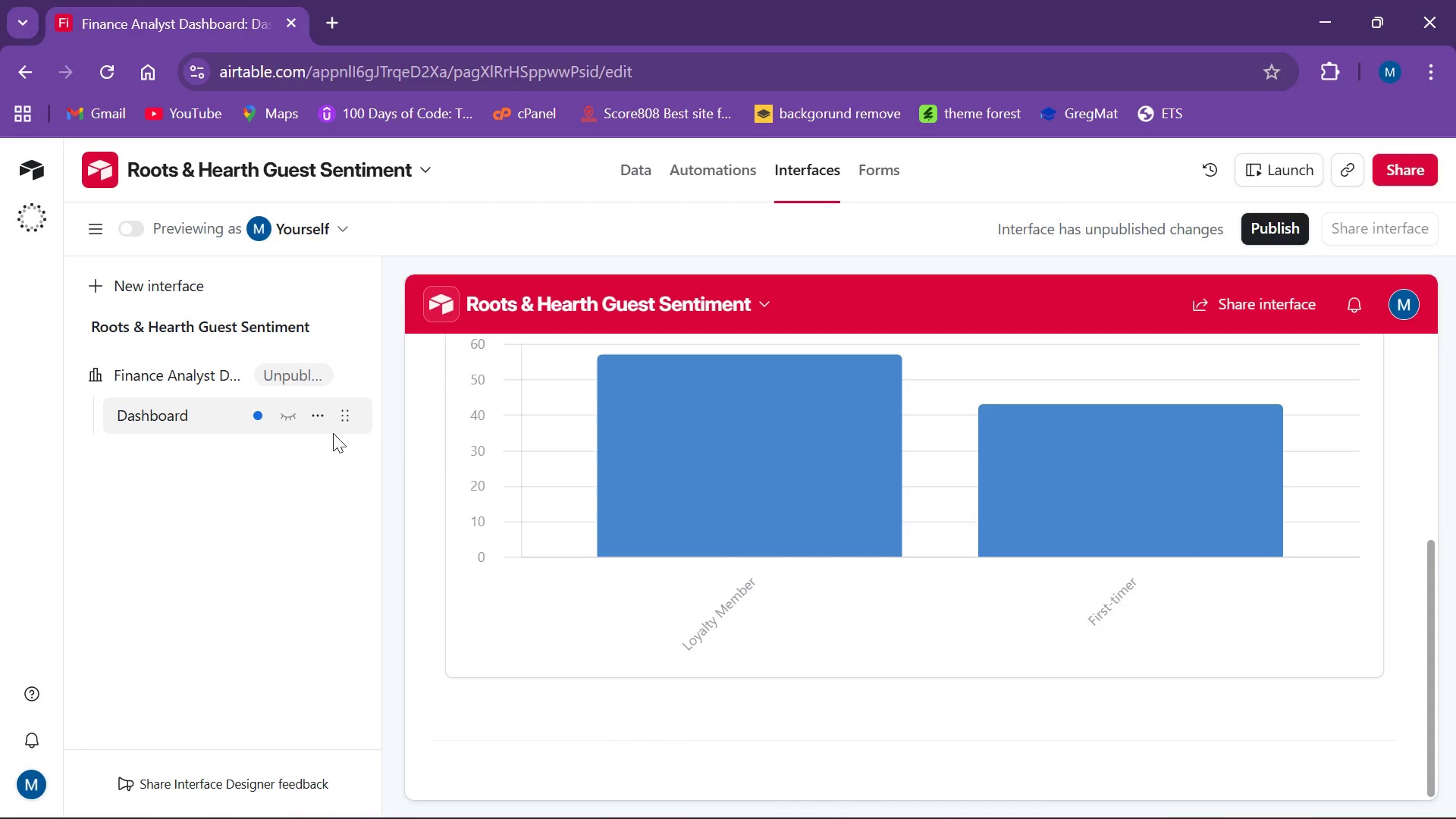 
mouse_move([338, 435])
 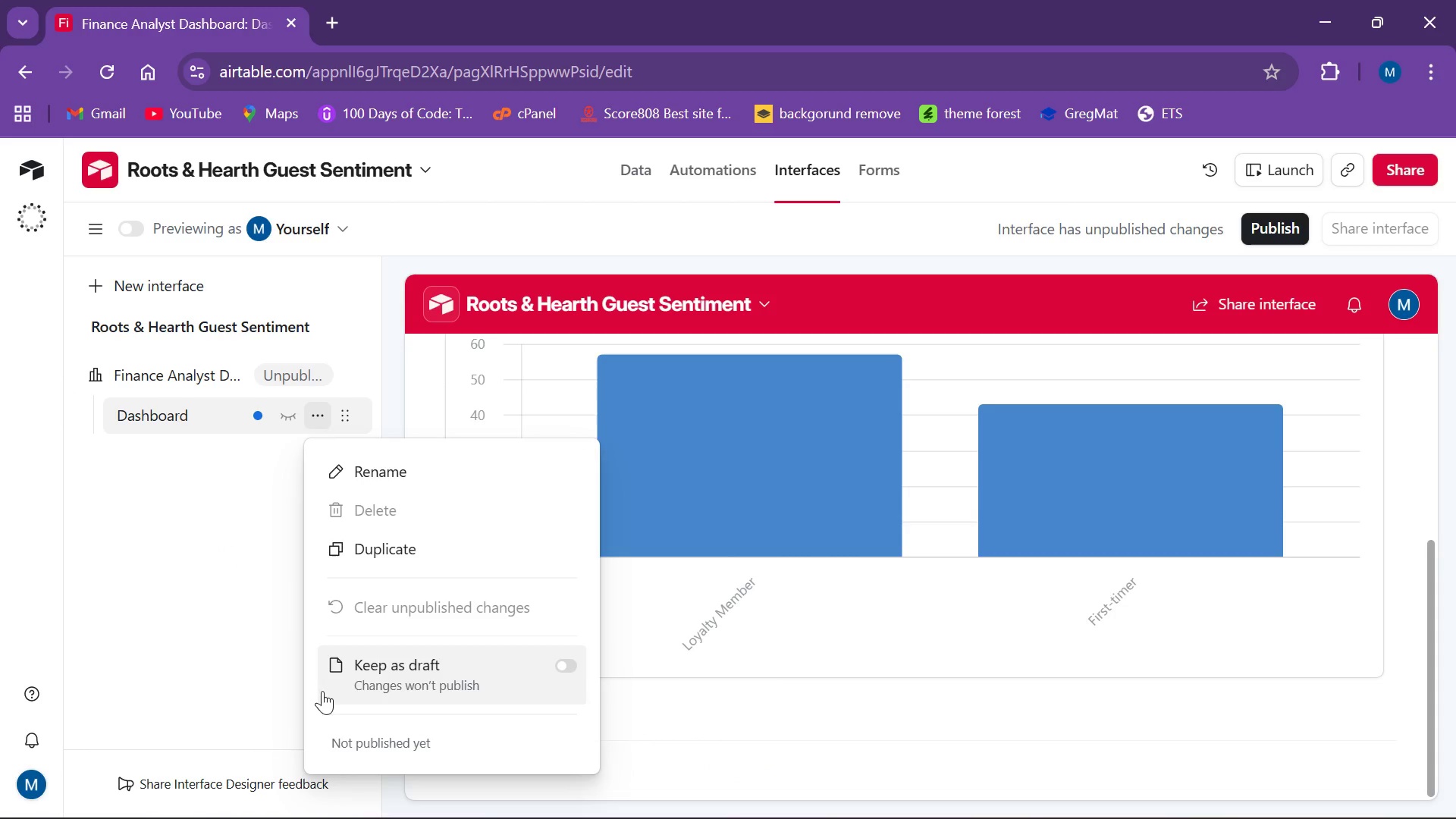 
left_click([127, 604])
 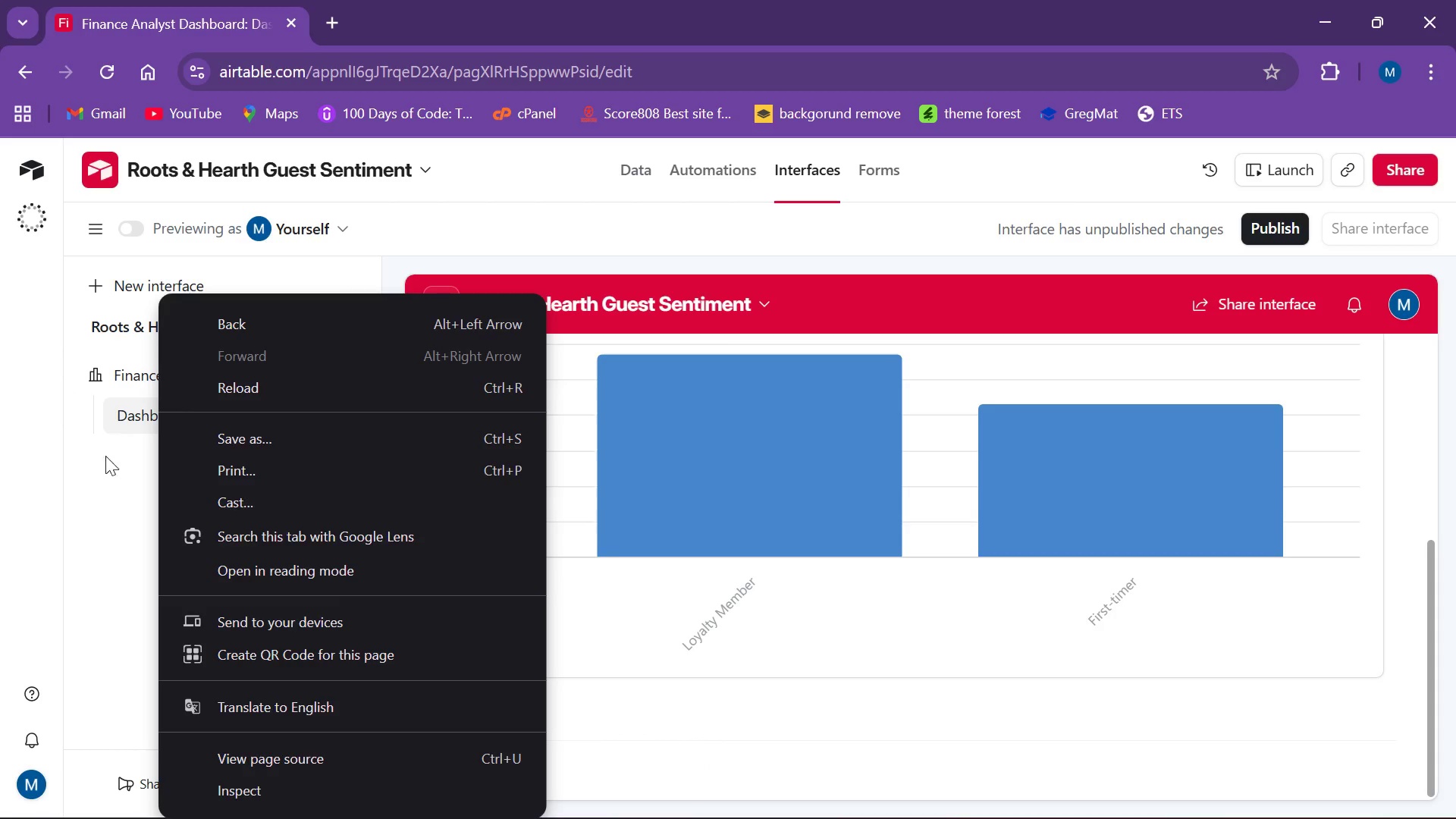 
left_click([144, 374])
 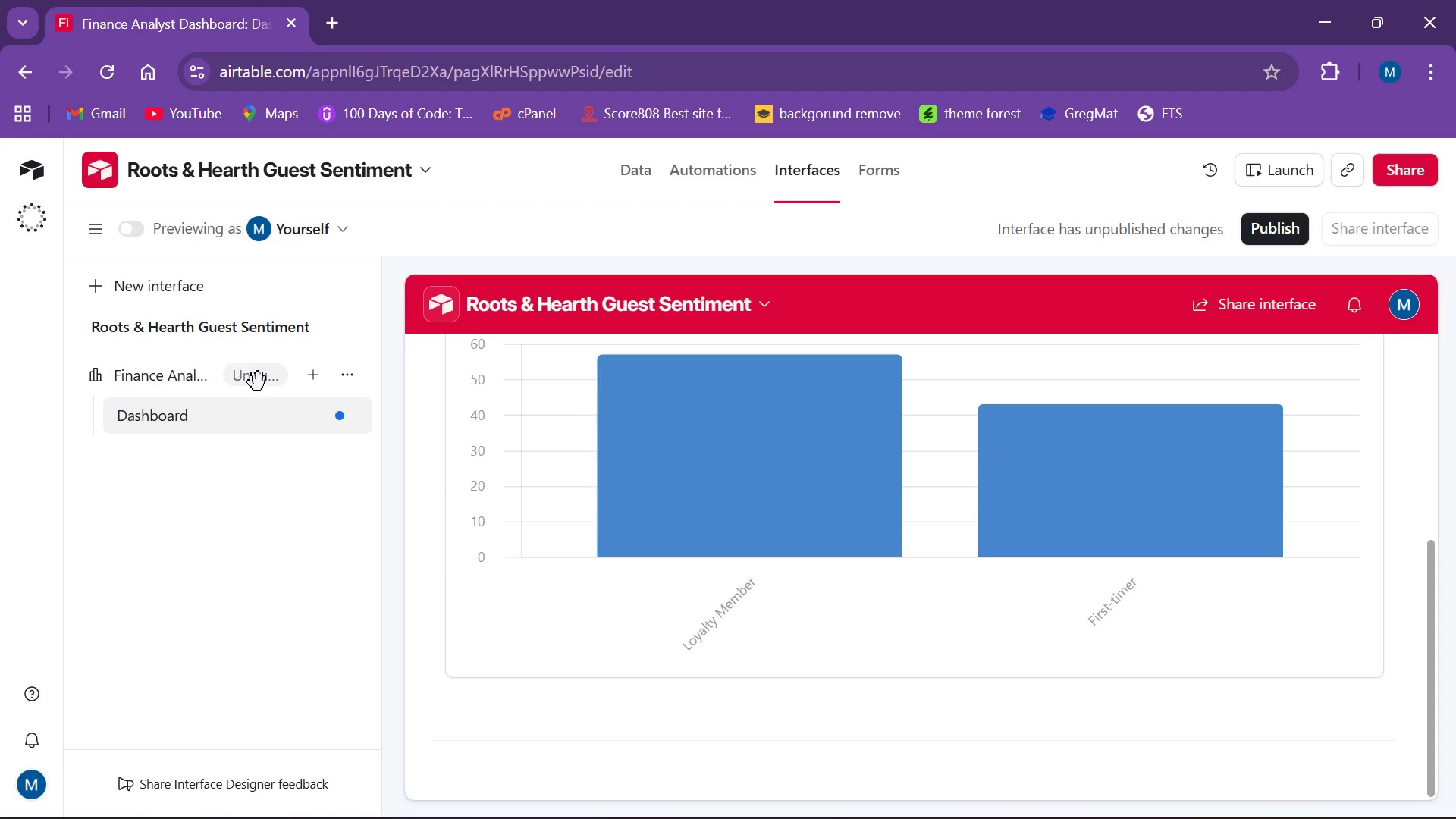 
left_click([259, 382])
 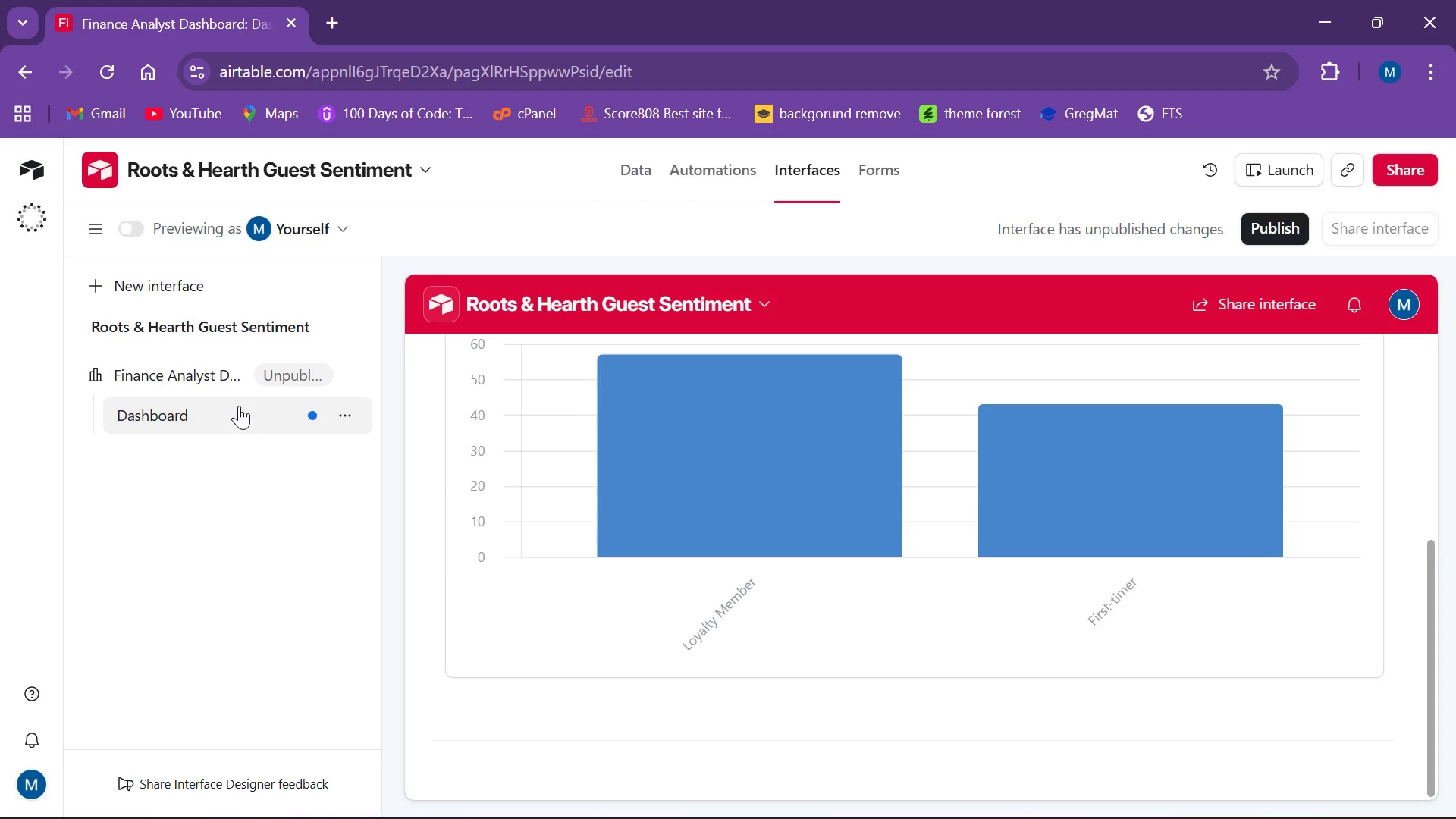 
left_click([239, 406])
 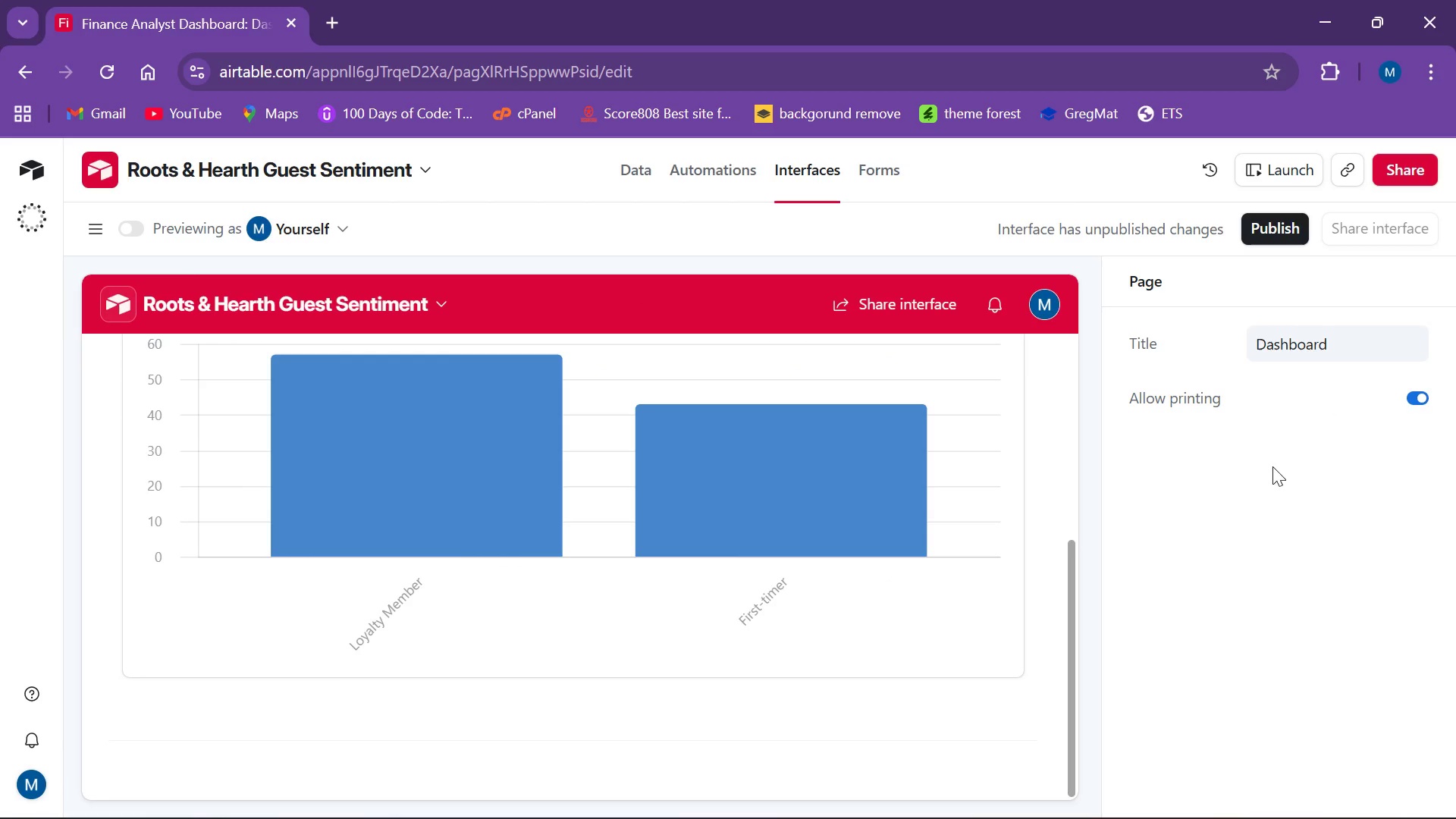 
wait(8.27)
 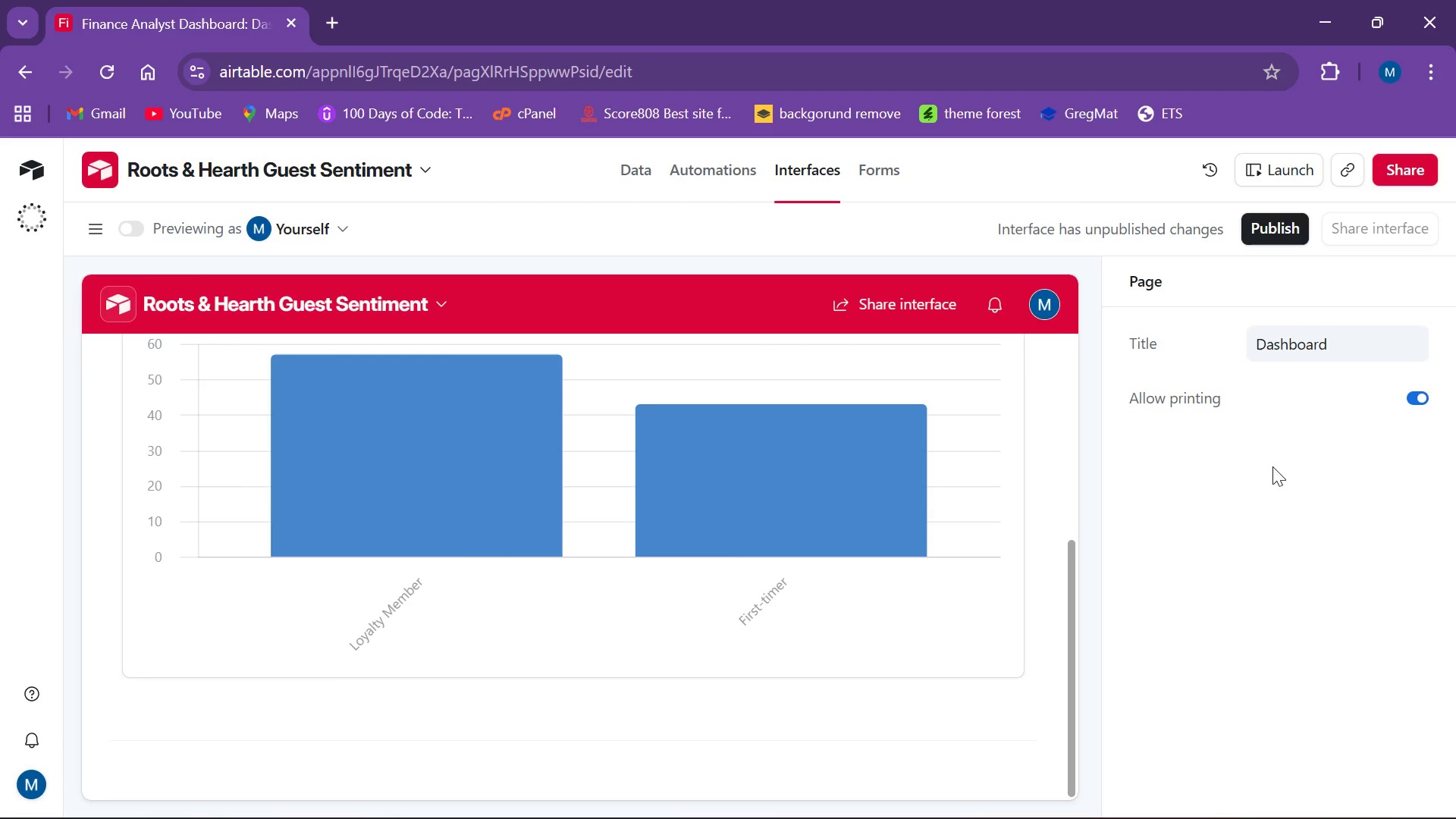 
left_click([89, 227])
 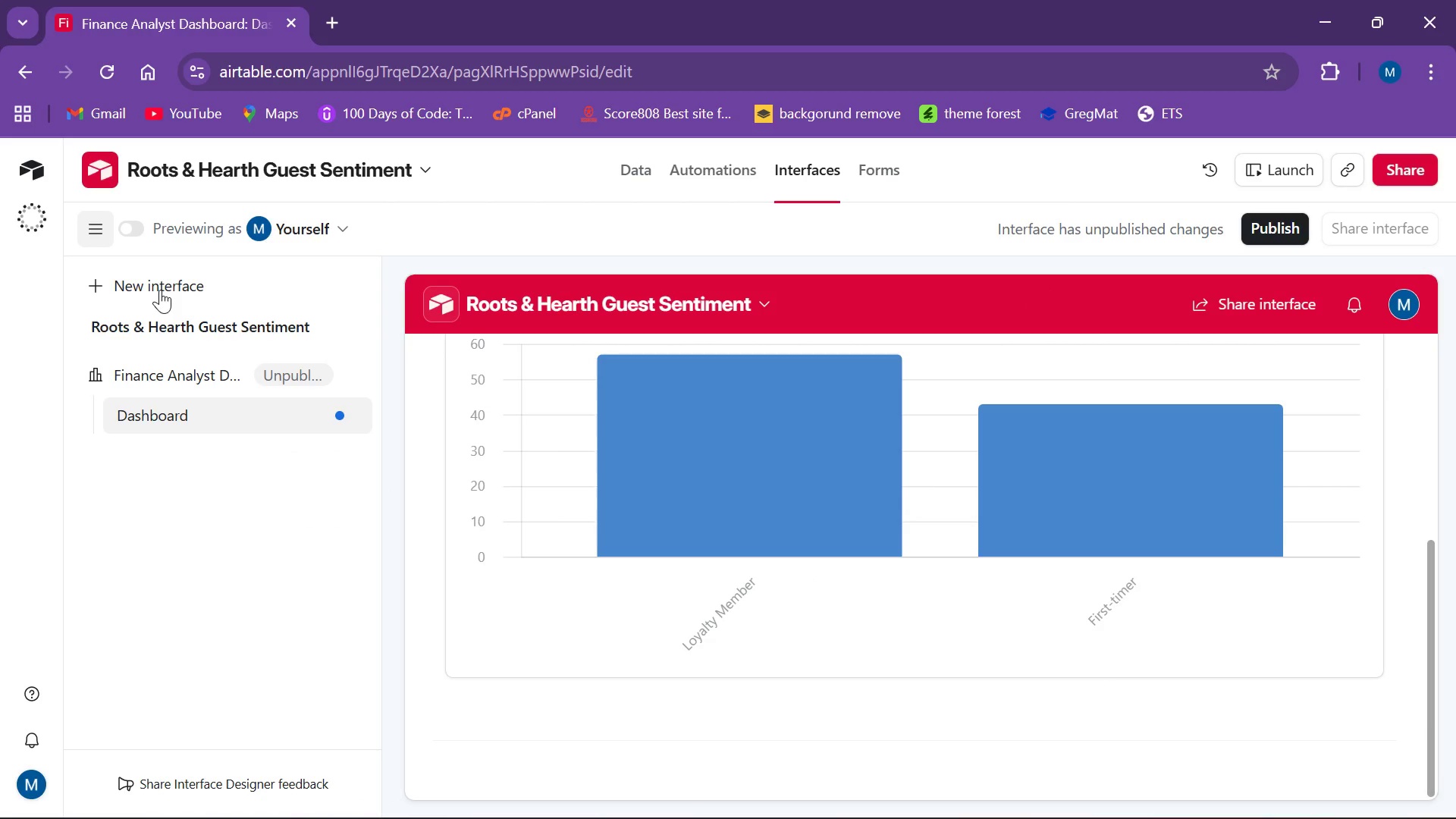 
left_click([160, 290])
 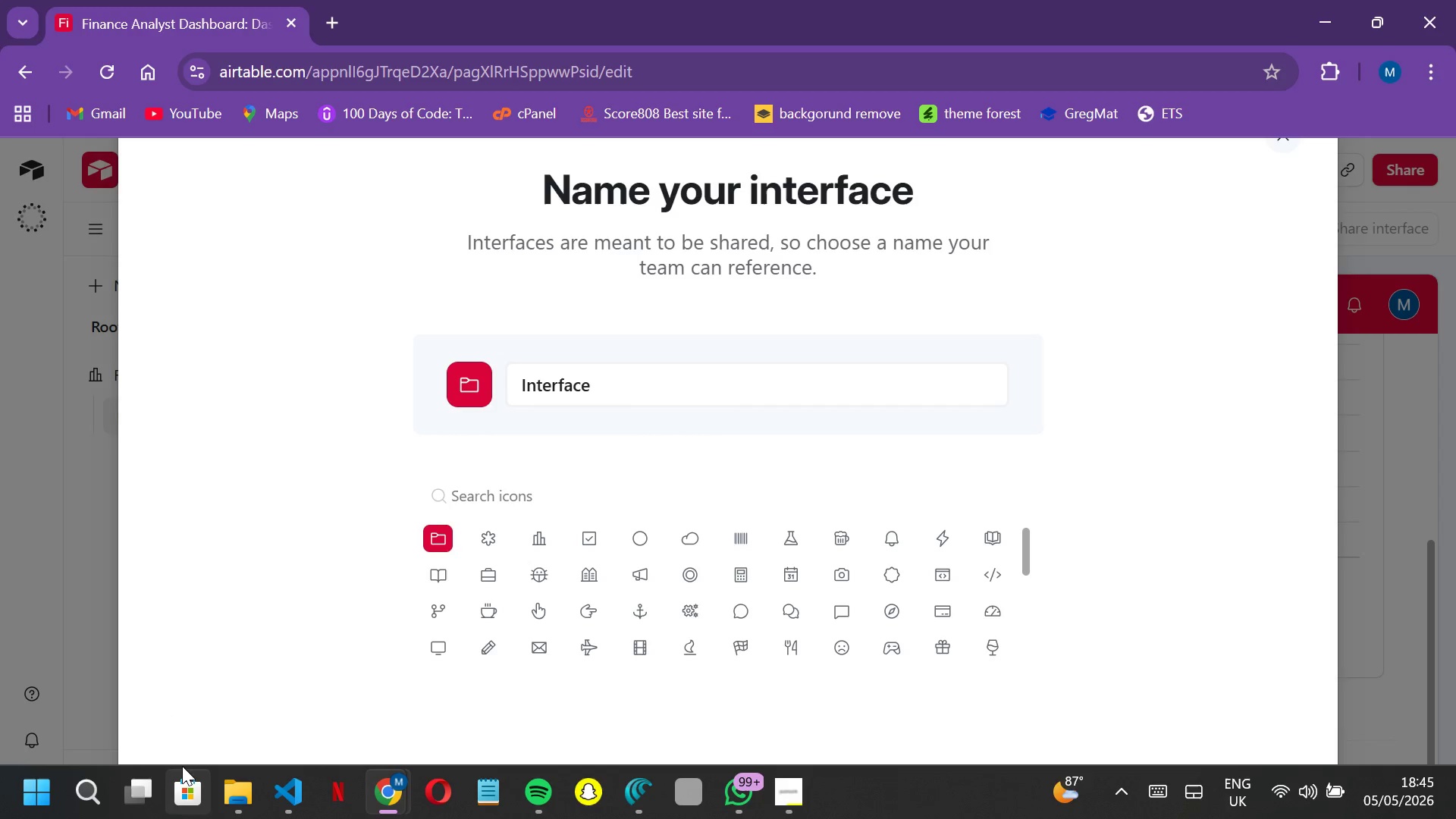 
left_click([187, 803])
 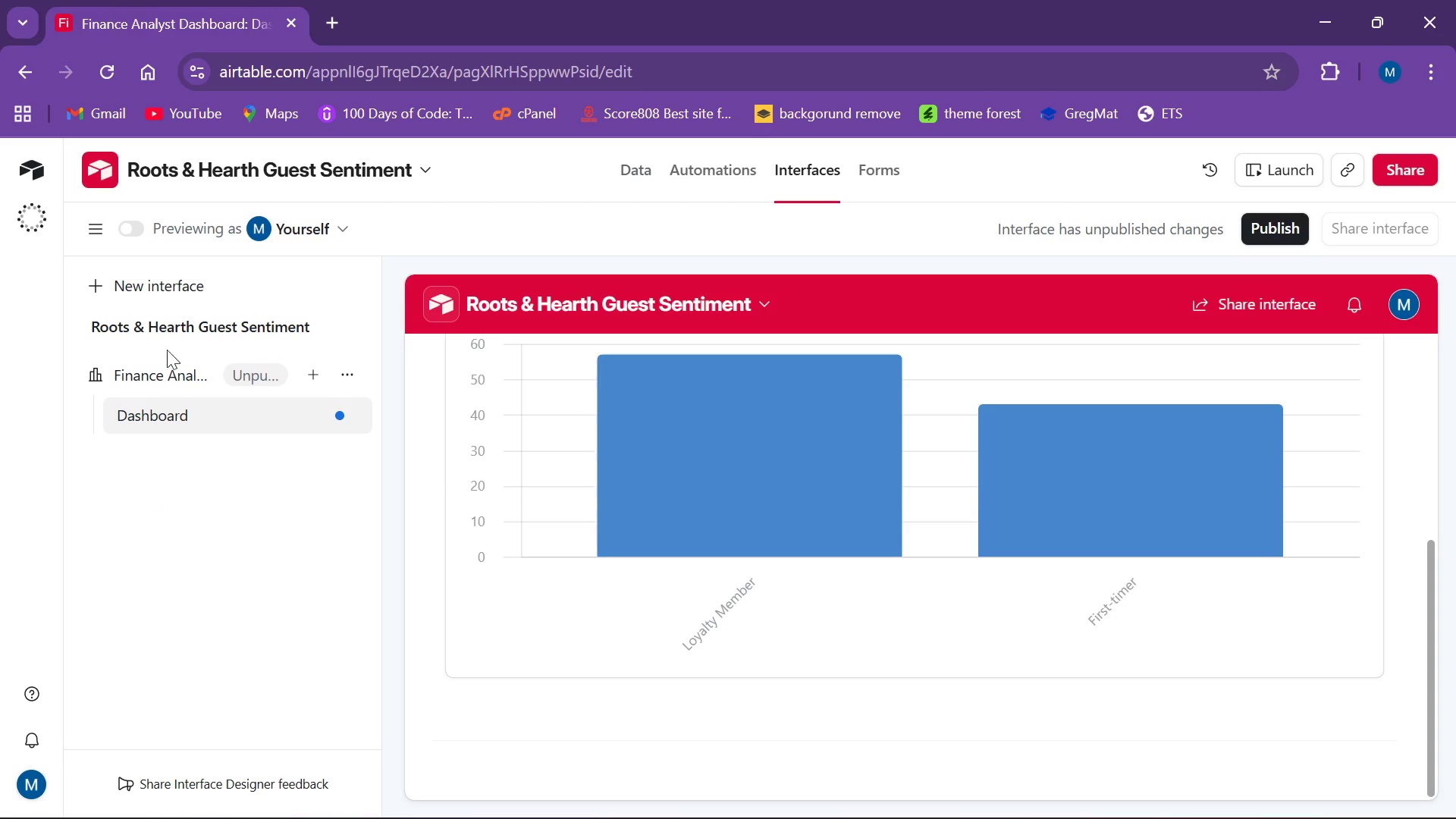 
left_click([165, 321])
 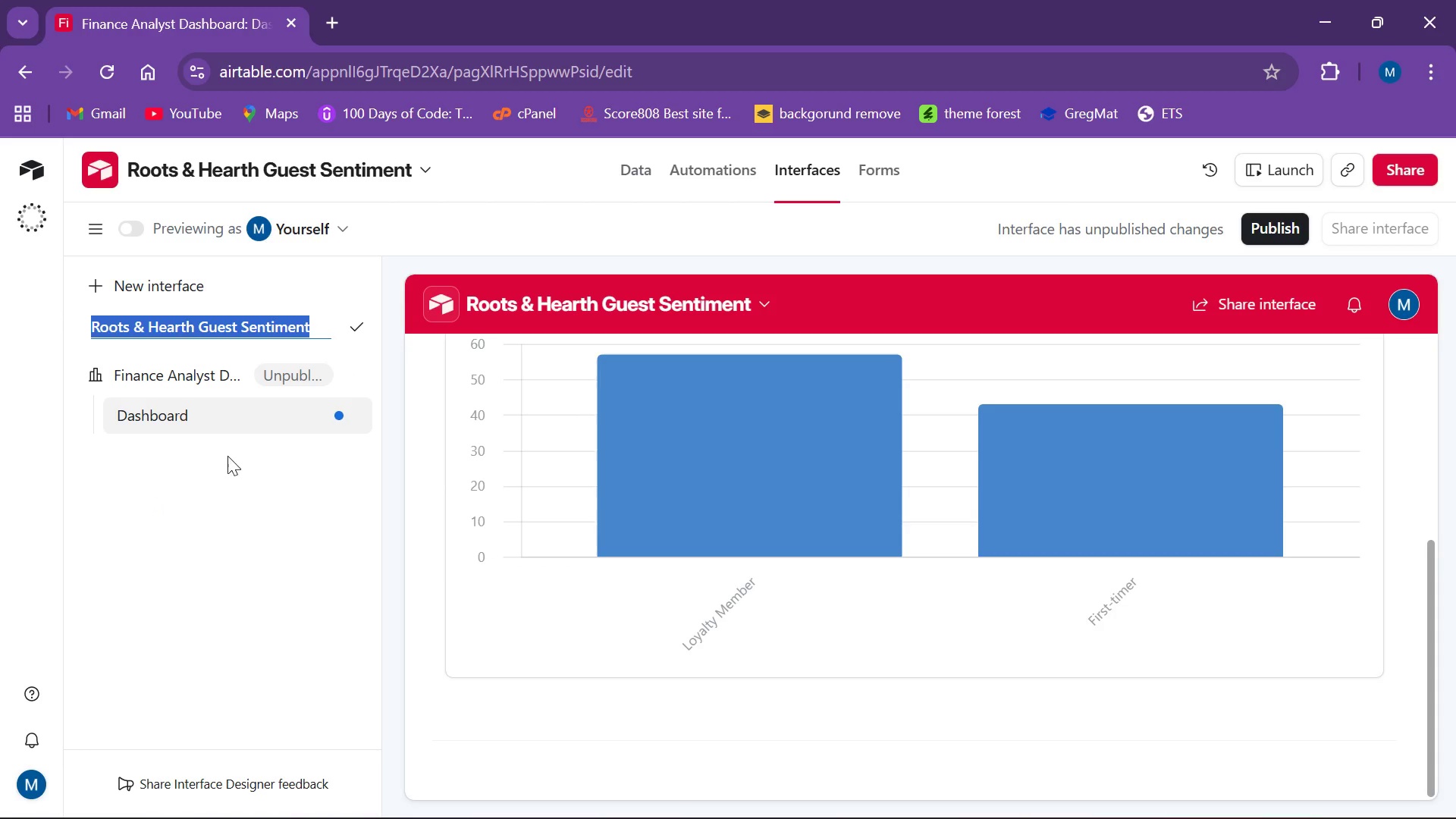 
left_click([196, 500])
 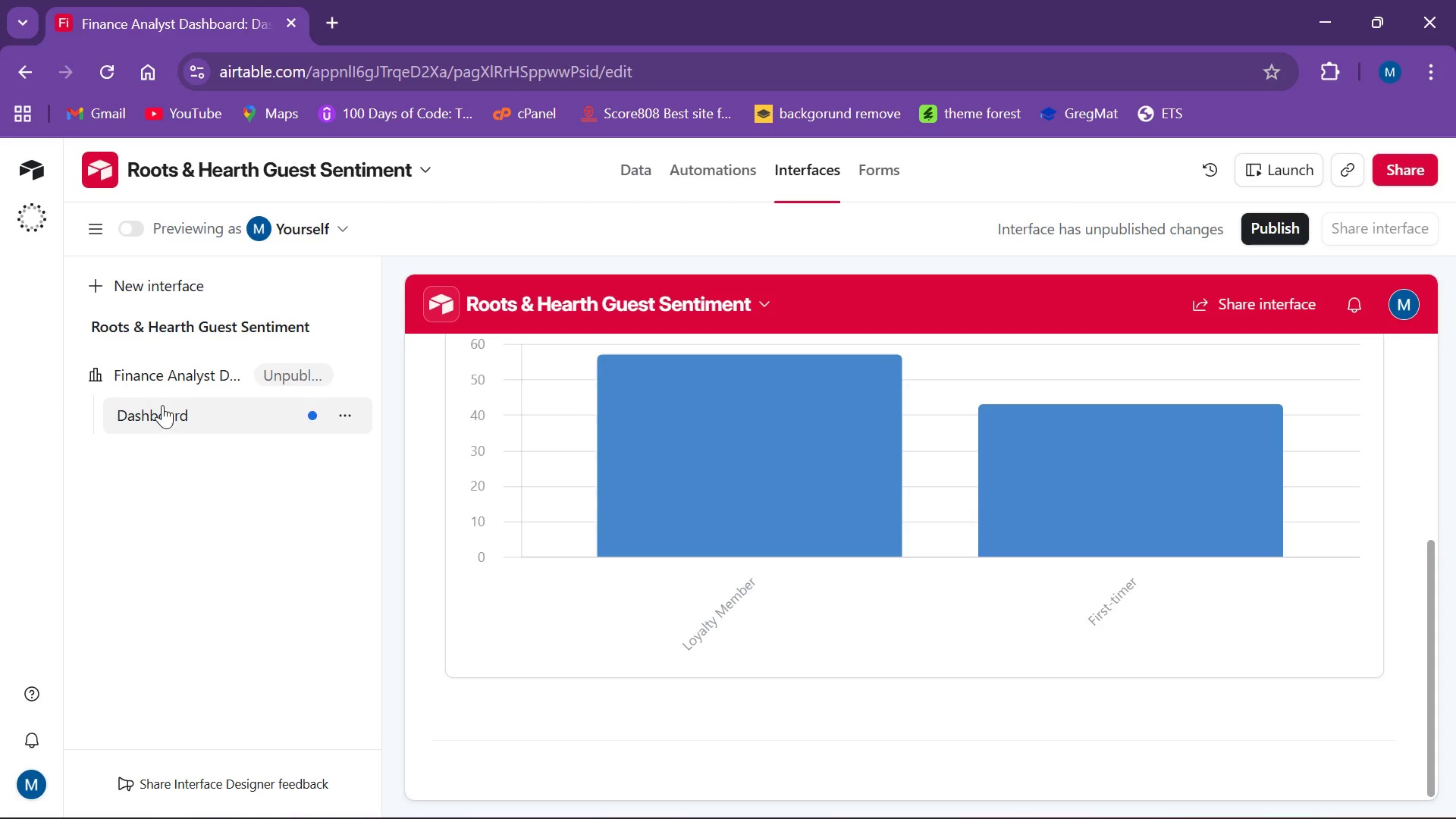 
left_click([159, 381])
 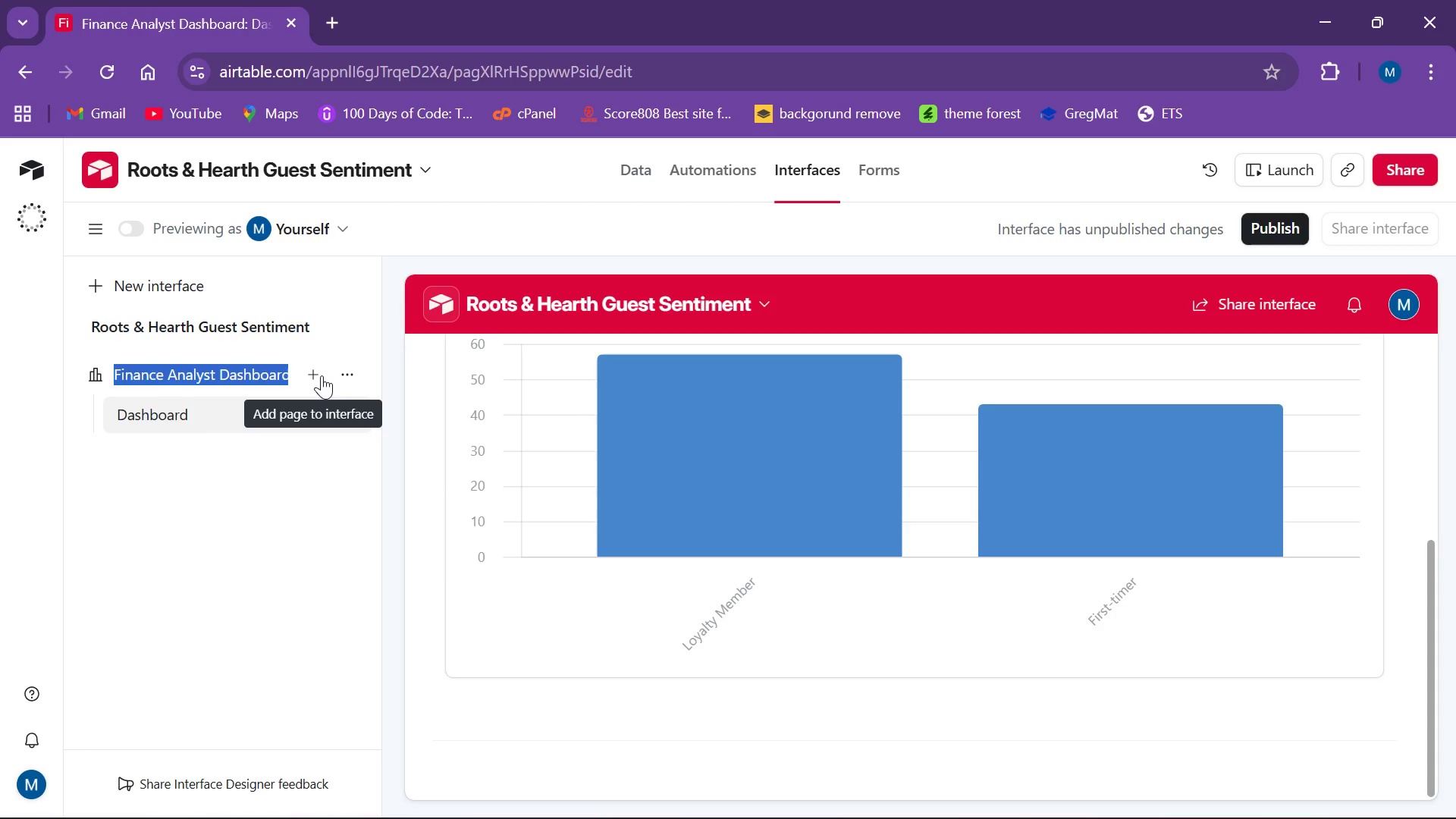 
left_click([315, 375])
 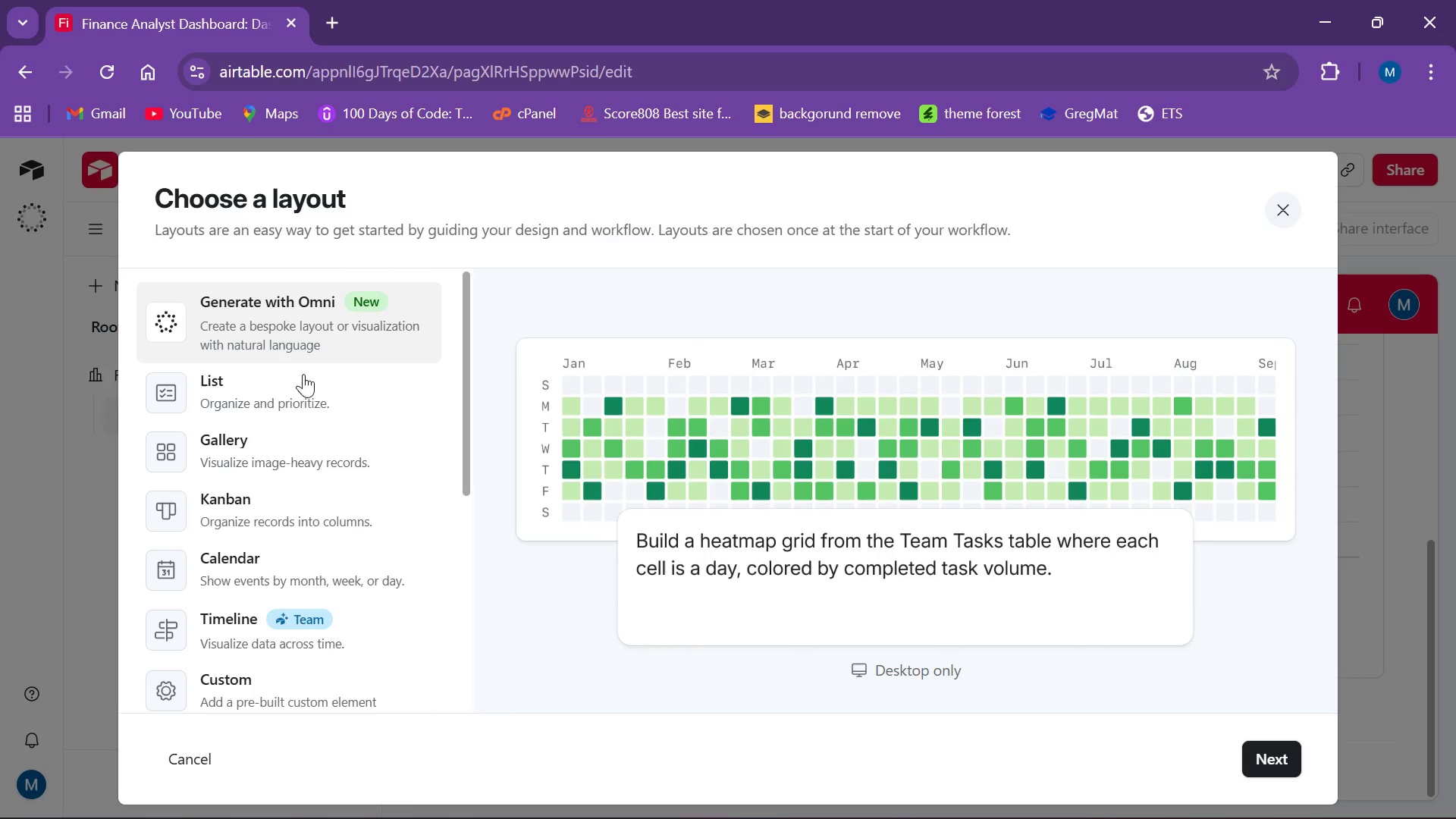 
mouse_move([252, 517])
 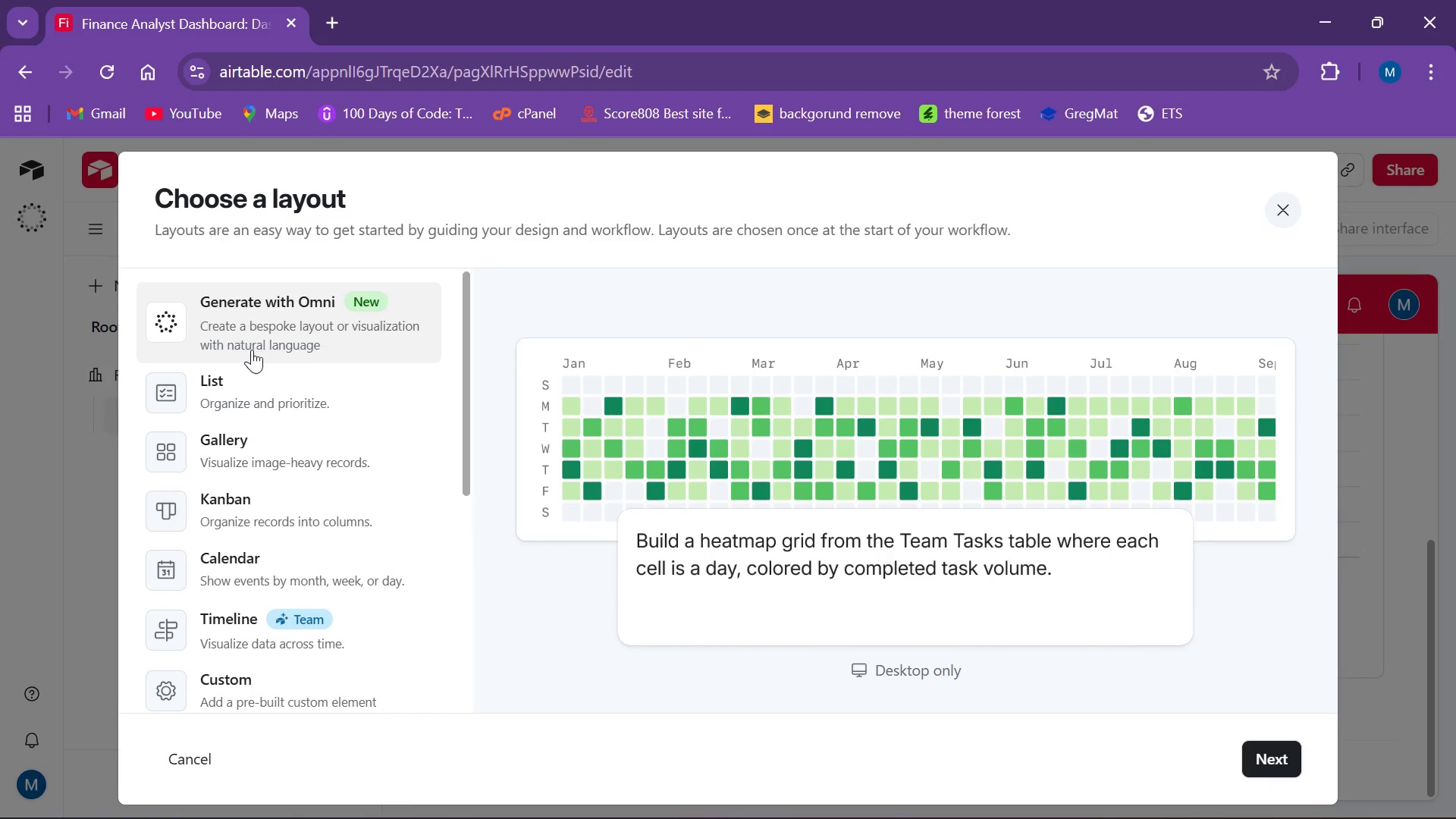 
scroll: coordinate [268, 397], scroll_direction: down, amount: 6.0
 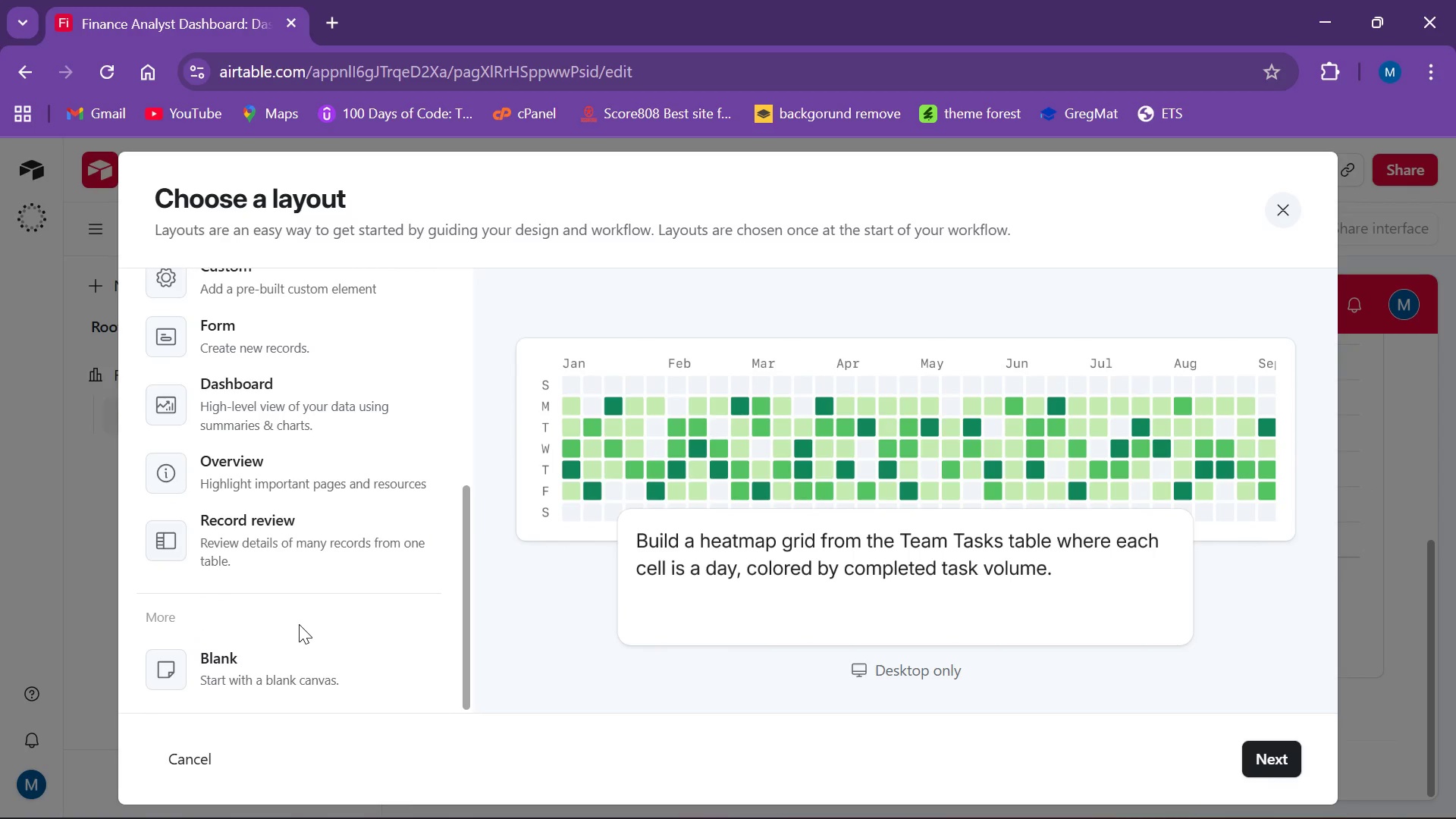 
scroll: coordinate [249, 601], scroll_direction: up, amount: 6.0
 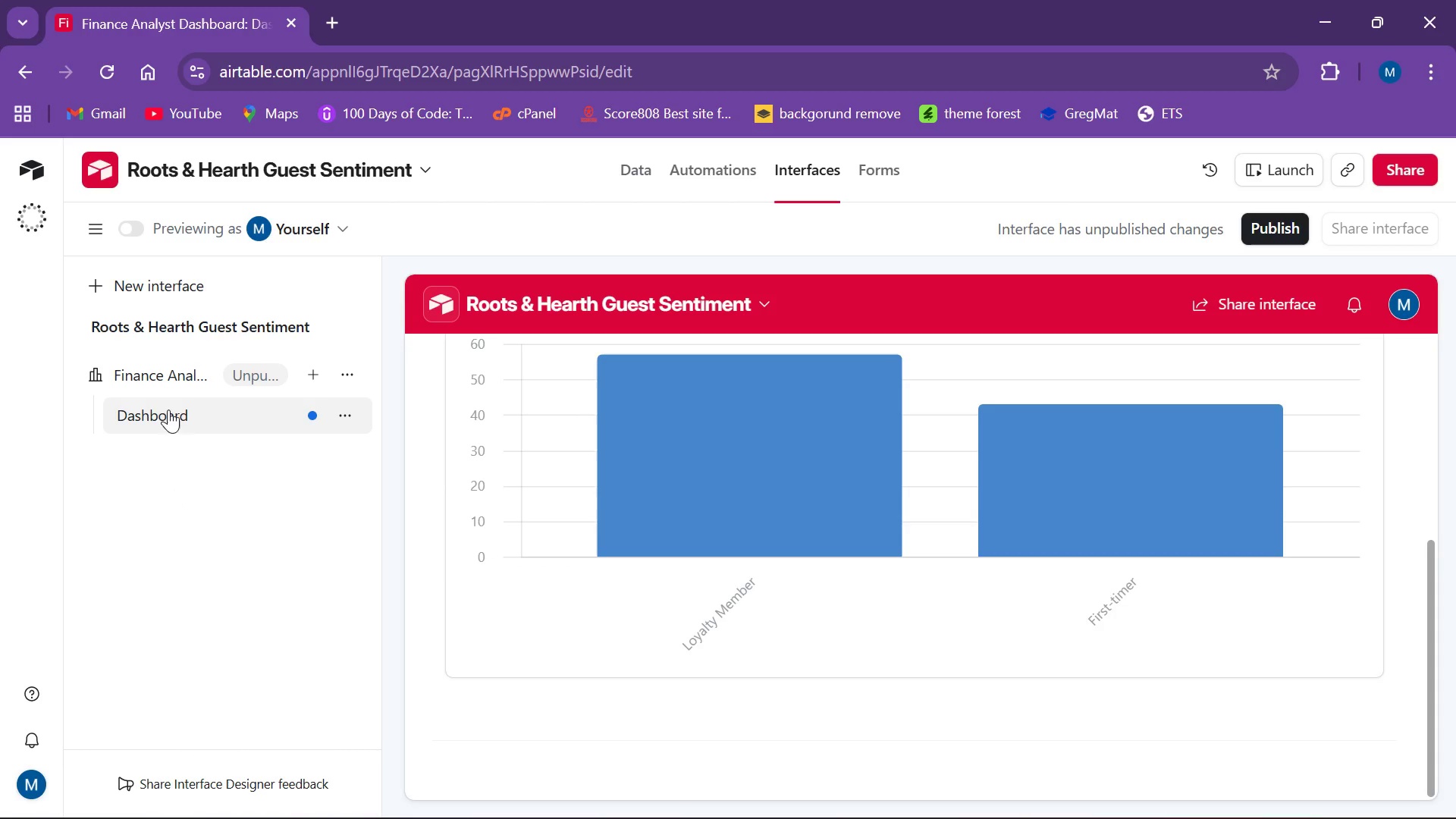 
wait(6.0)
 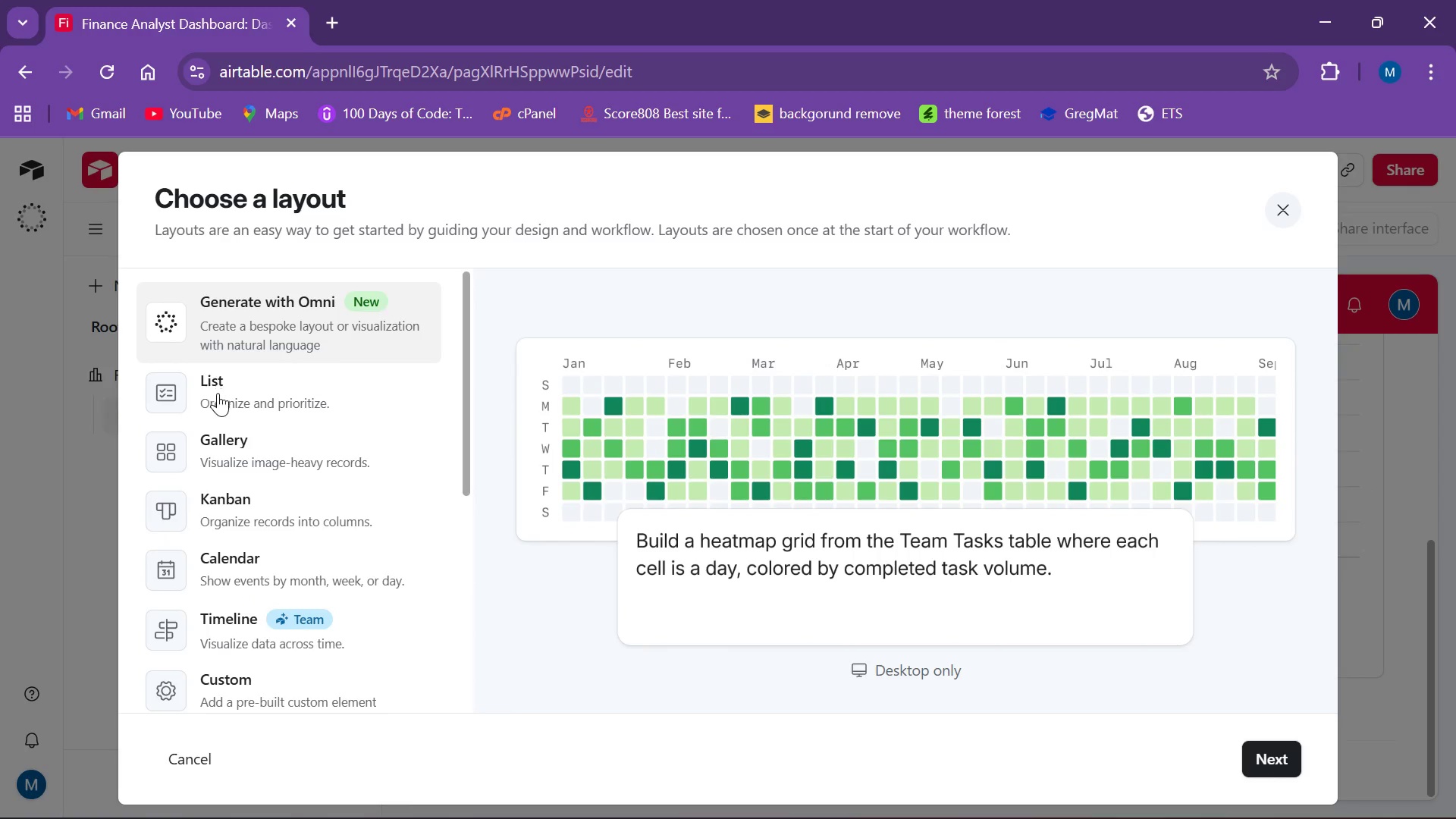 
right_click([191, 406])
 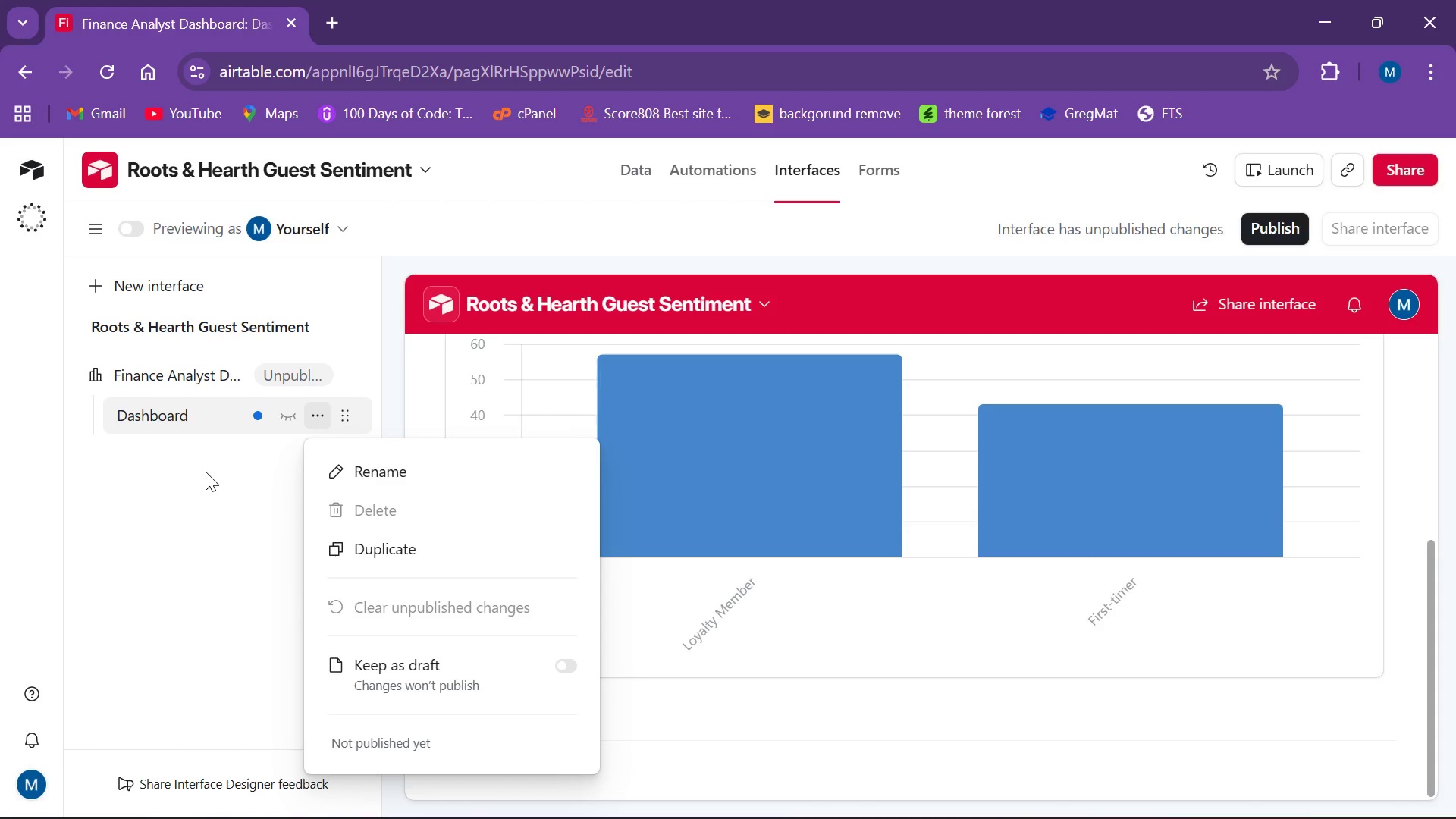 
right_click([206, 495])
 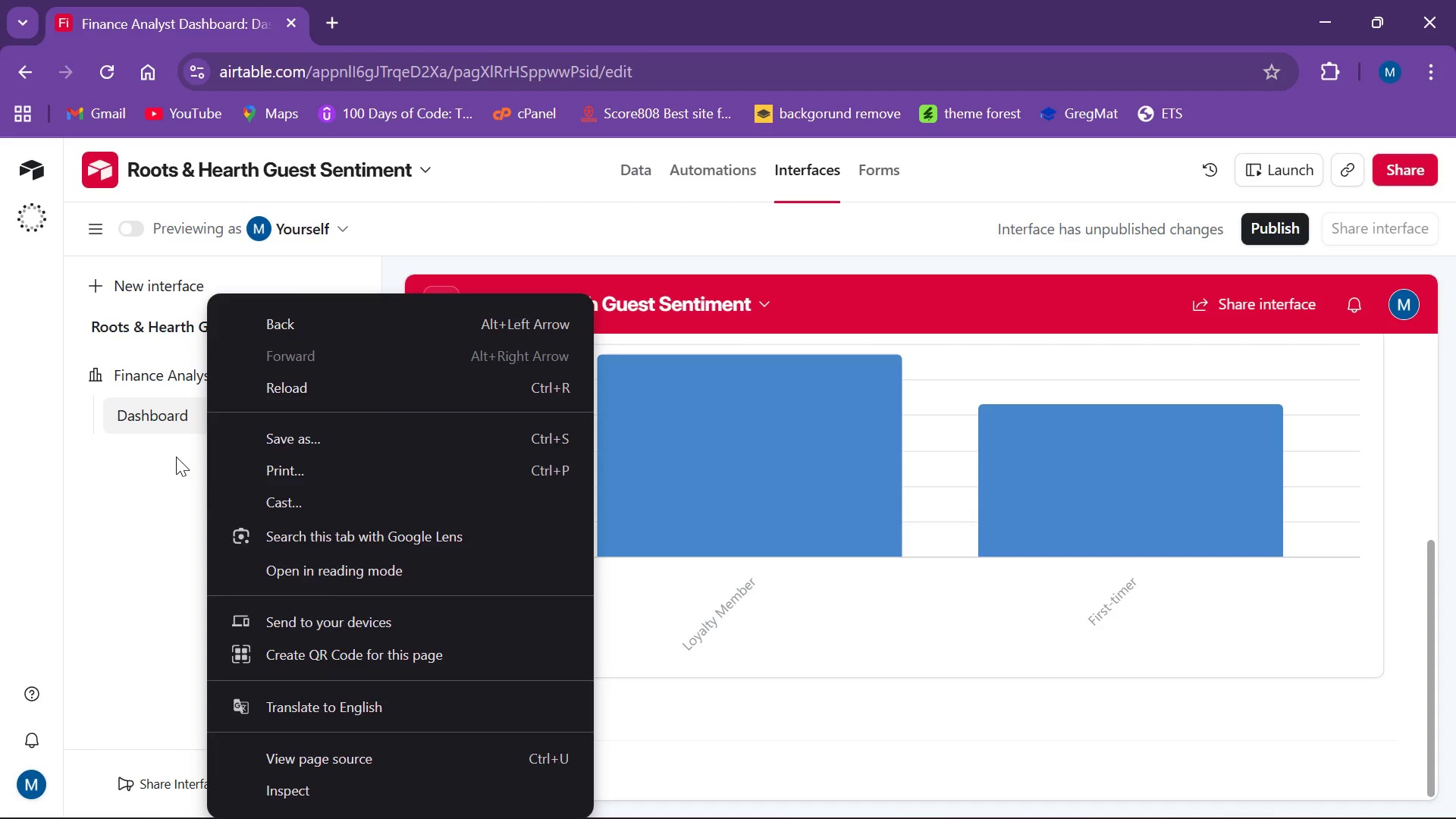 
left_click([164, 465])
 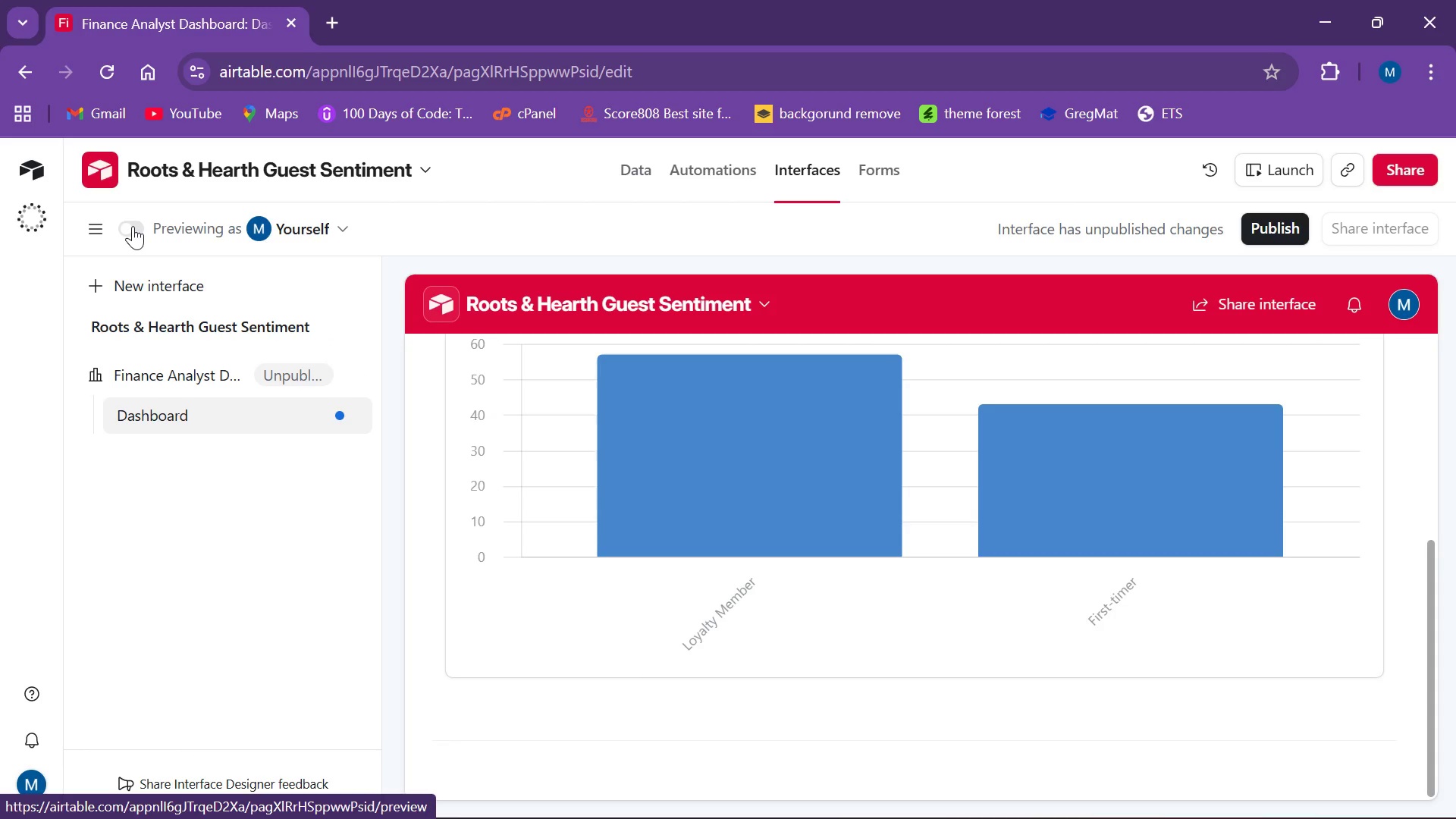 
left_click([89, 228])
 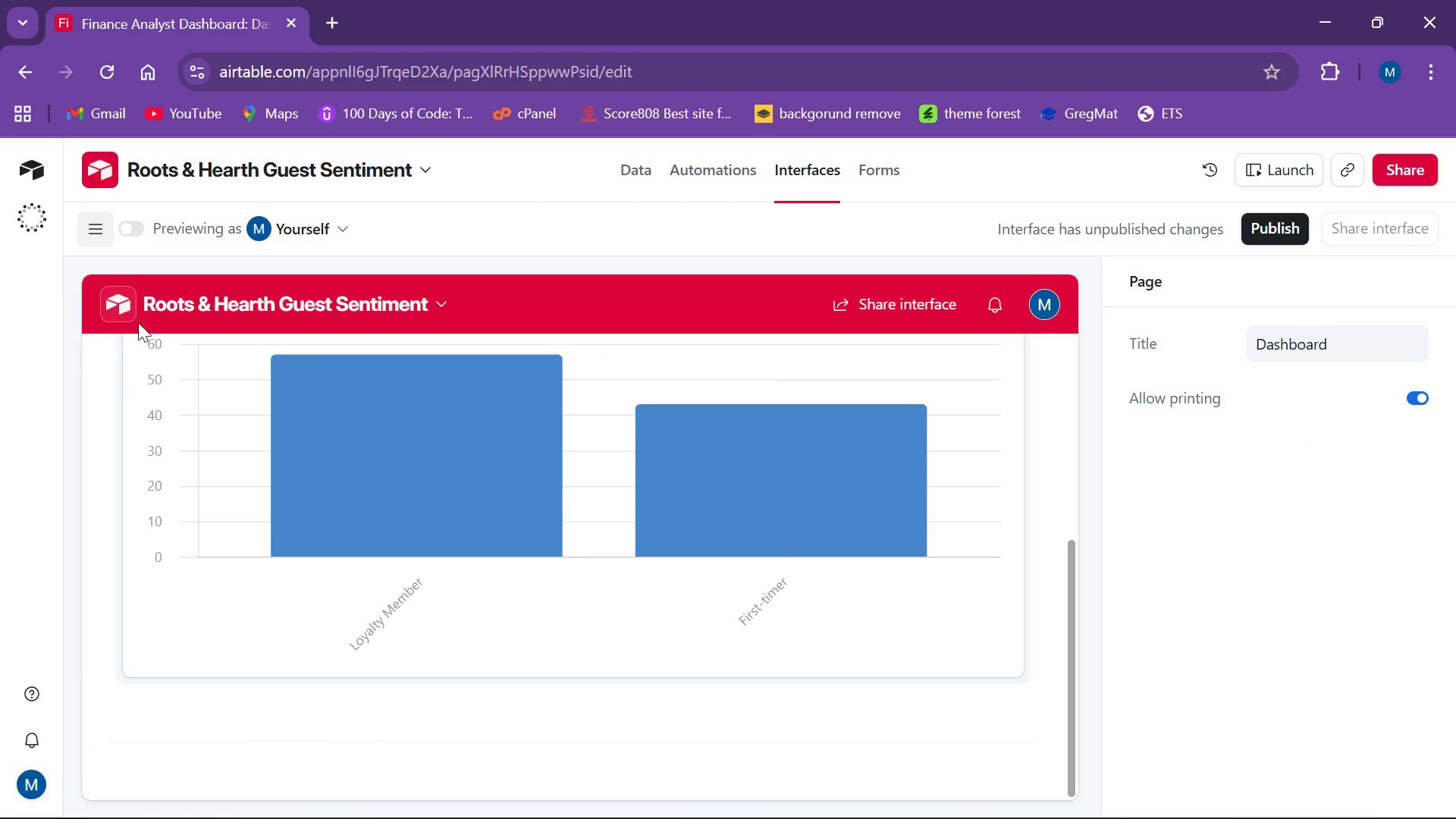 
mouse_move([141, 318])
 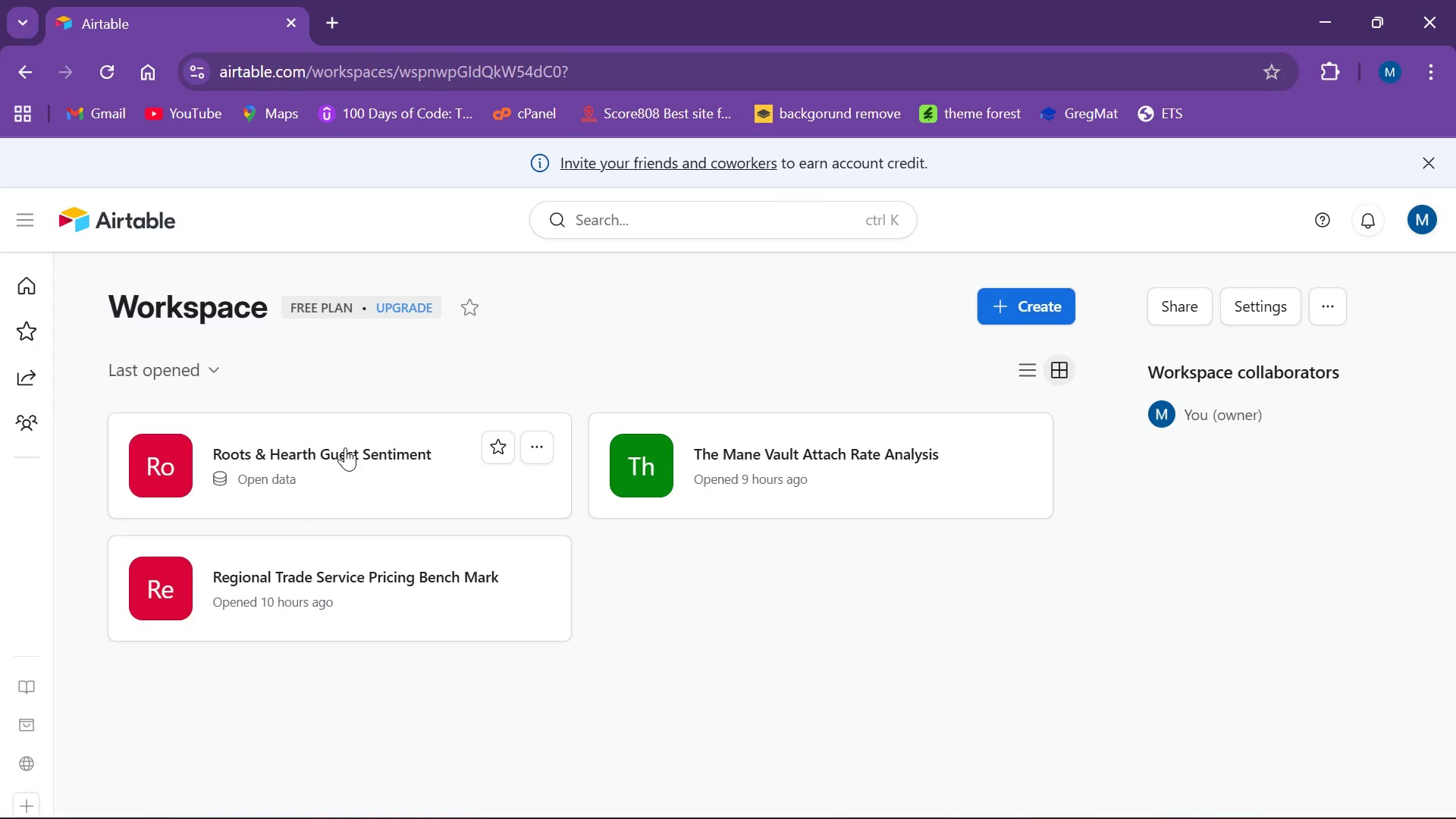 
left_click([340, 458])
 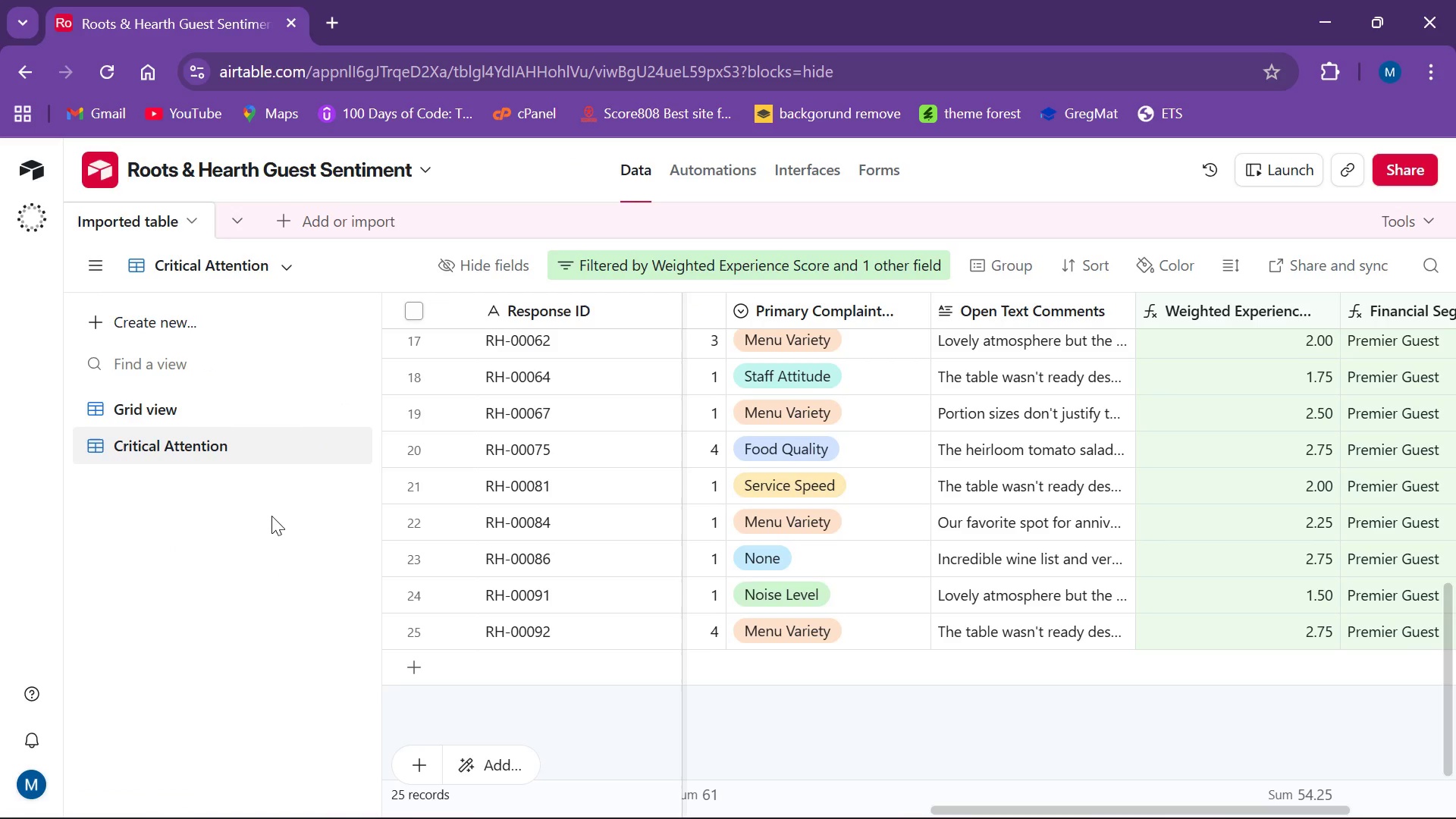 
left_click([784, 171])
 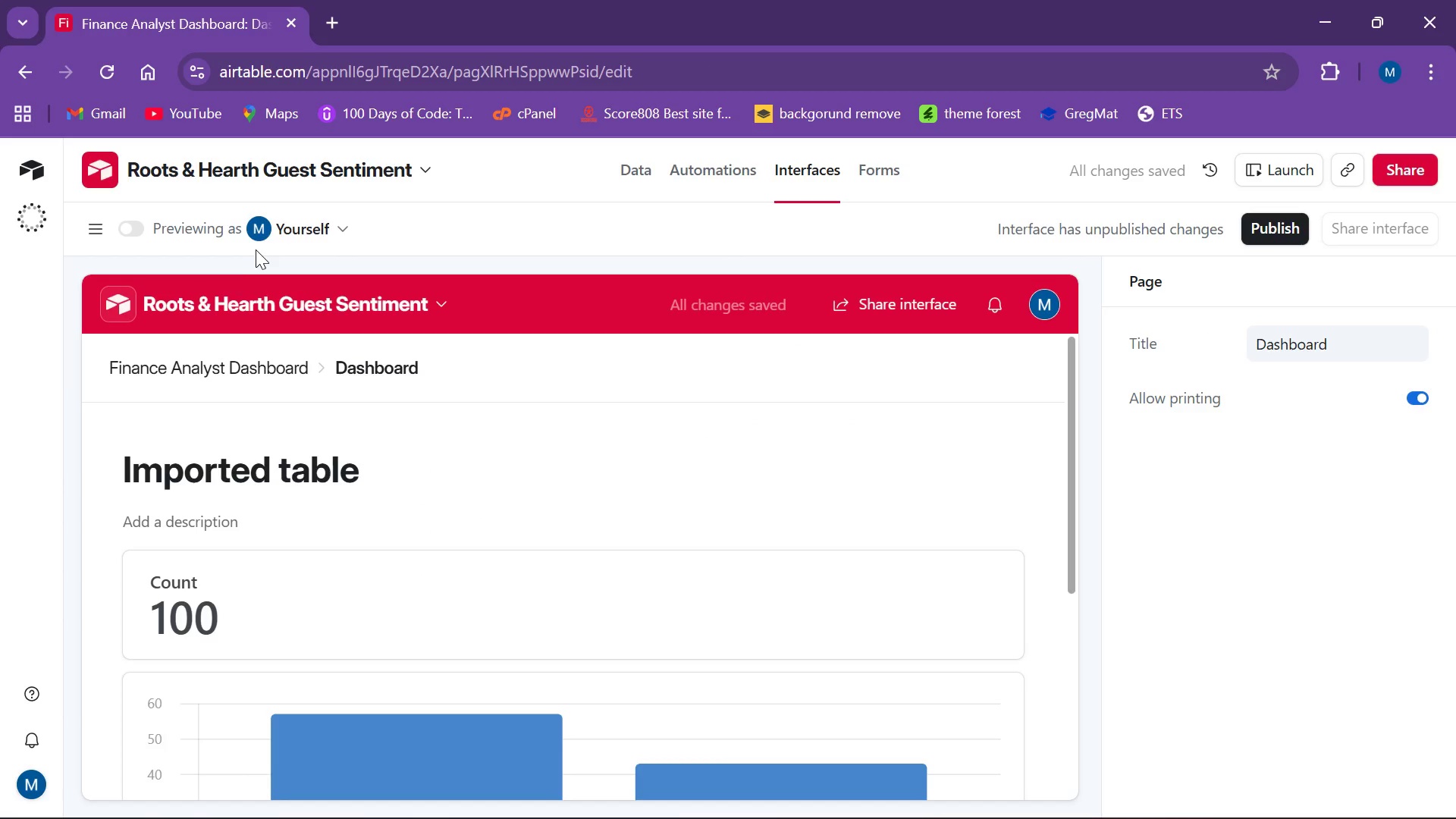 
scroll: coordinate [325, 443], scroll_direction: down, amount: 2.0
 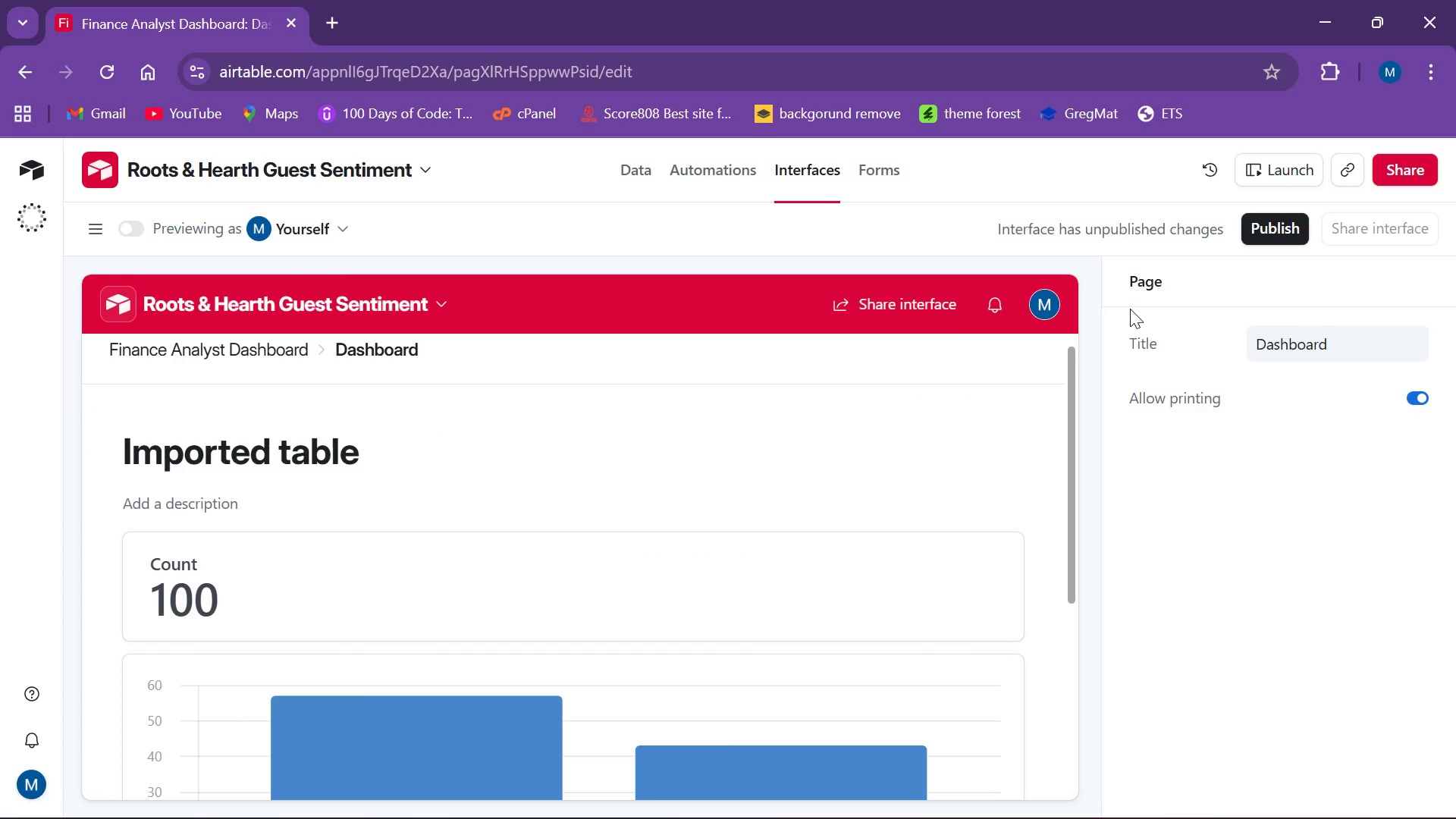 
wait(9.16)
 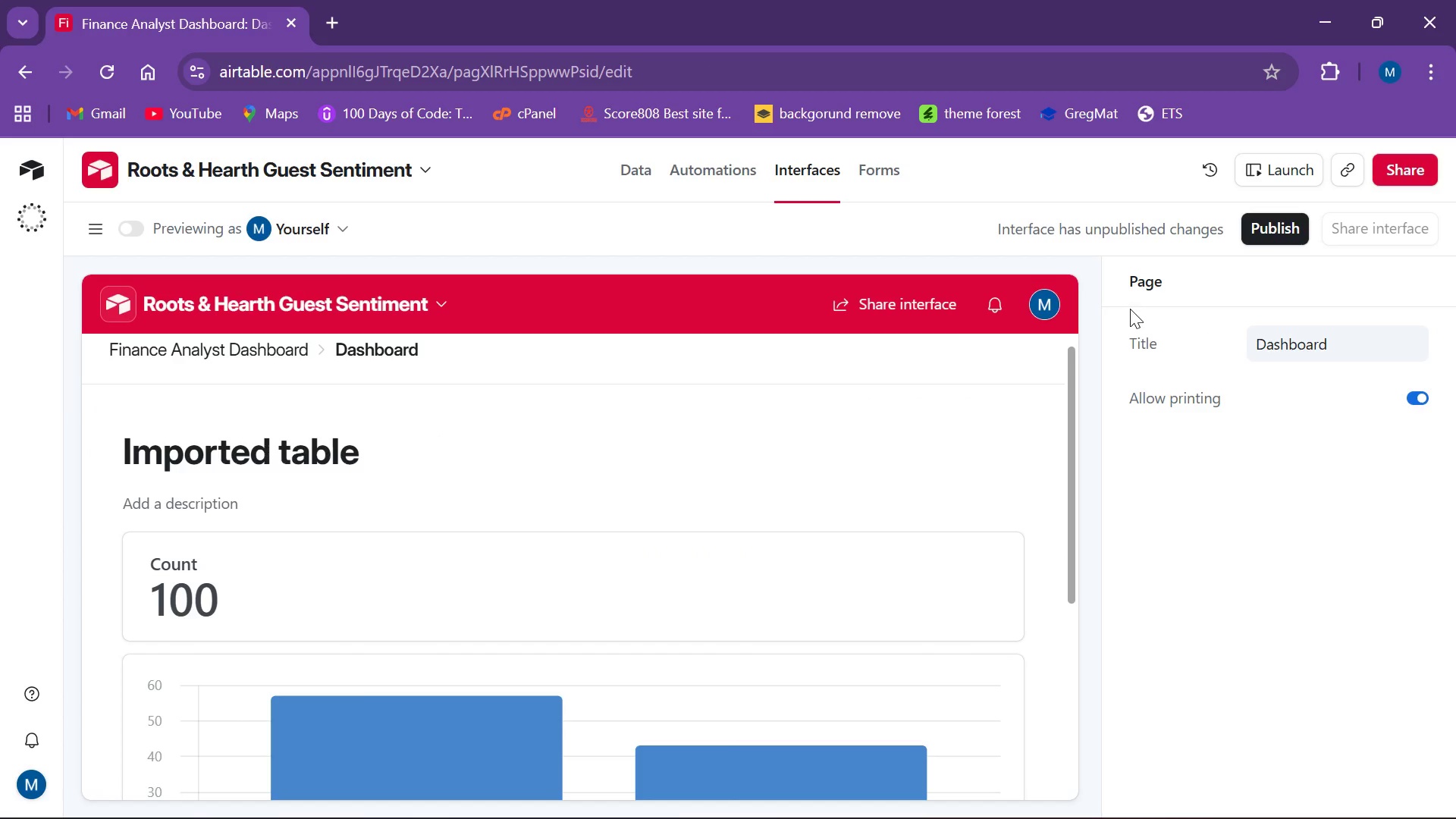 
mouse_move([30, 206])
 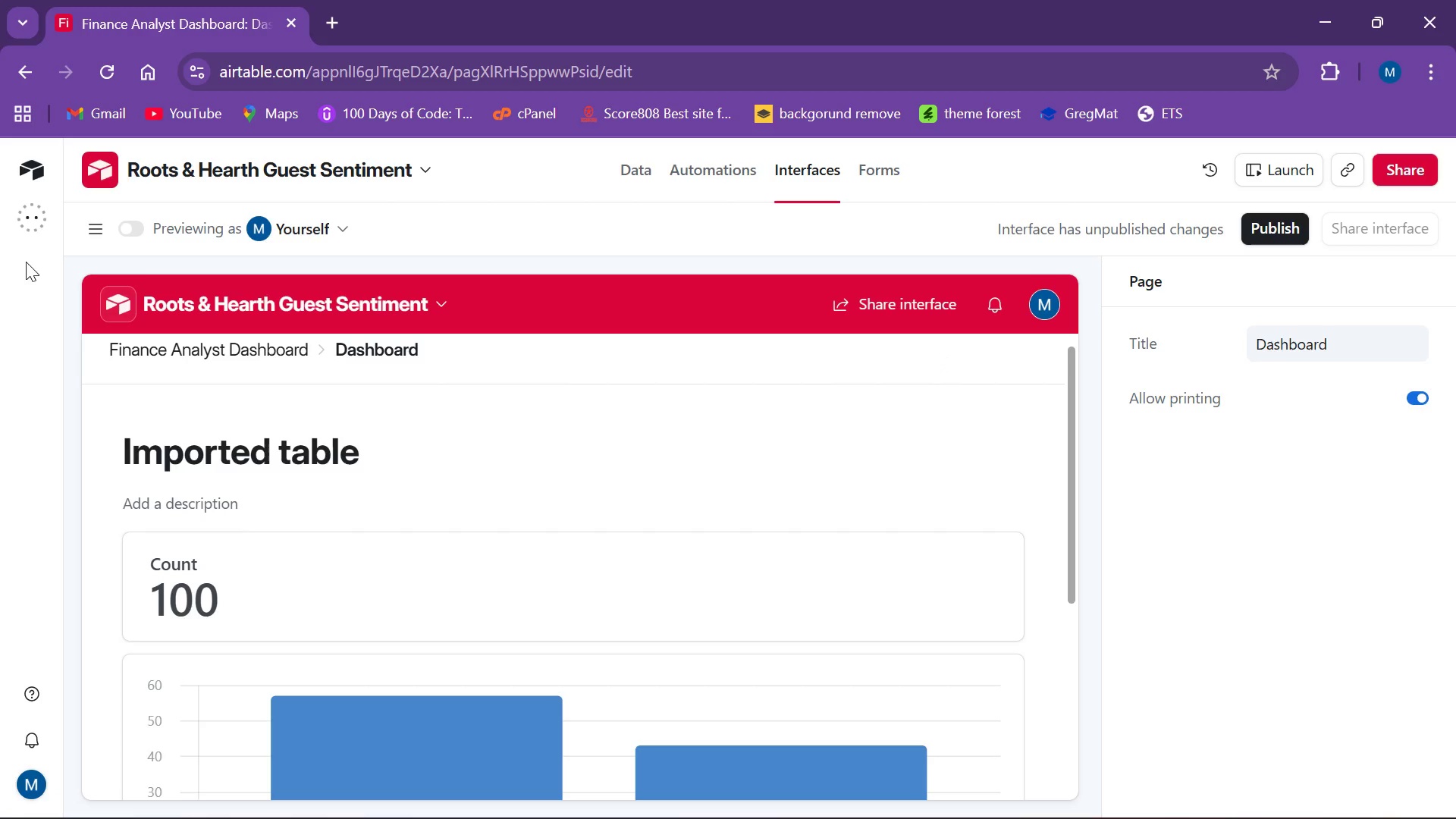 
mouse_move([30, 260])
 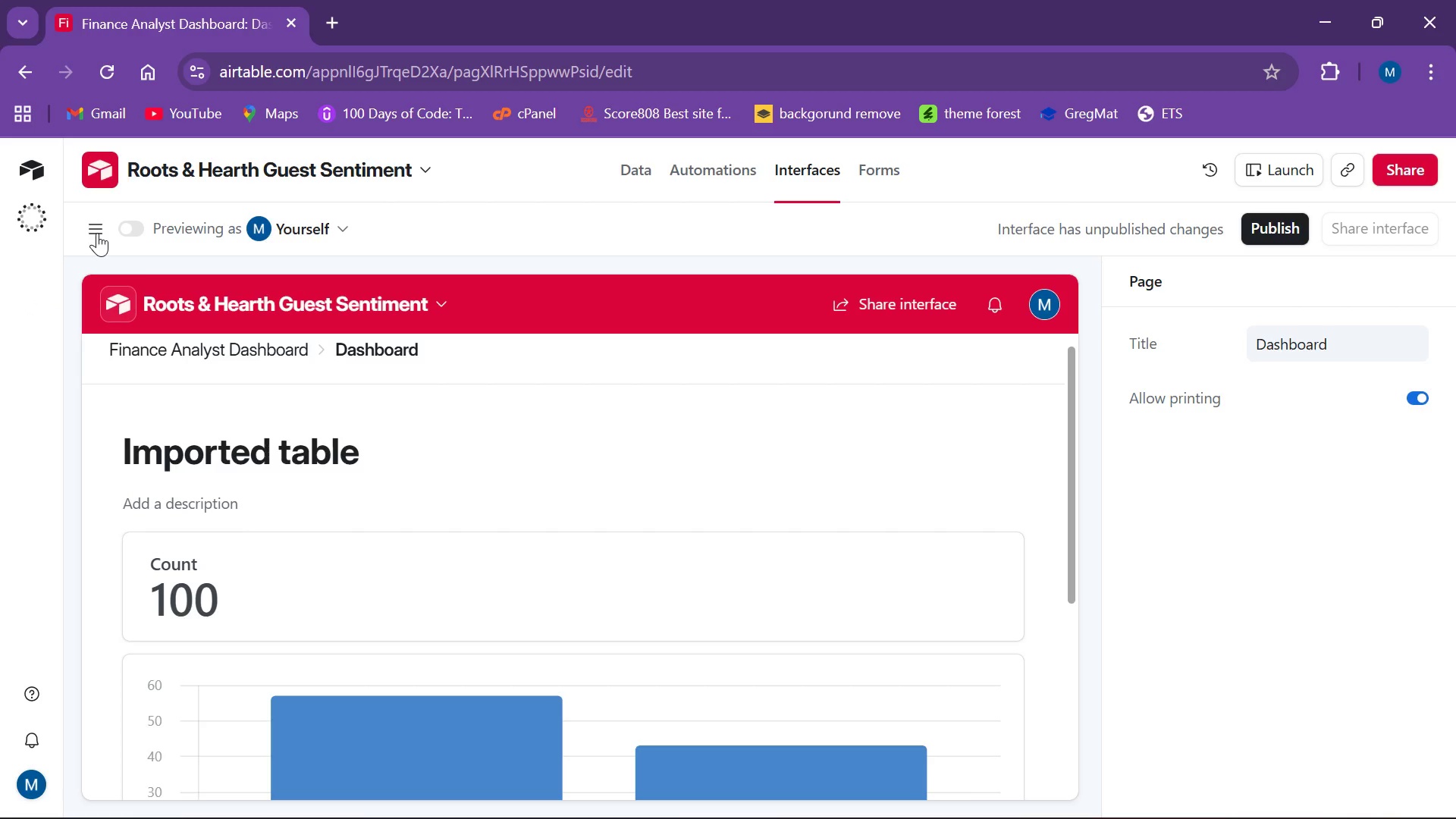 
wait(6.89)
 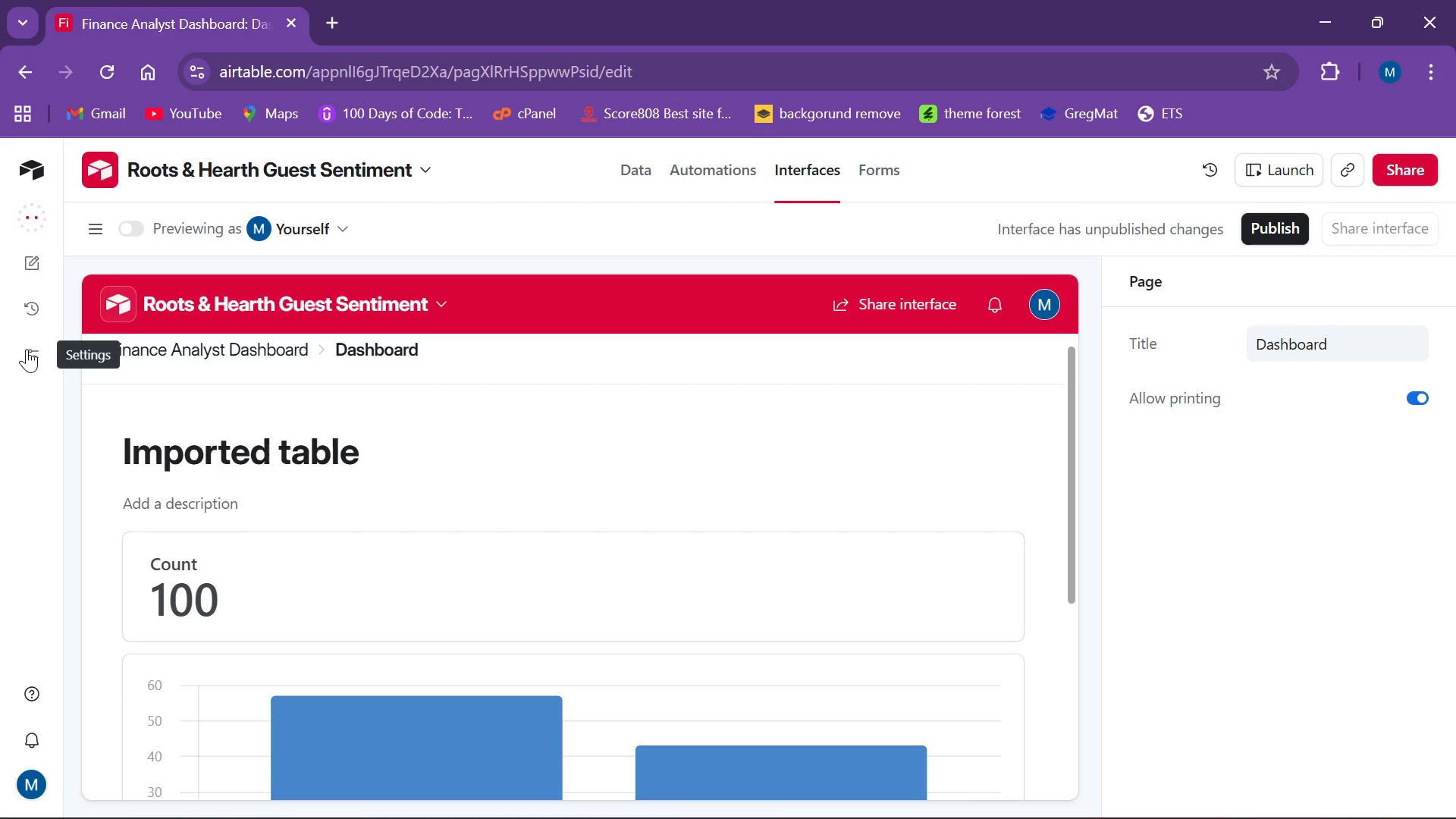 
left_click([96, 223])
 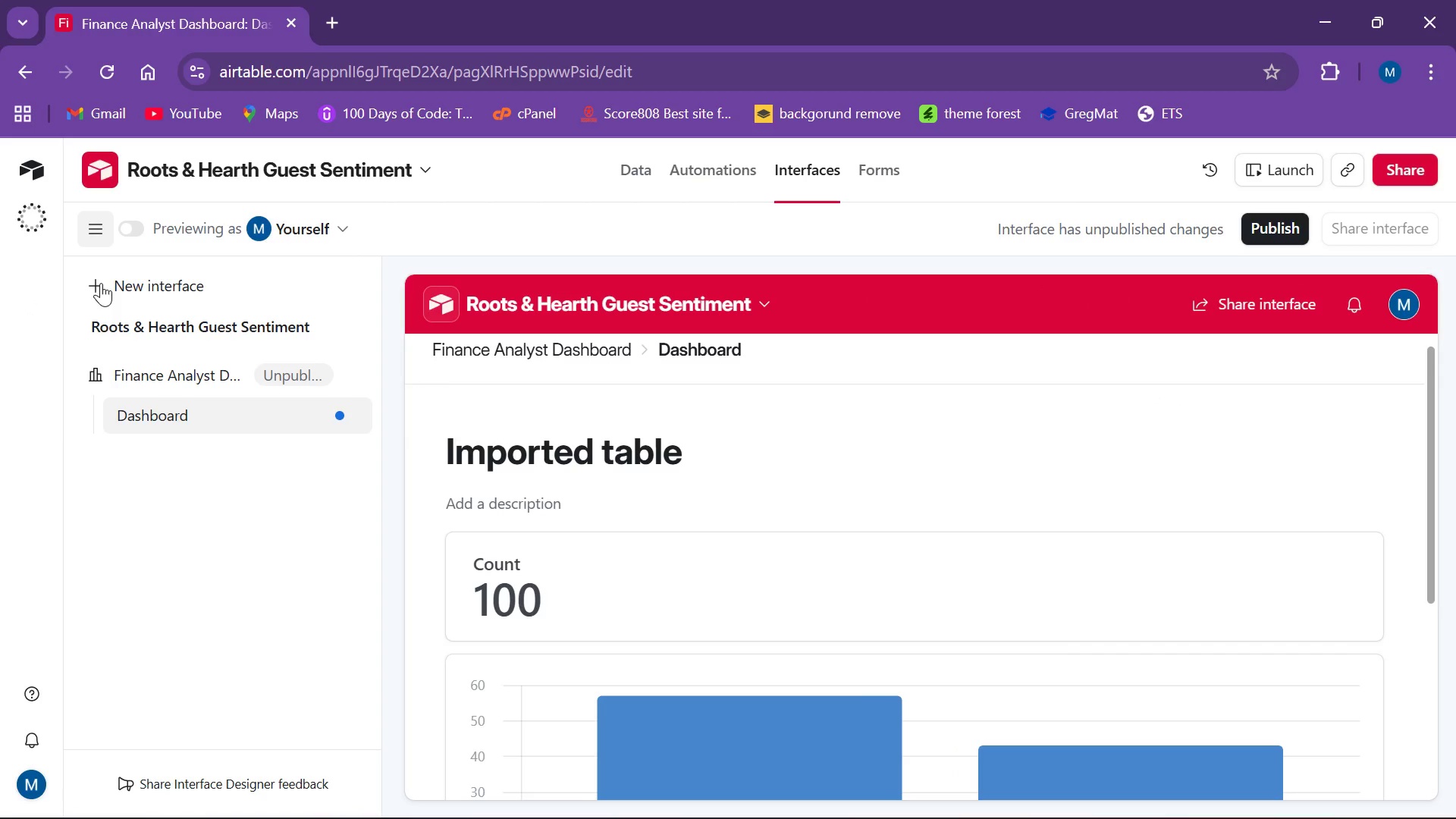 
wait(10.33)
 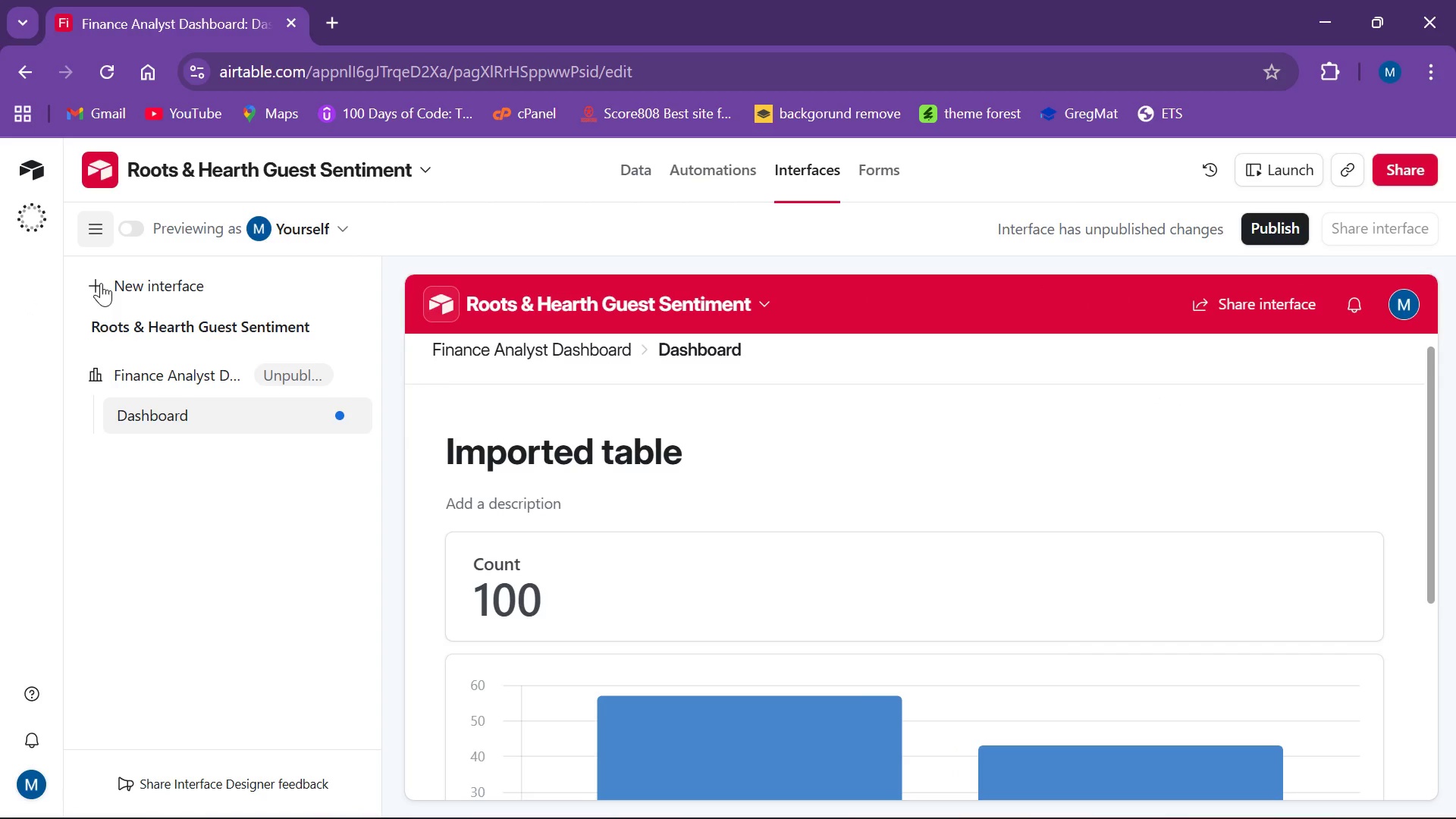 
left_click([101, 283])
 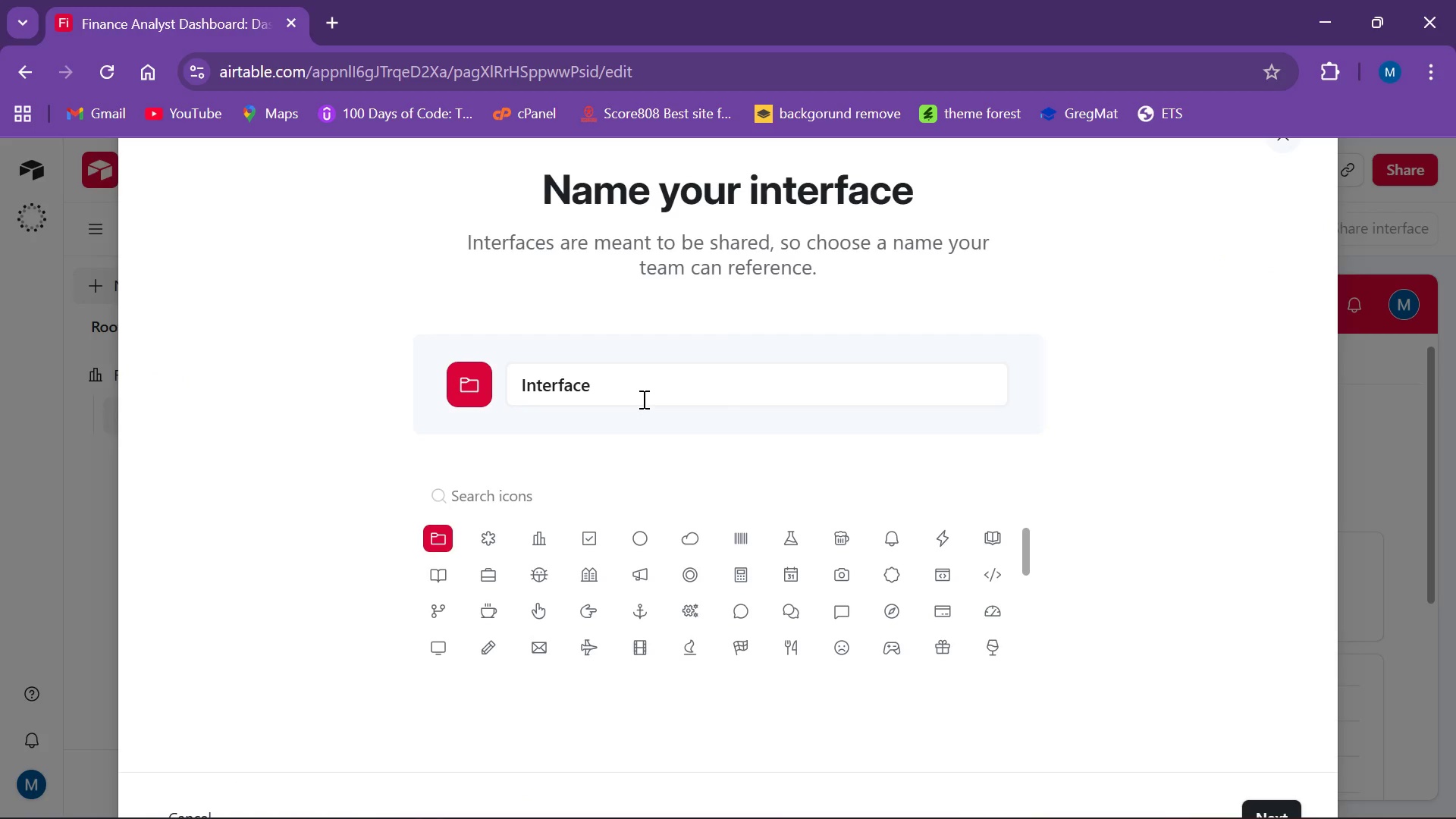 
scroll: coordinate [625, 380], scroll_direction: down, amount: 1.0
 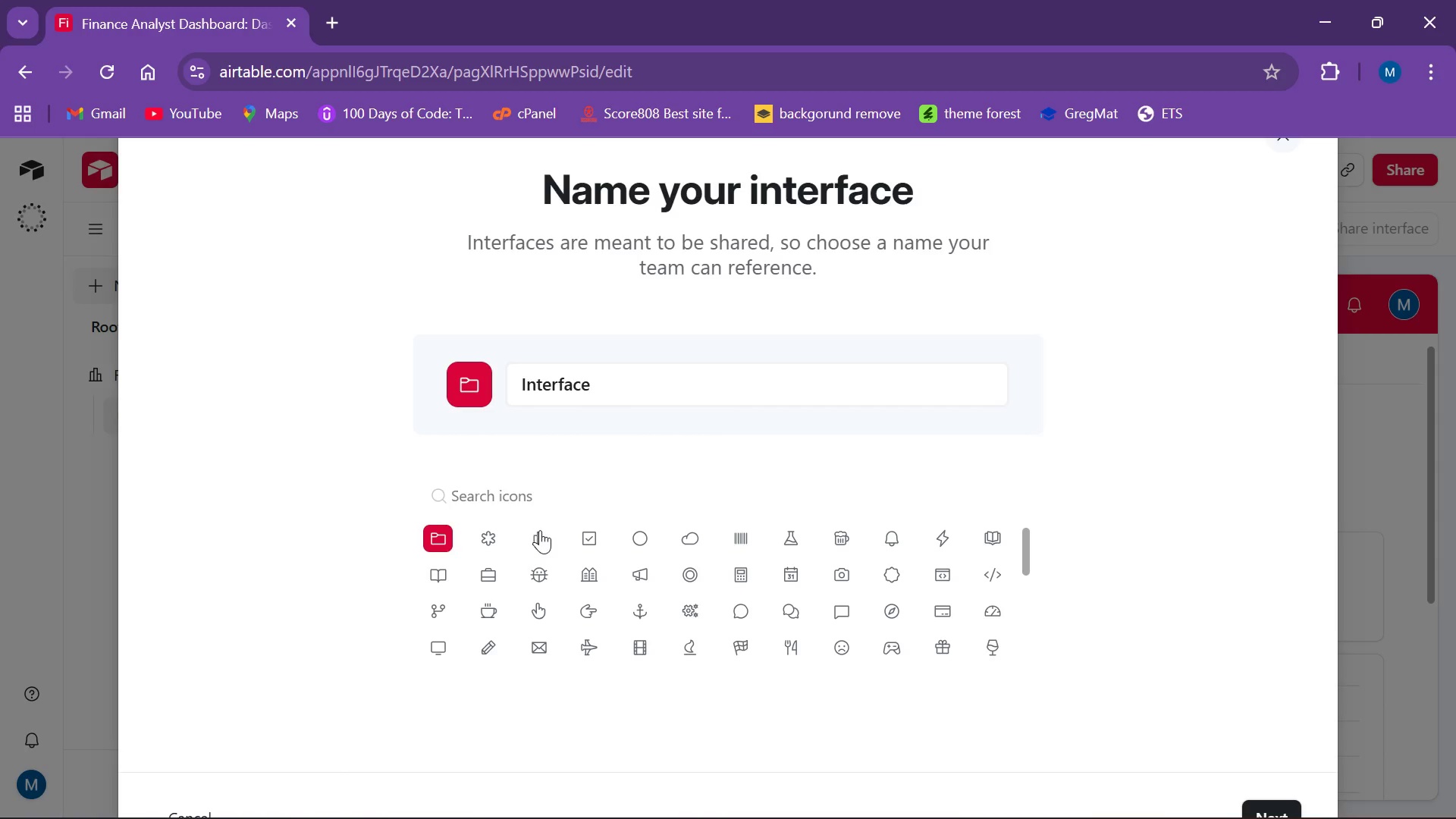 
left_click([541, 537])
 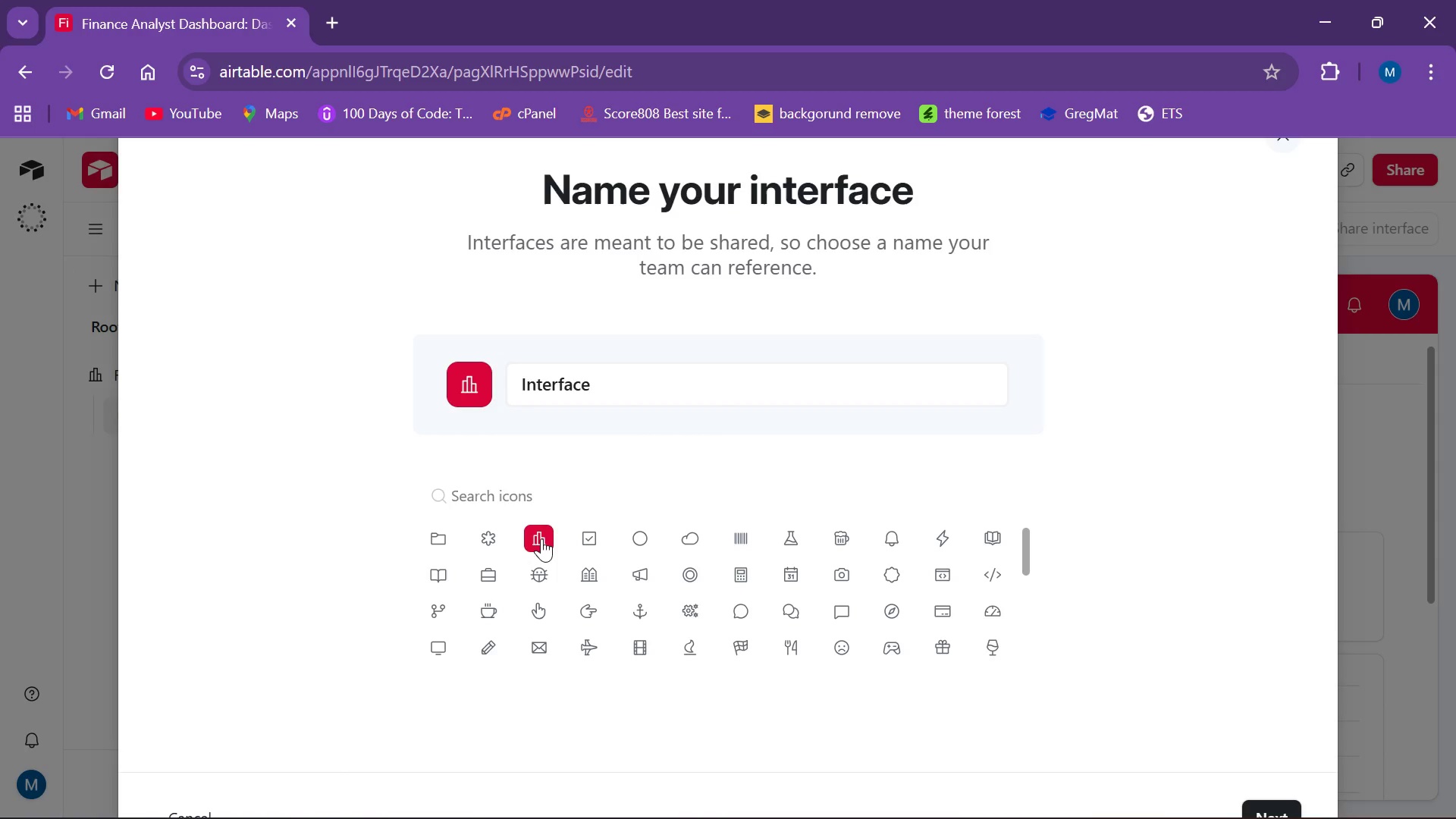 
left_click([541, 538])
 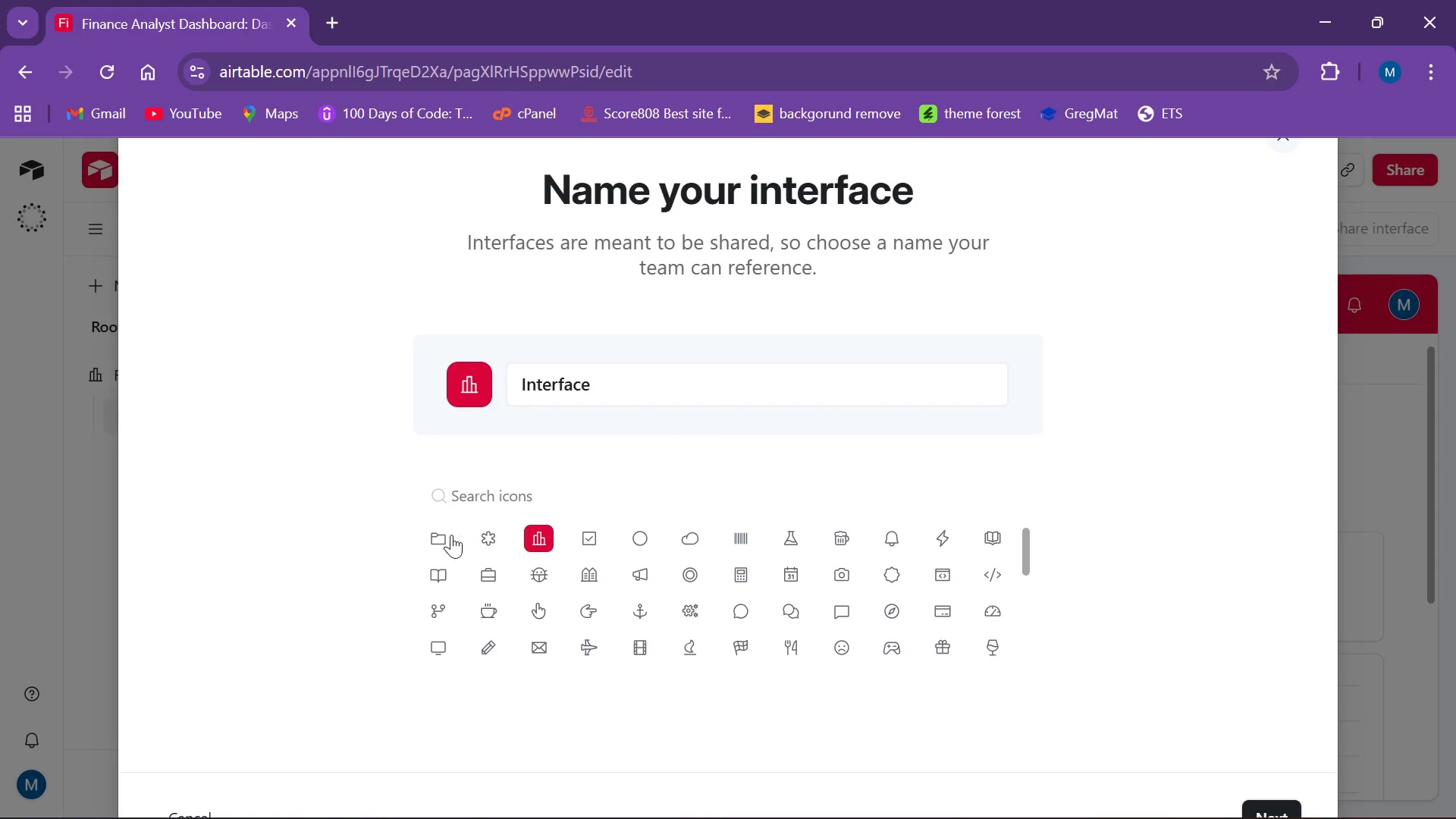 
left_click([447, 535])
 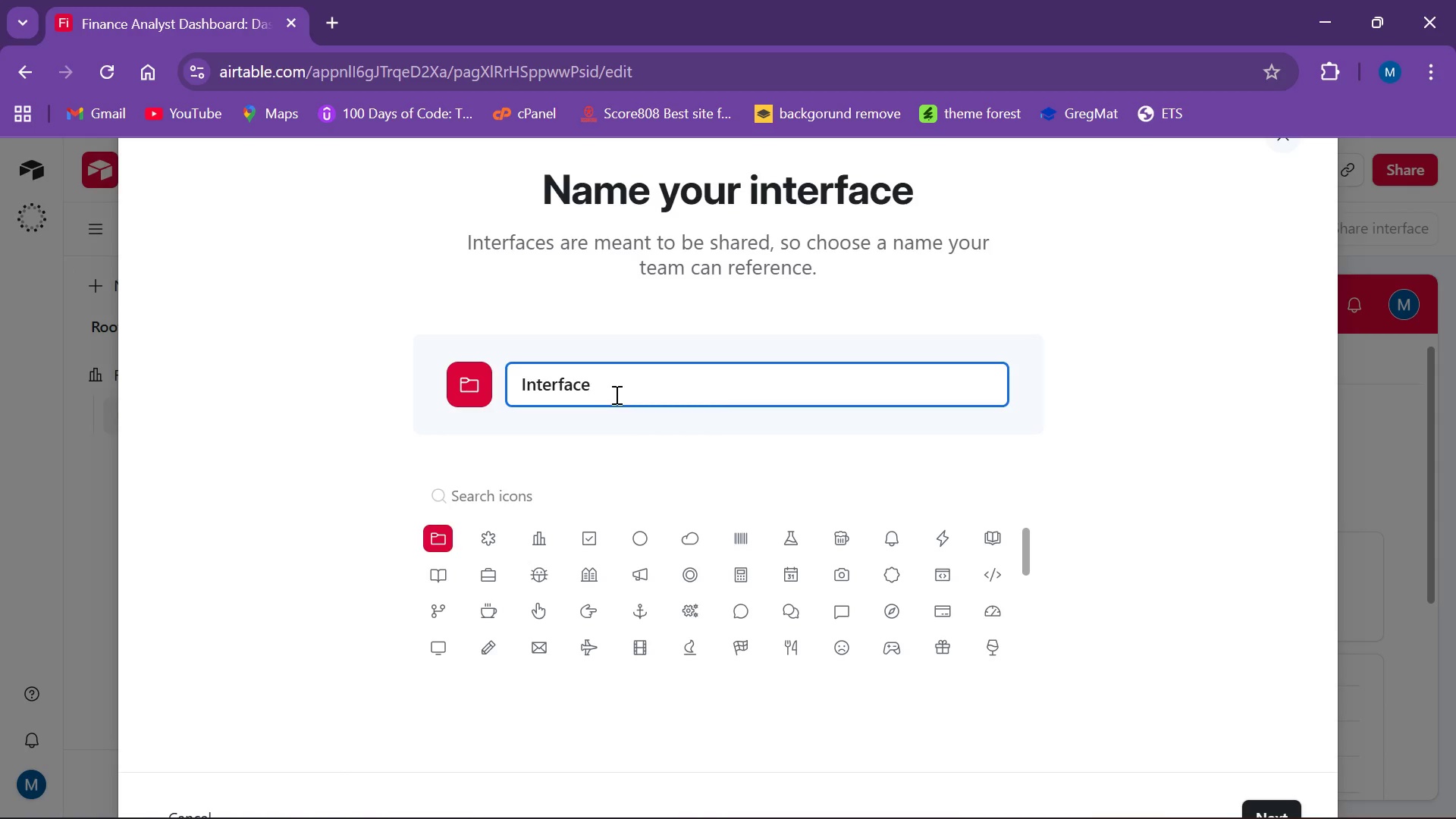 
hold_key(key=Backspace, duration=0.83)
 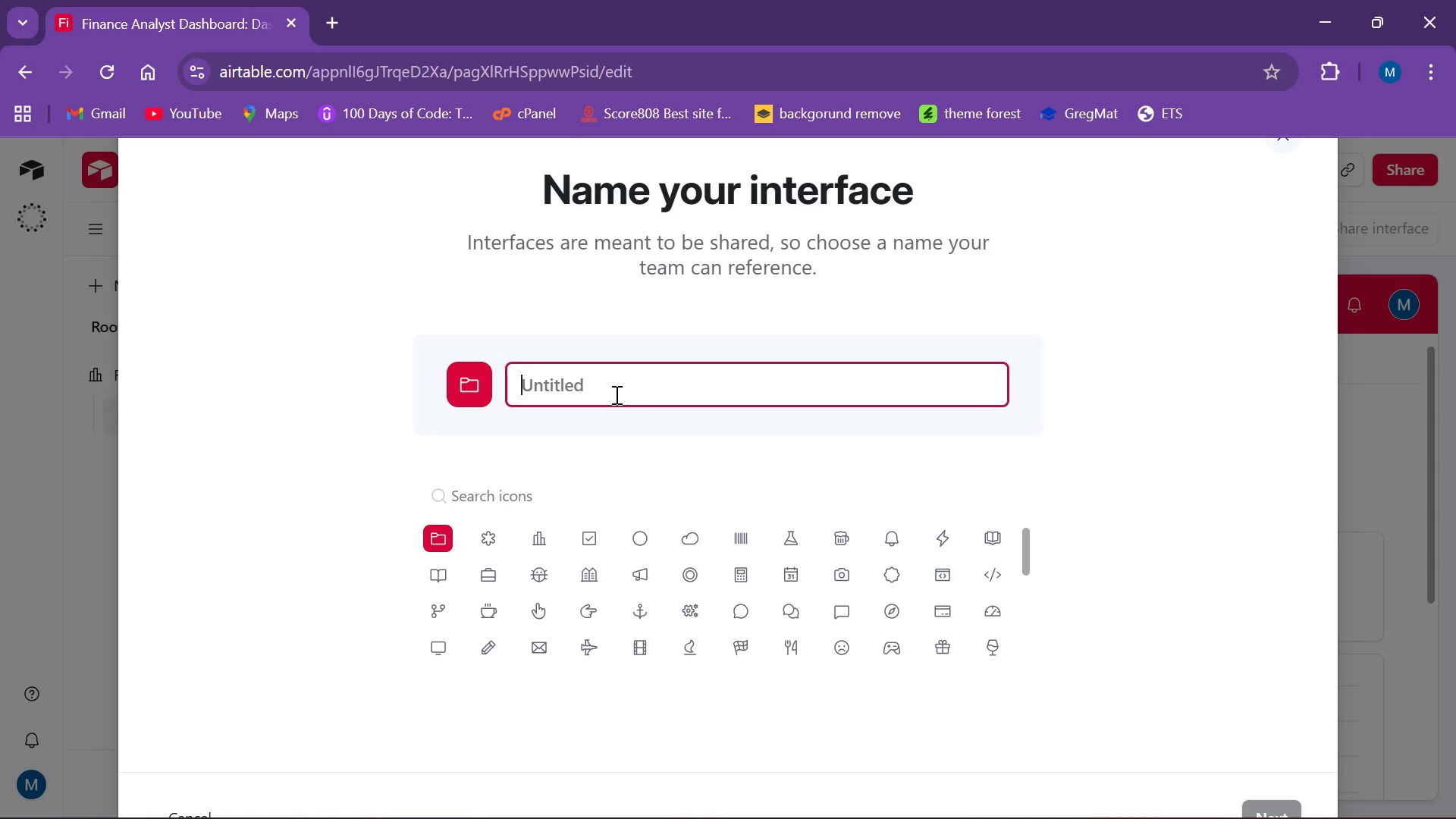 
type(Chart)
 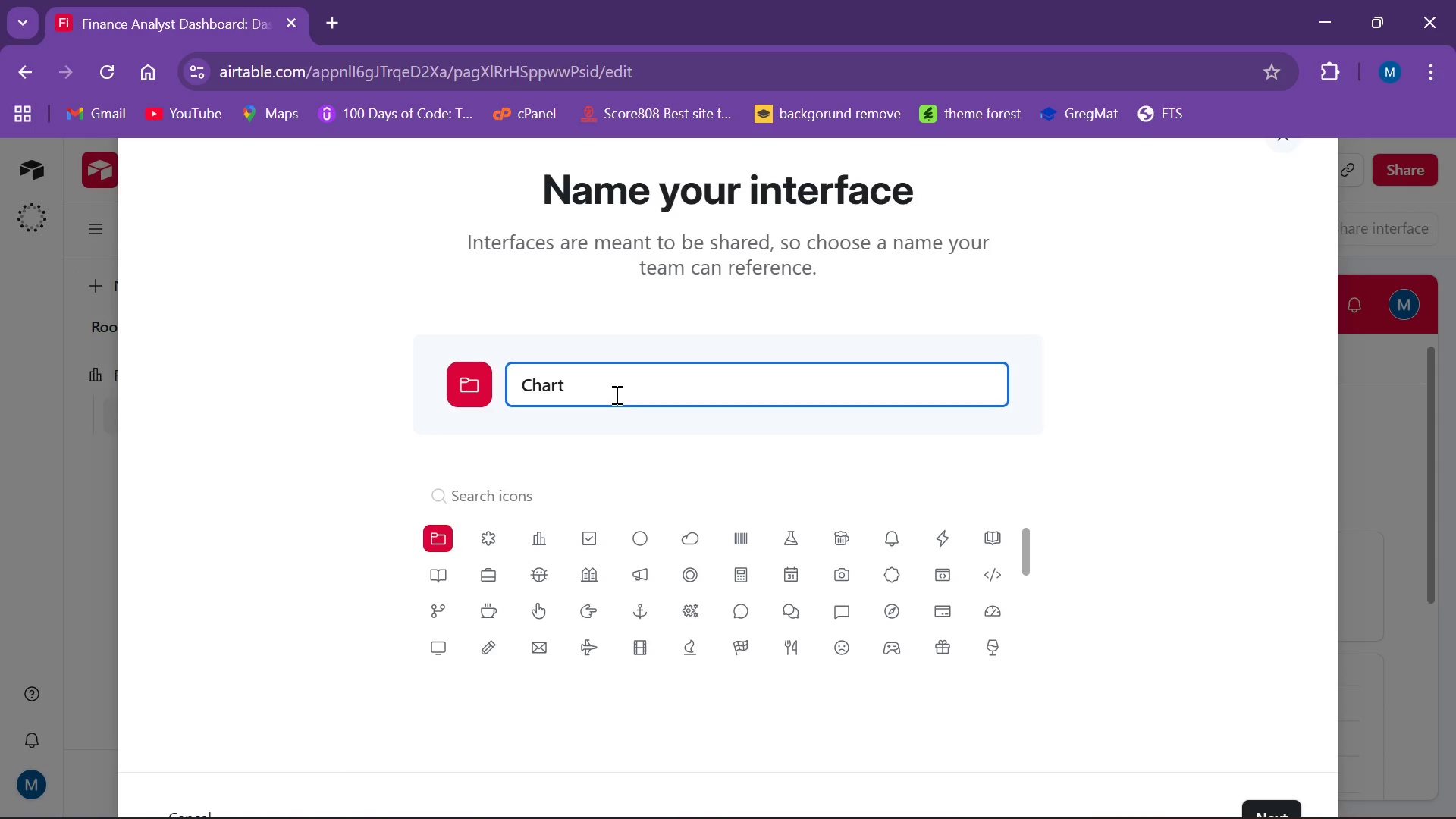 
key(Enter)
 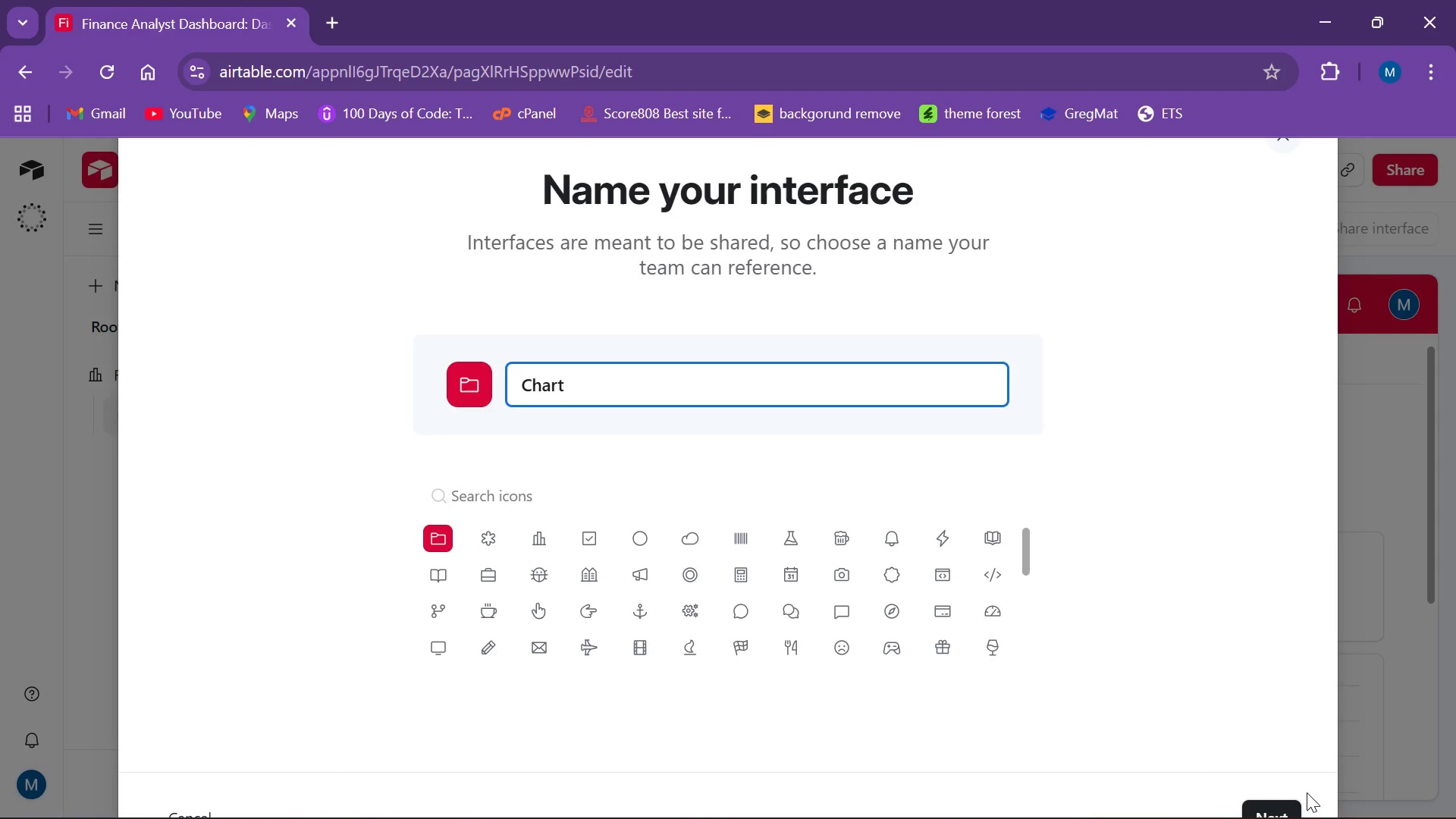 
left_click([1273, 802])
 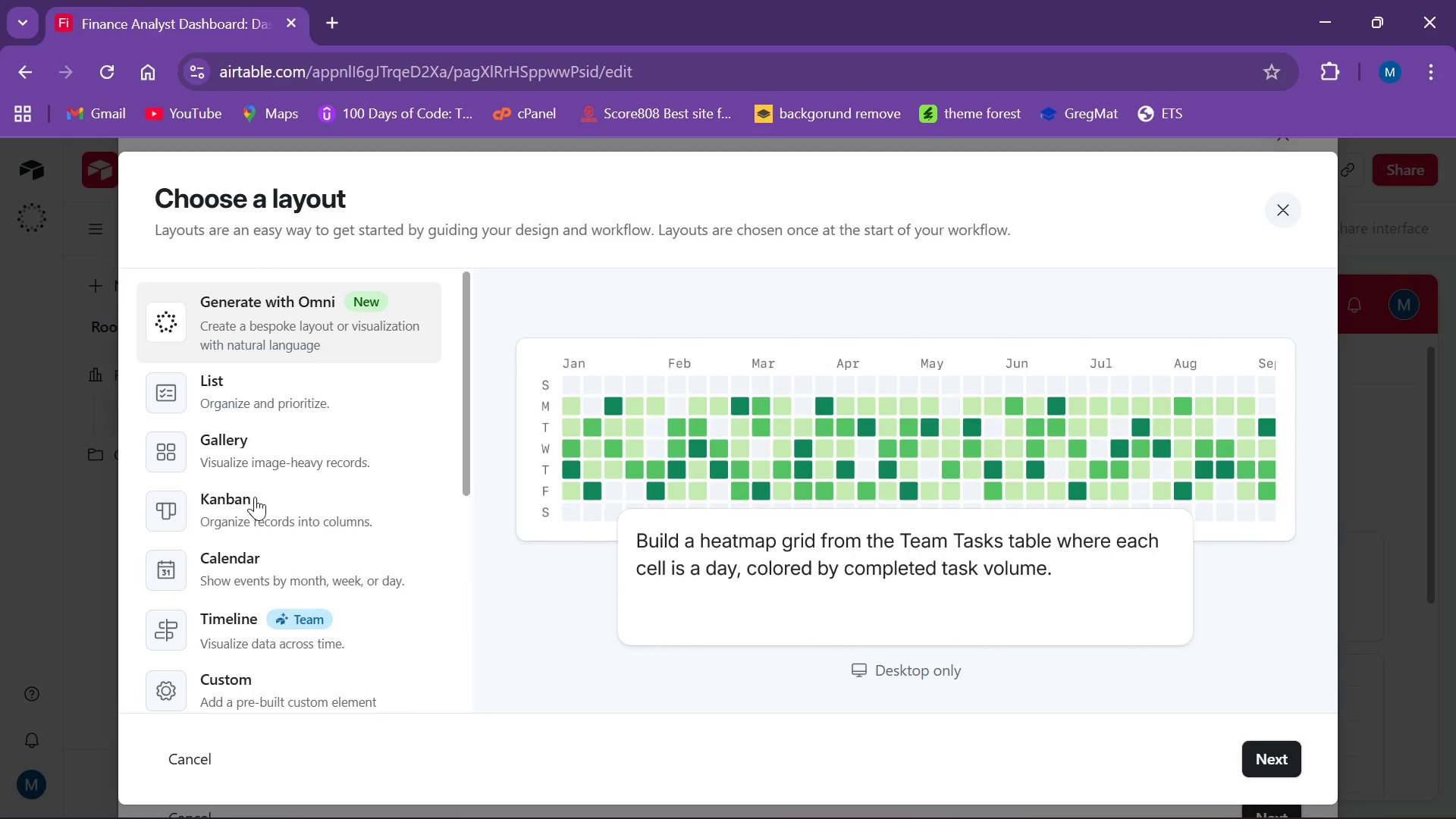 
scroll: coordinate [277, 437], scroll_direction: down, amount: 11.0
 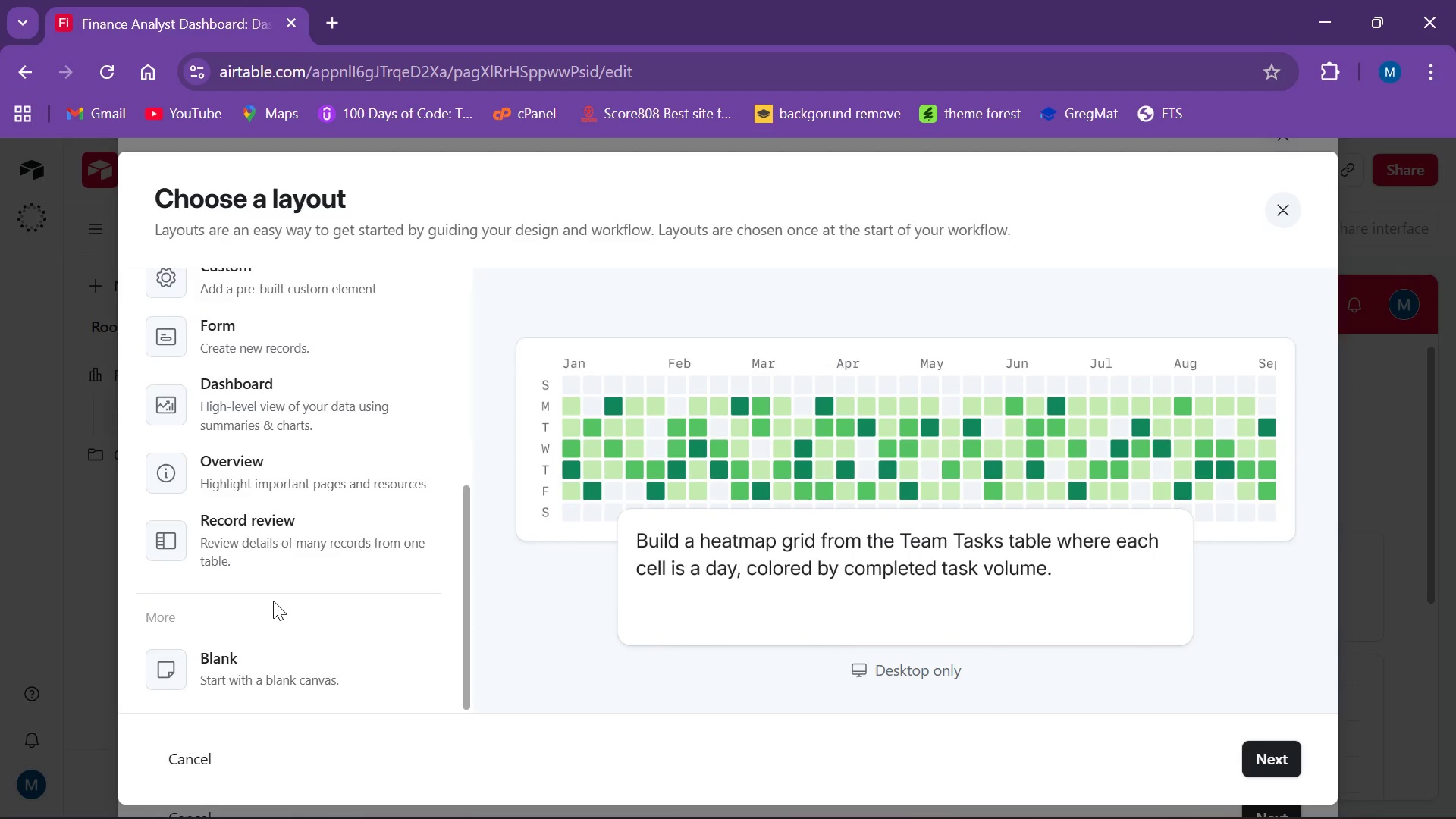 
scroll: coordinate [288, 576], scroll_direction: up, amount: 7.0
 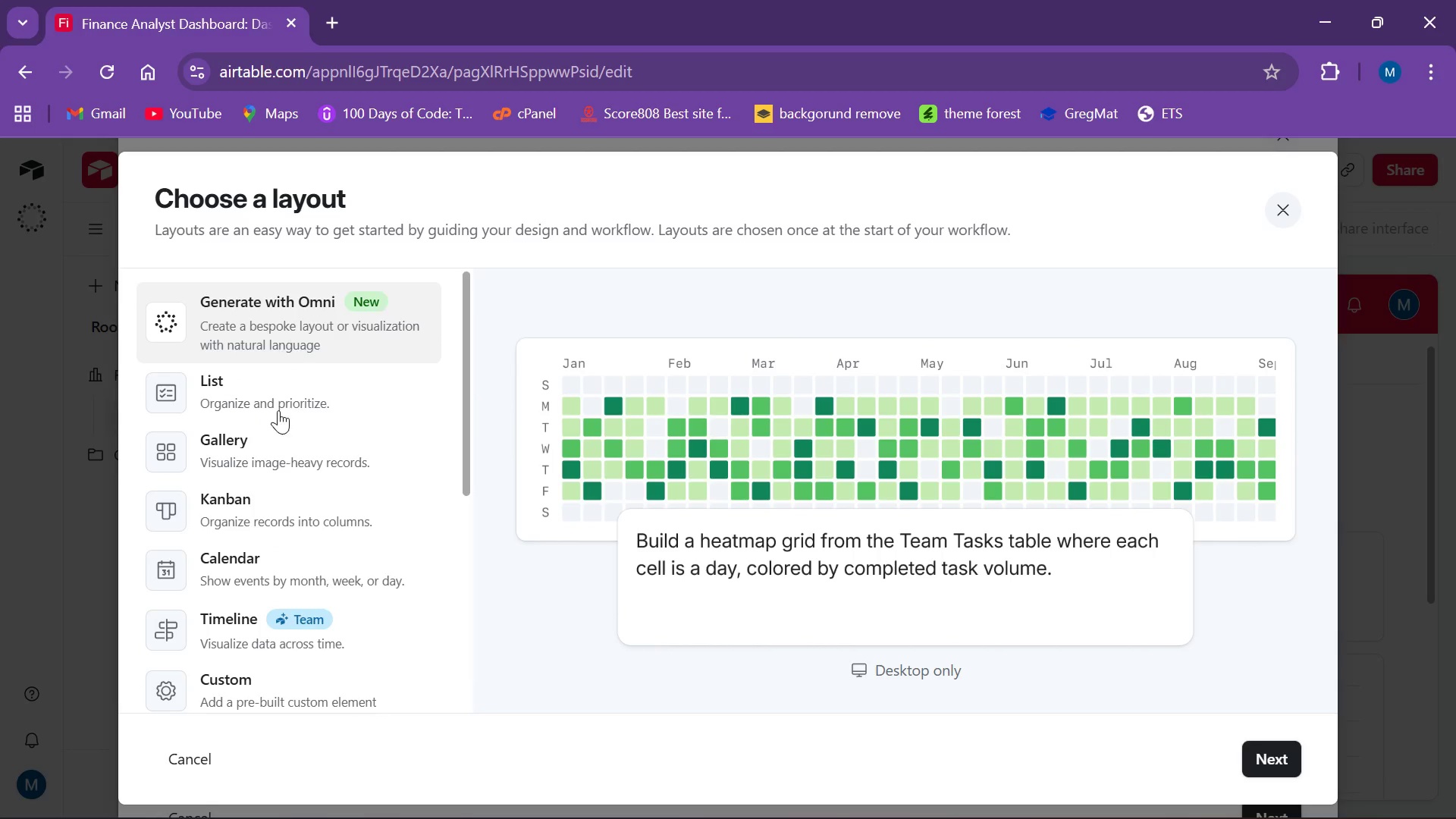 
scroll: coordinate [322, 620], scroll_direction: down, amount: 3.0
 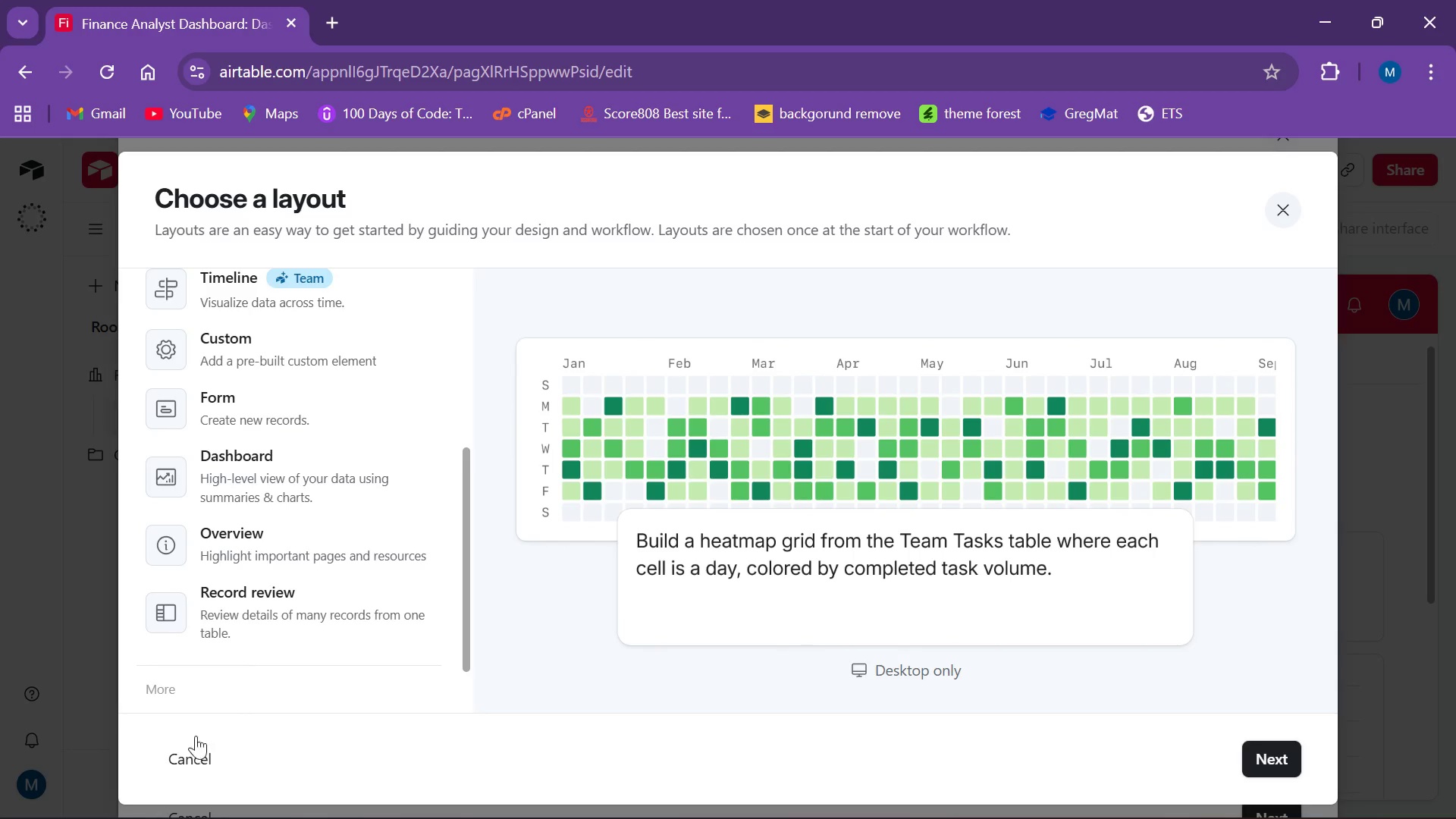 
left_click([163, 683])
 